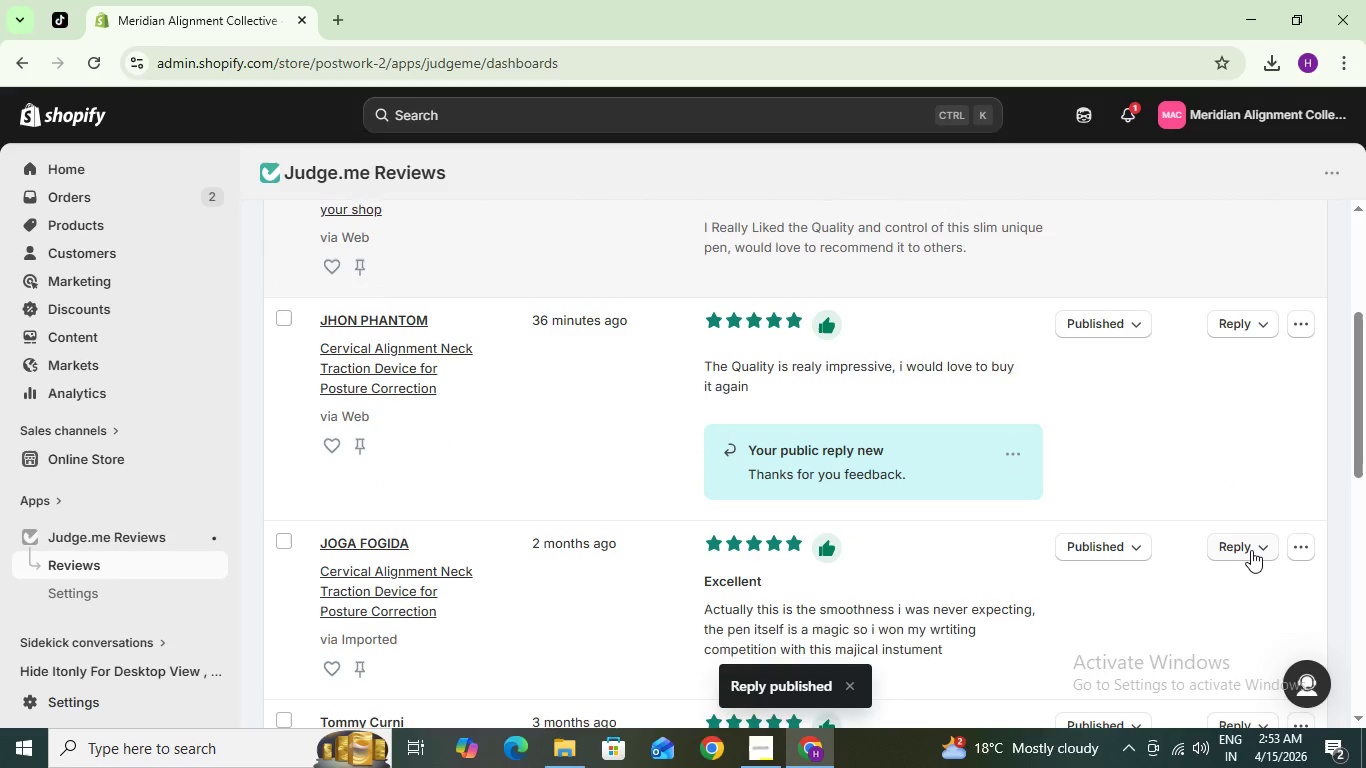 
left_click([1251, 550])
 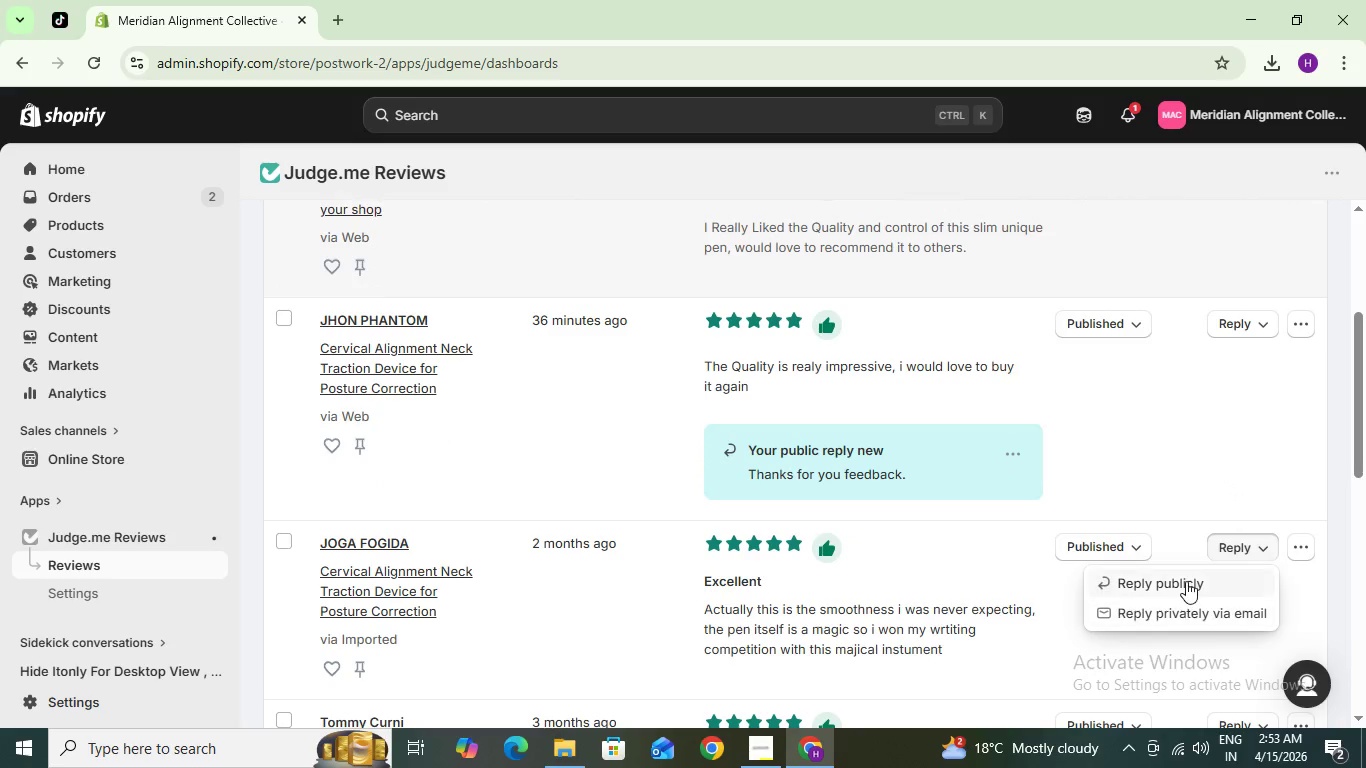 
left_click([1186, 581])
 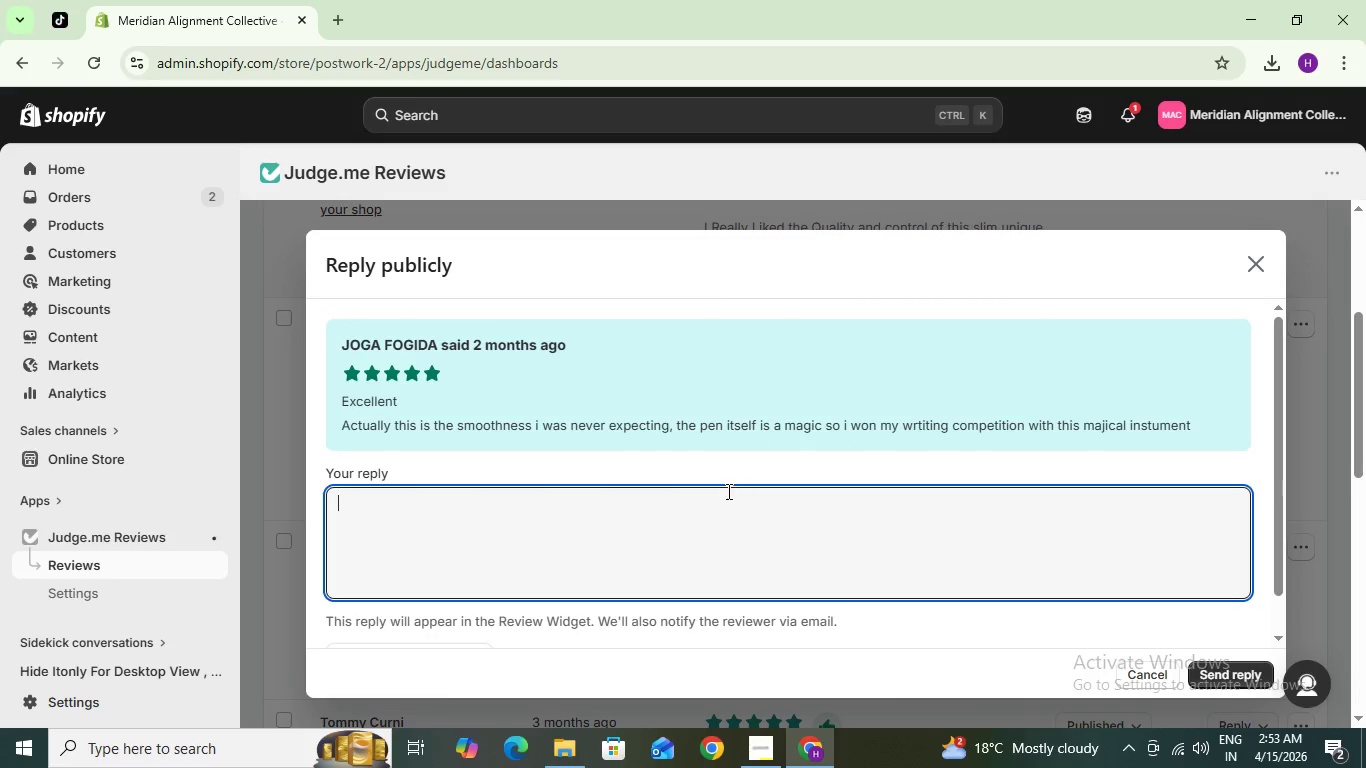 
key(Control+V)
 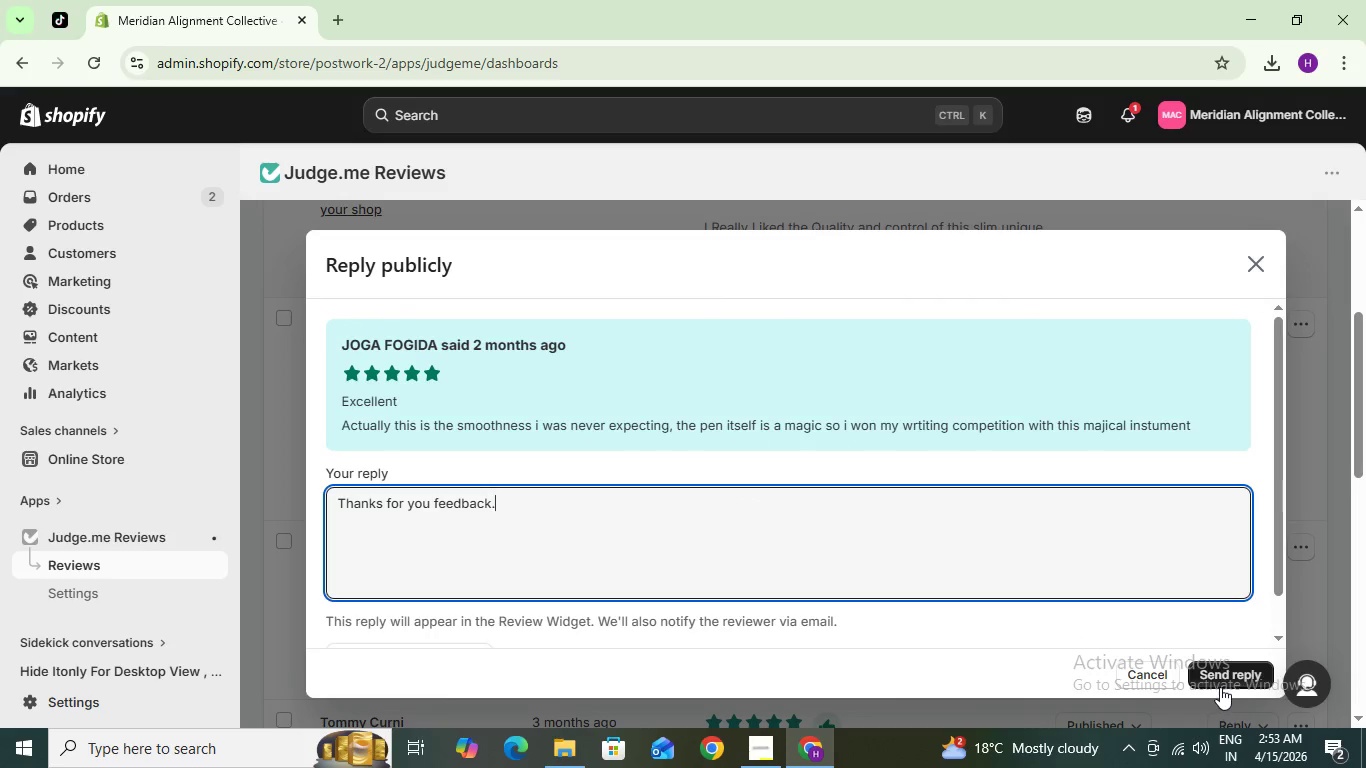 
left_click([1220, 681])
 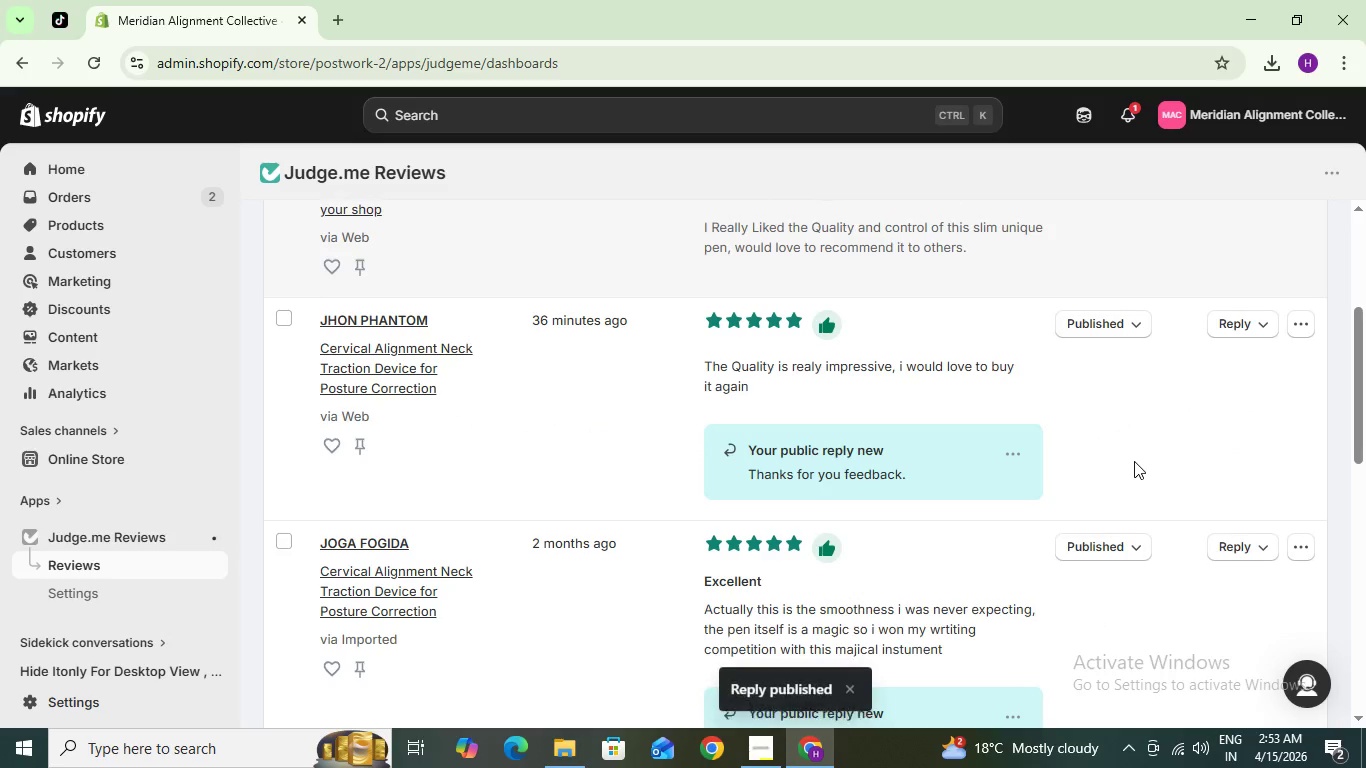 
scroll: coordinate [1023, 484], scroll_direction: down, amount: 4.0
 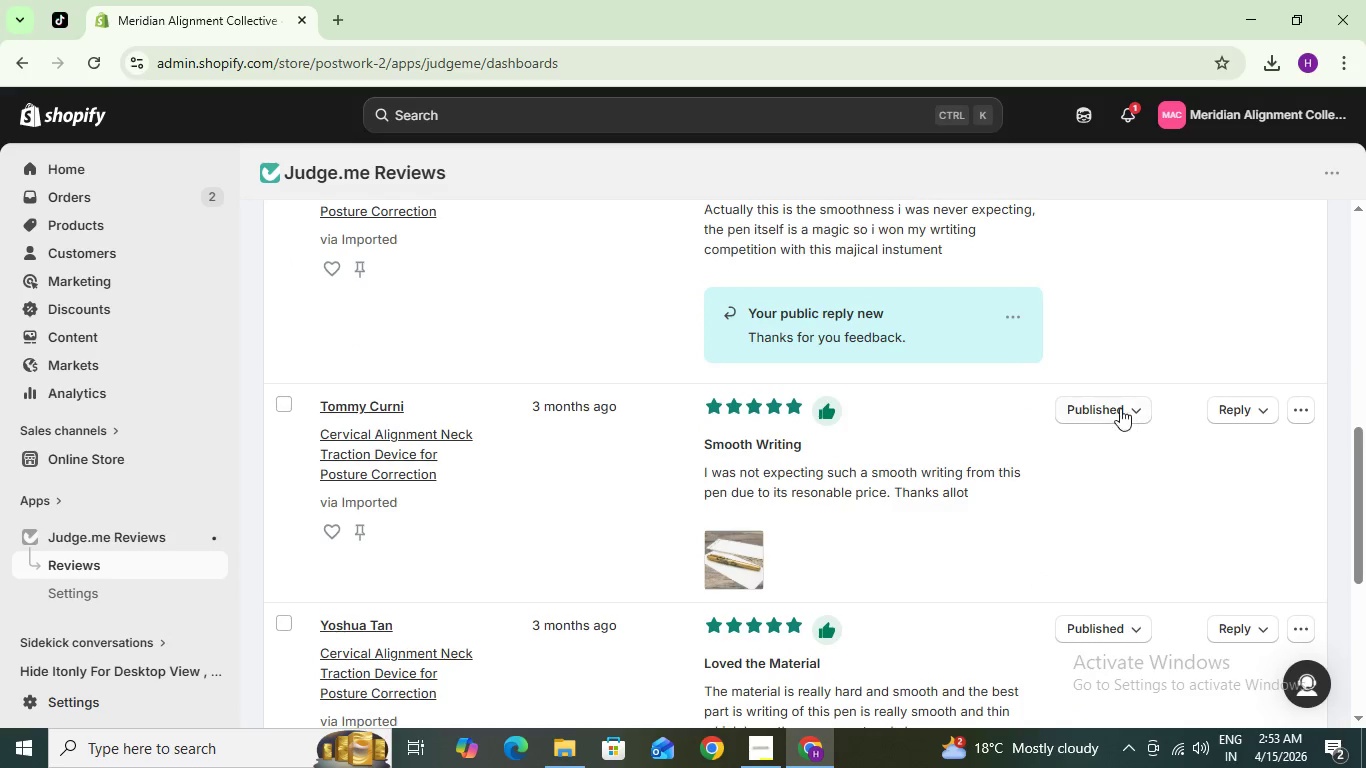 
left_click([1119, 405])
 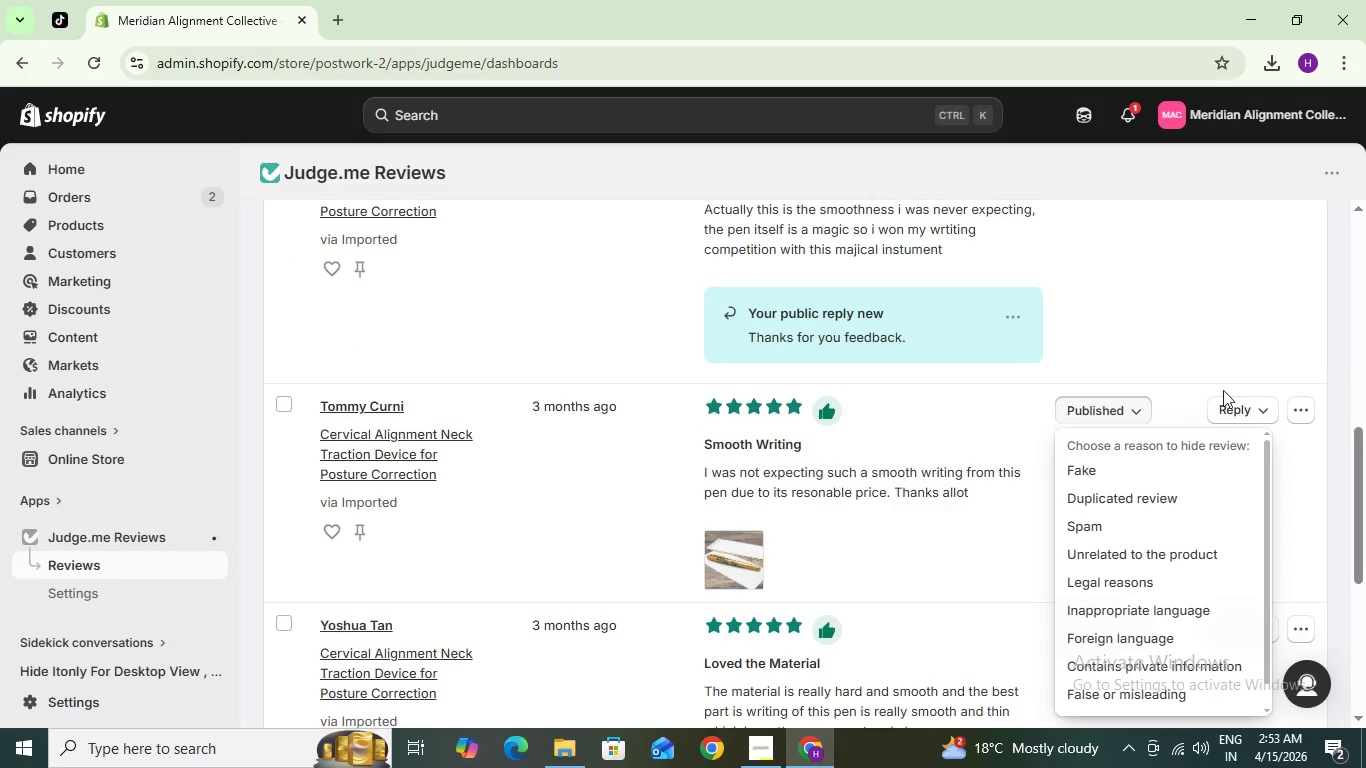 
left_click([1246, 400])
 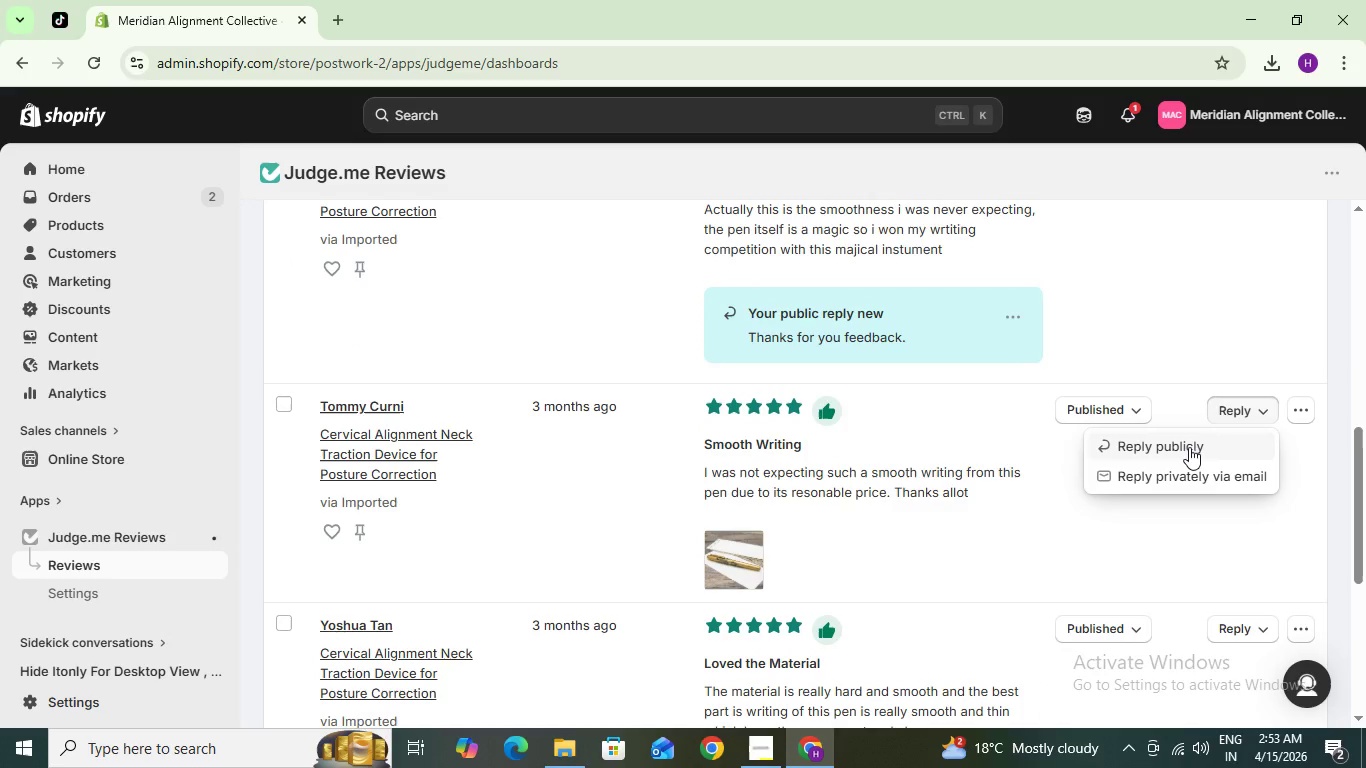 
left_click([1189, 447])
 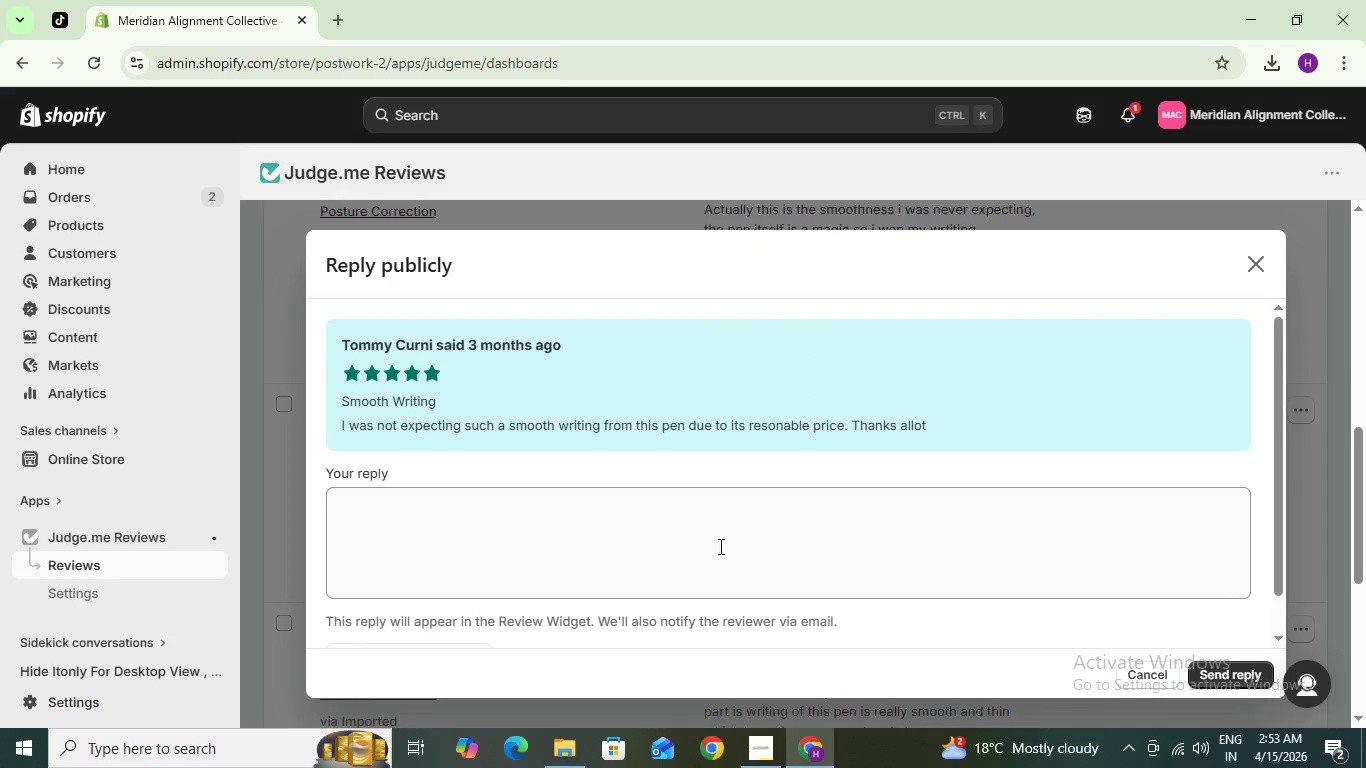 
left_click([713, 524])
 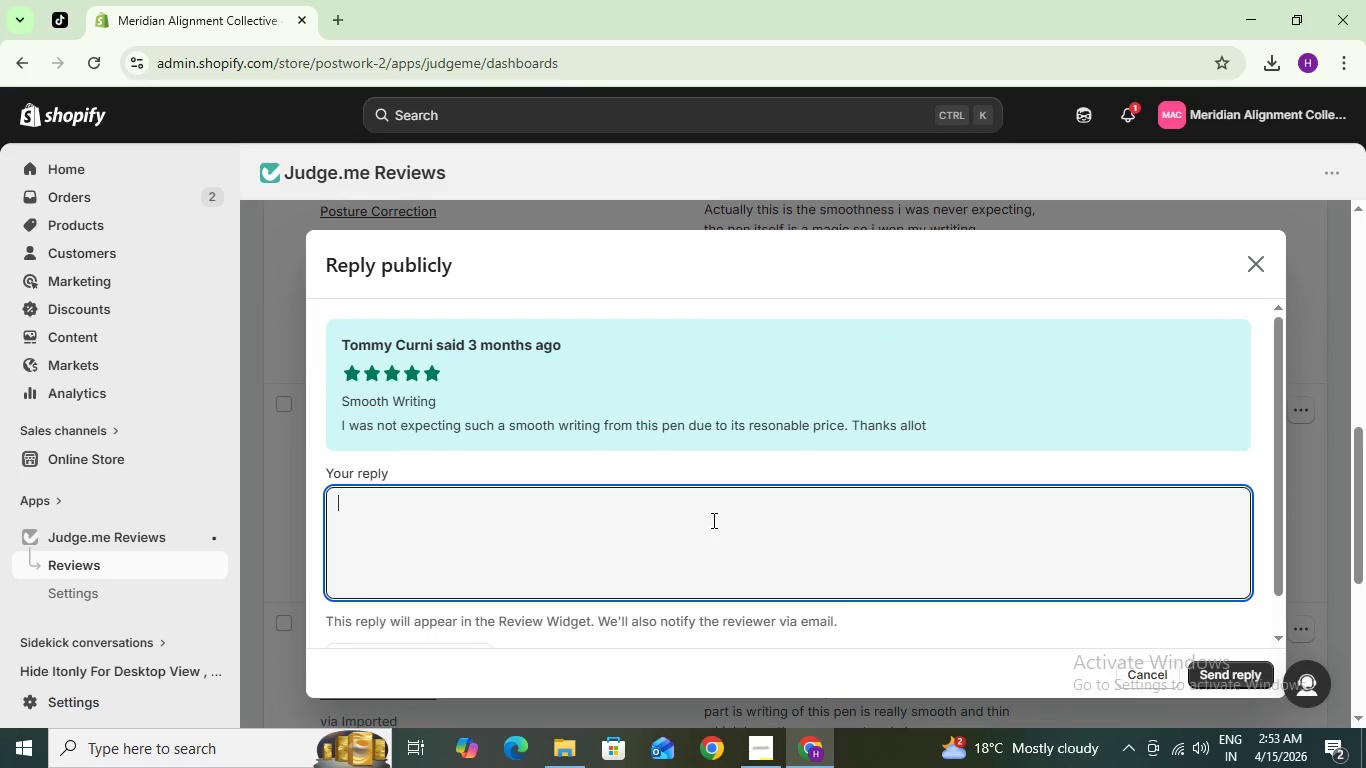 
key(Control+V)
 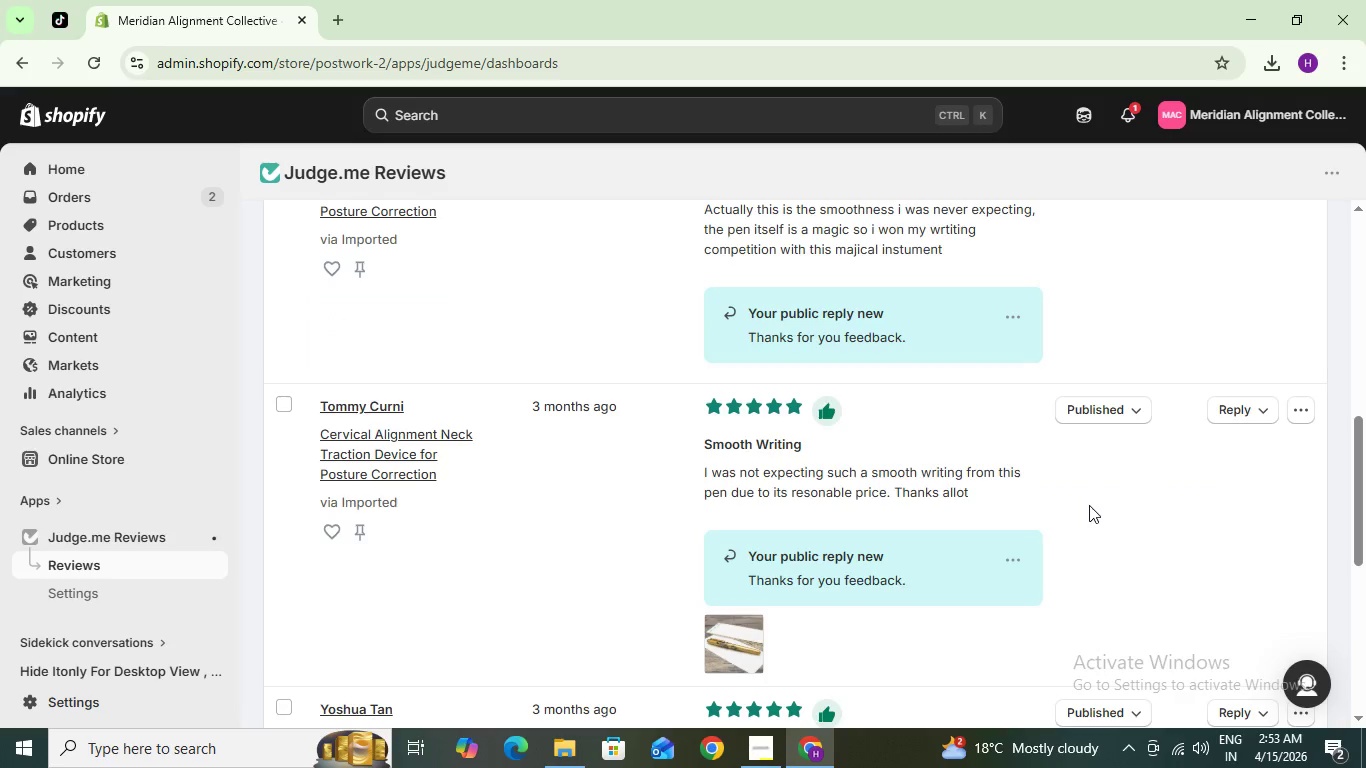 
scroll: coordinate [1105, 496], scroll_direction: down, amount: 3.0
 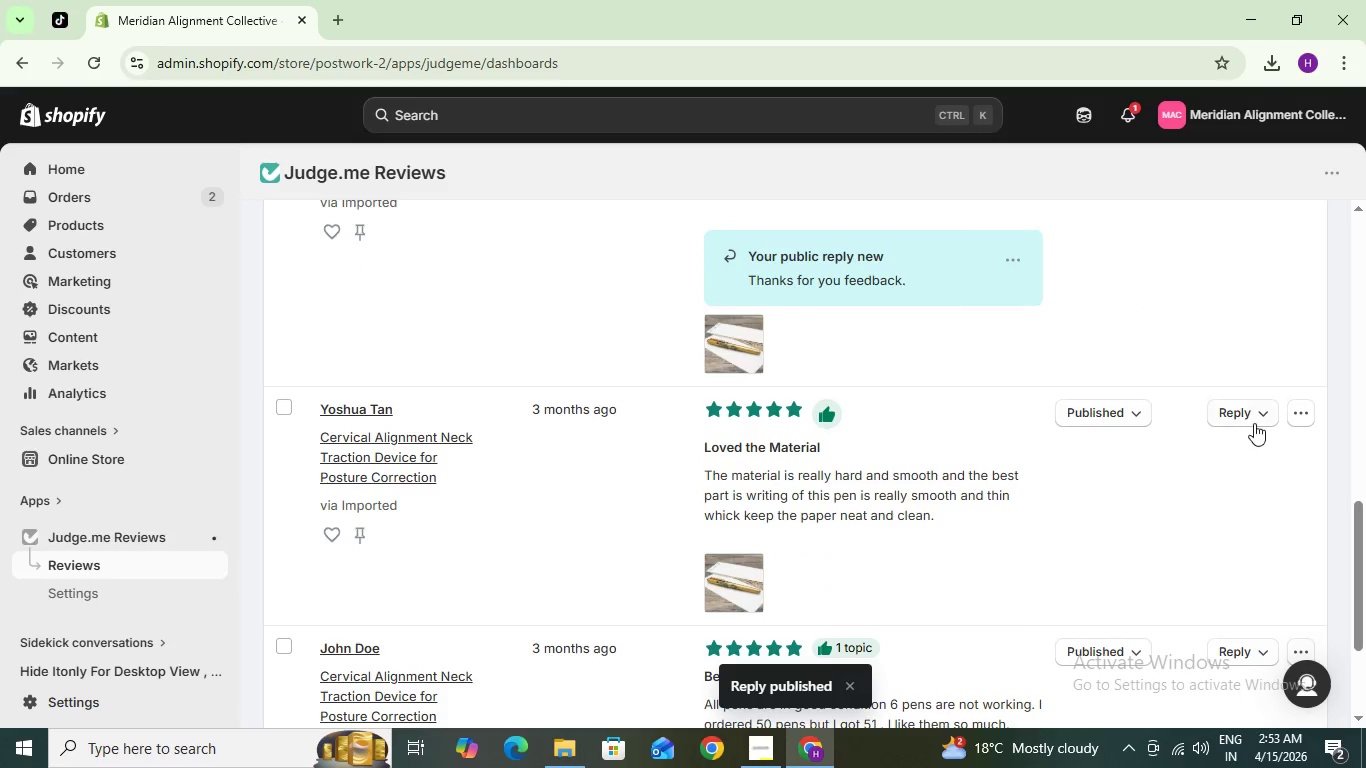 
left_click([1254, 417])
 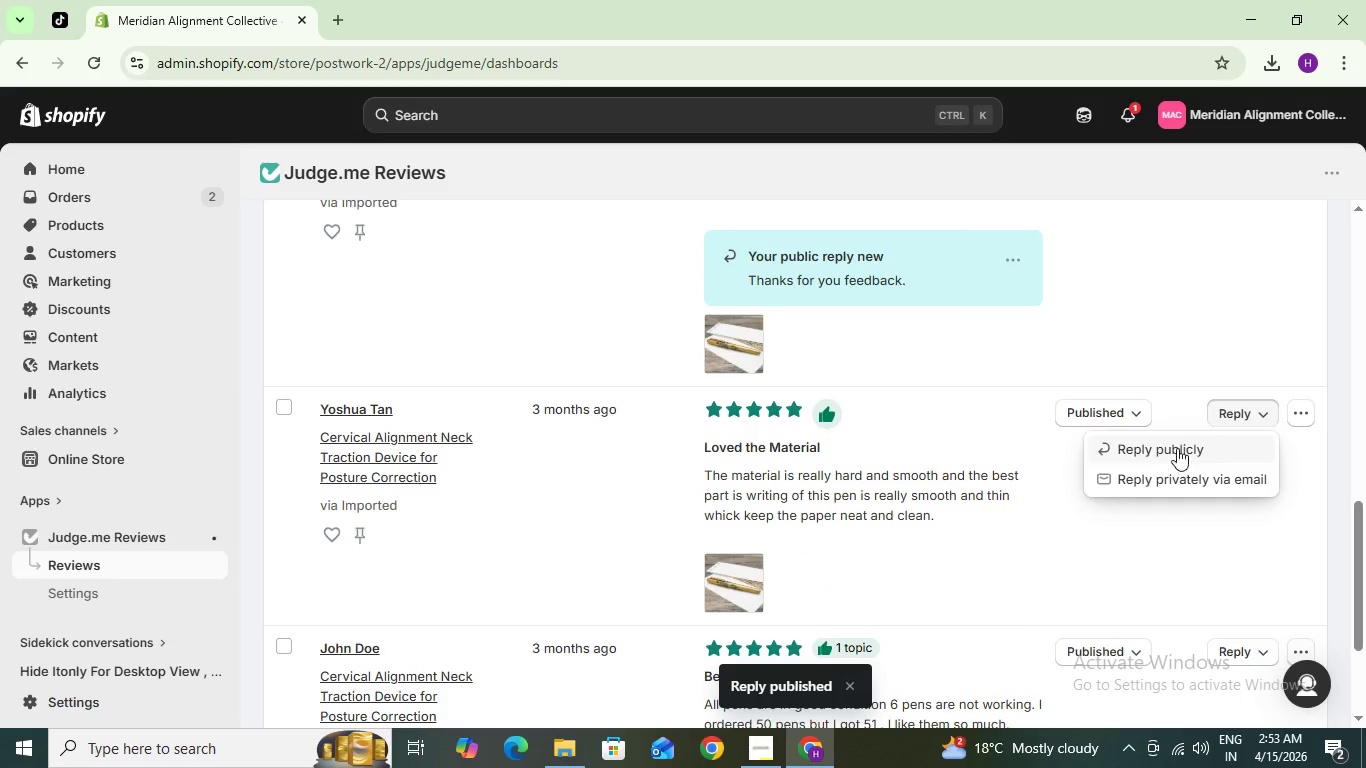 
left_click([1177, 448])
 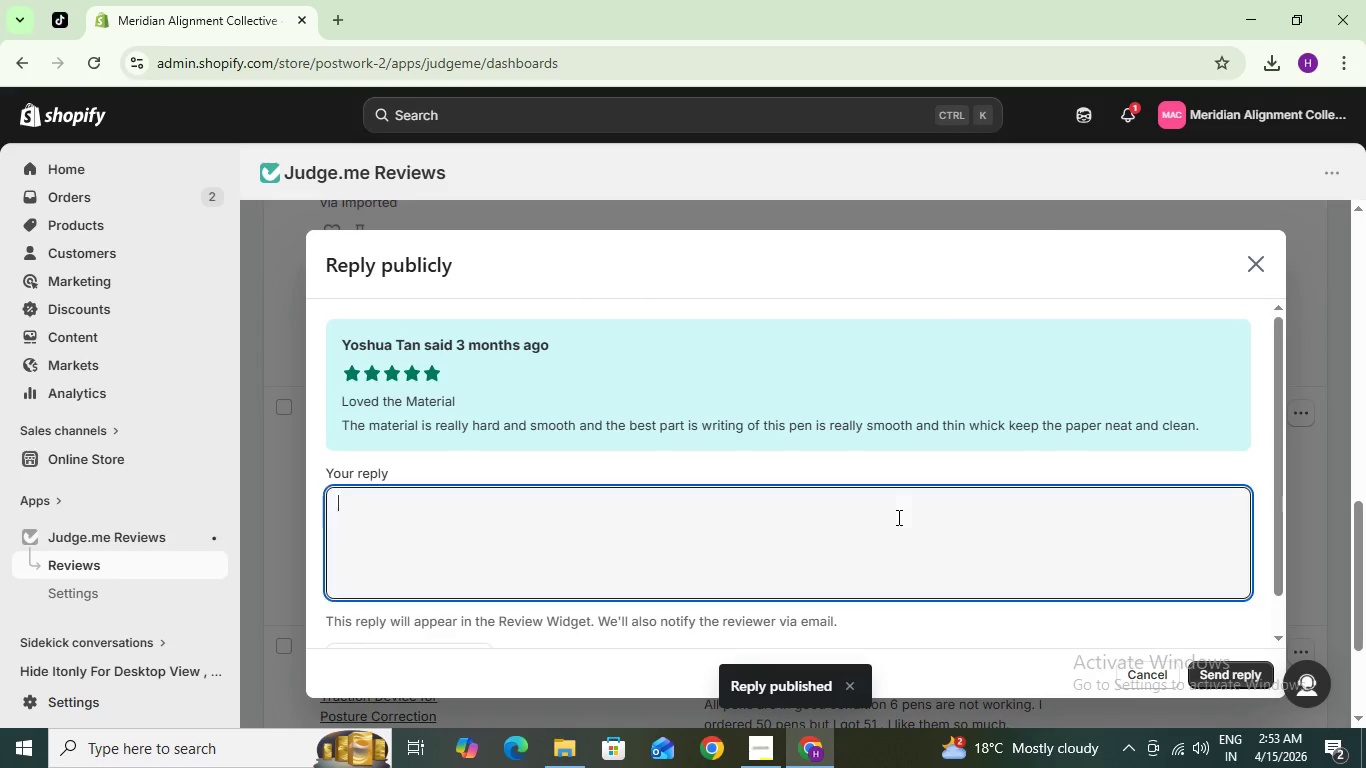 
key(Control+V)
 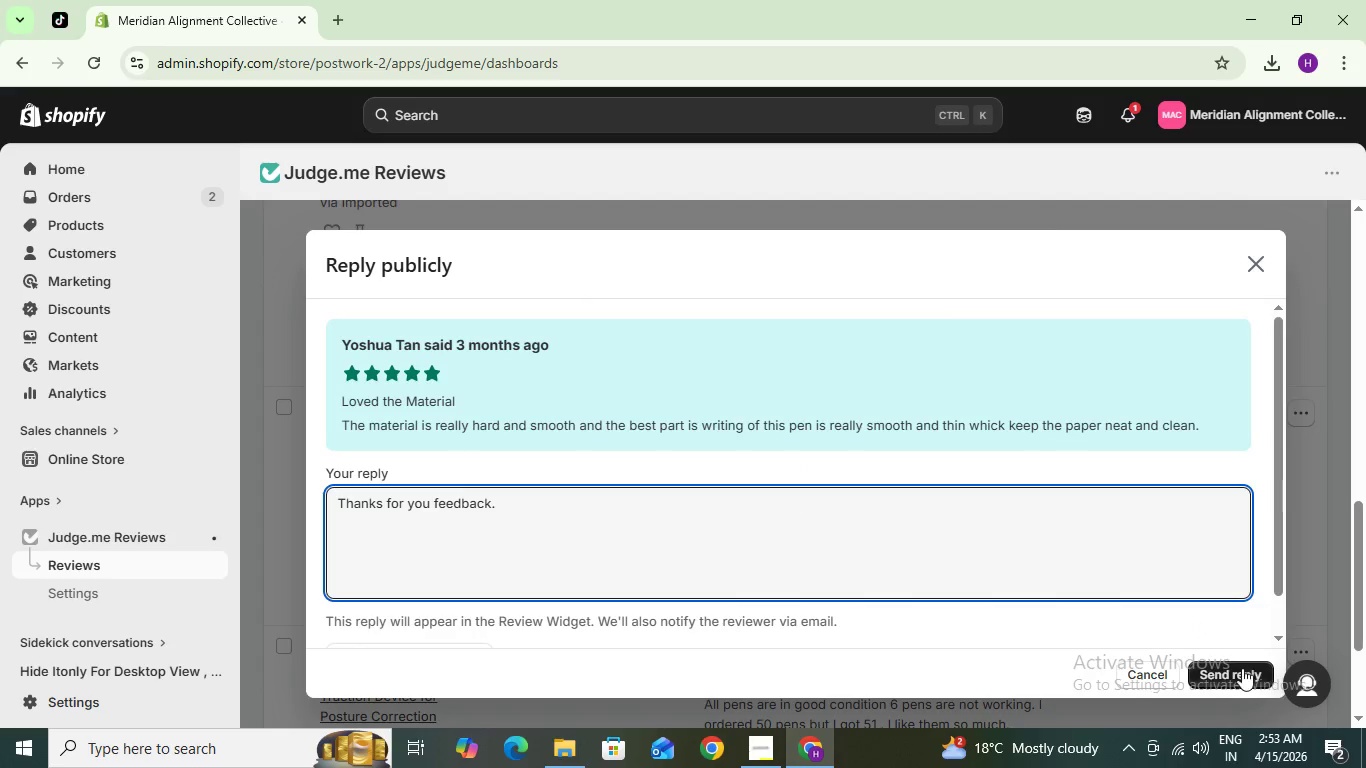 
left_click([1239, 675])
 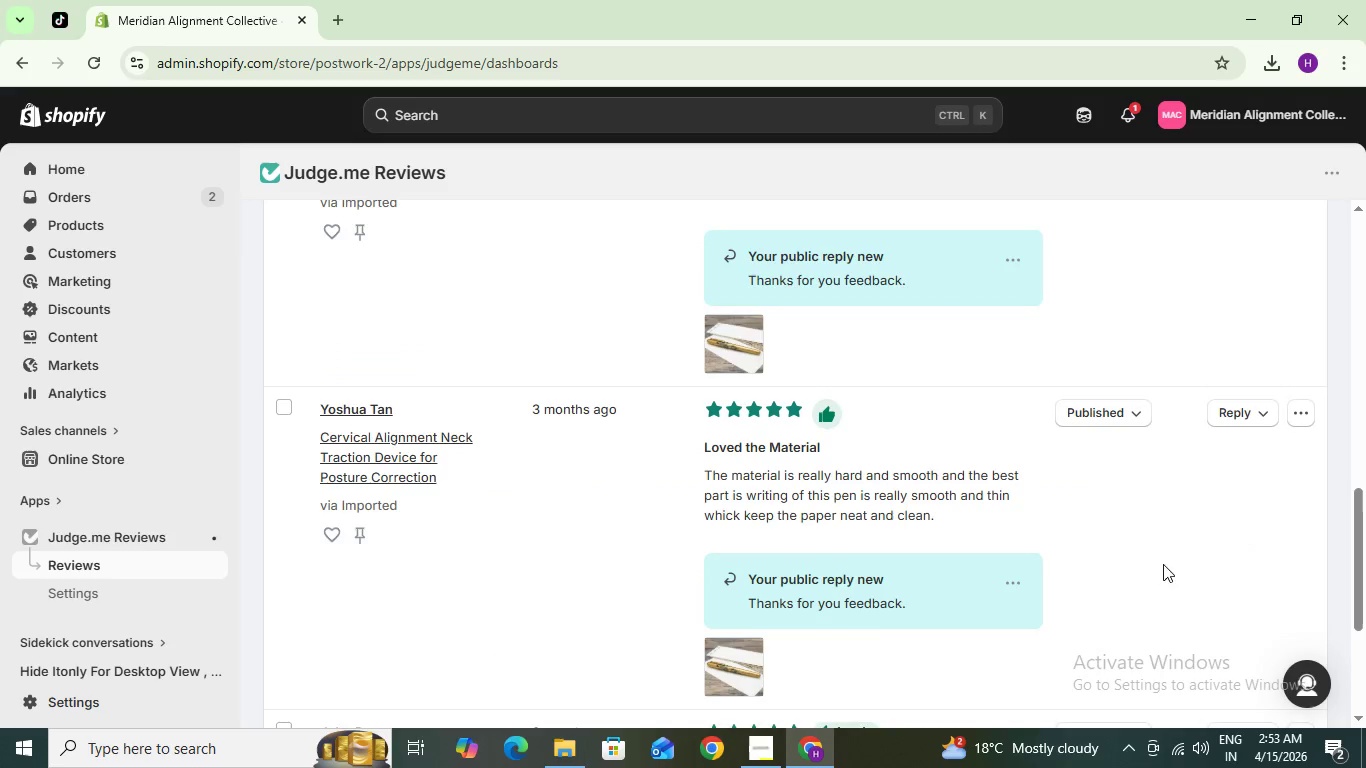 
scroll: coordinate [1144, 574], scroll_direction: down, amount: 2.0
 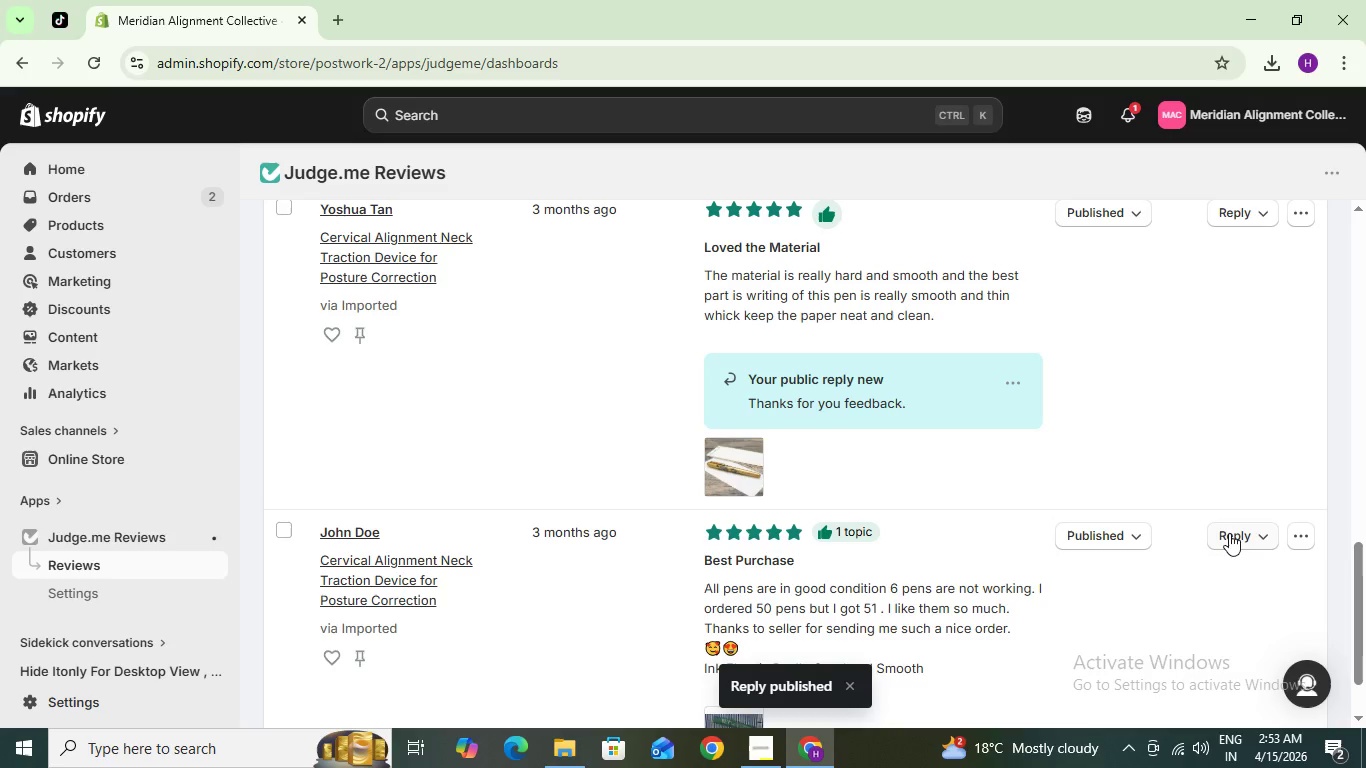 
left_click([1229, 533])
 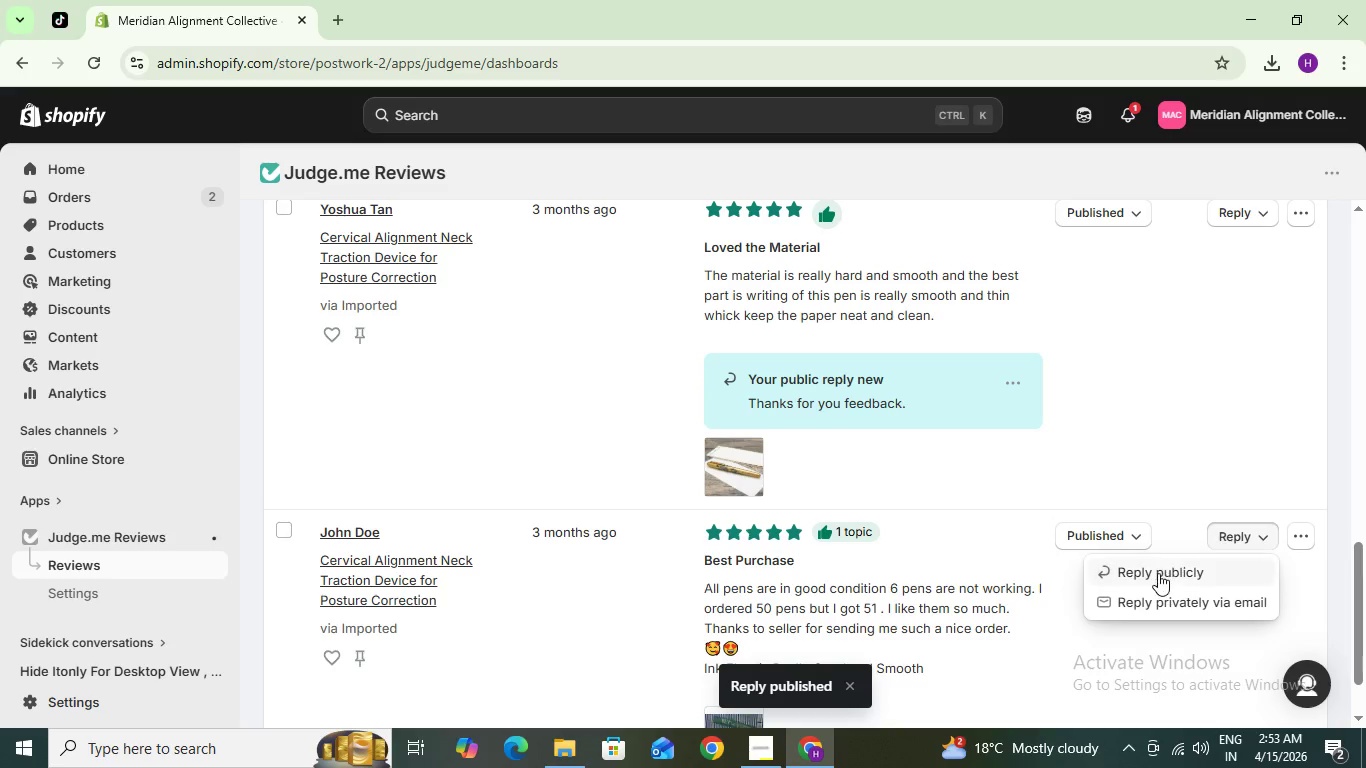 
left_click([1158, 573])
 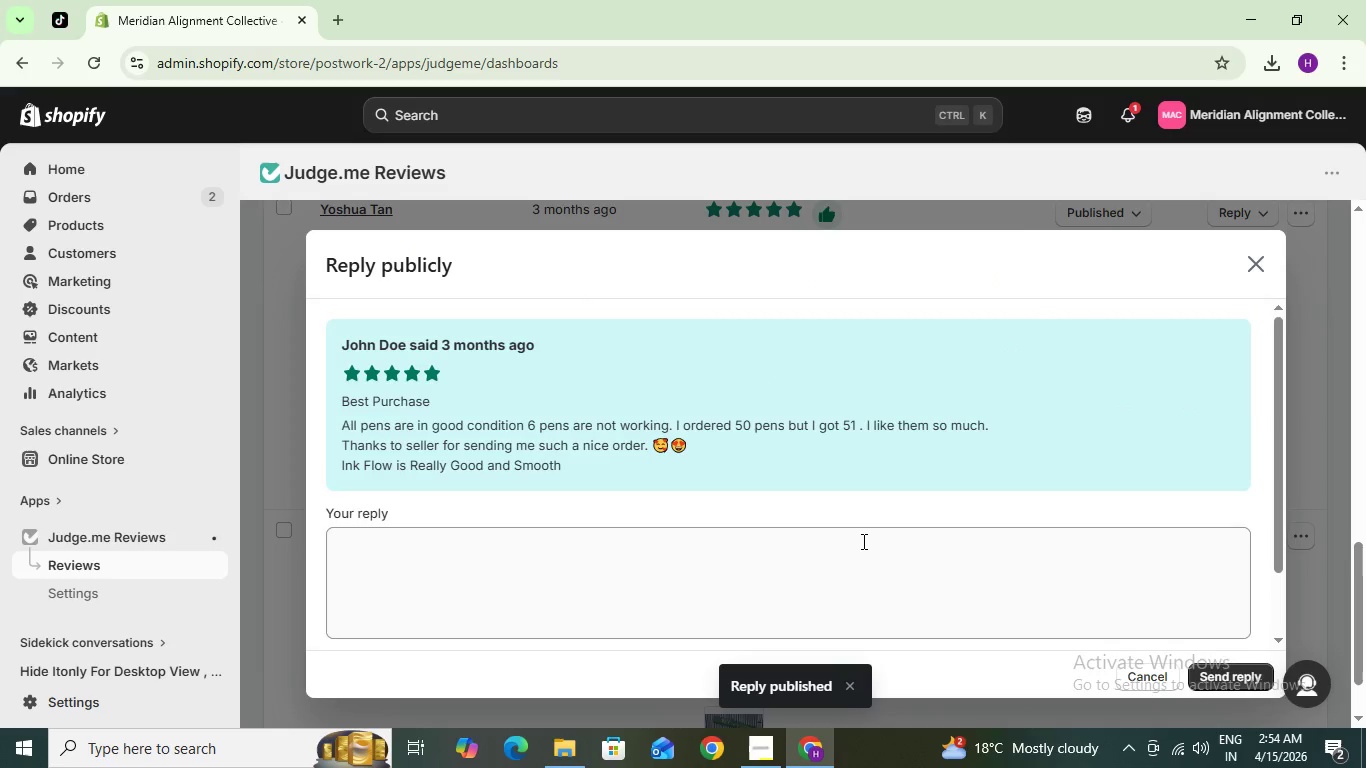 
left_click([862, 541])
 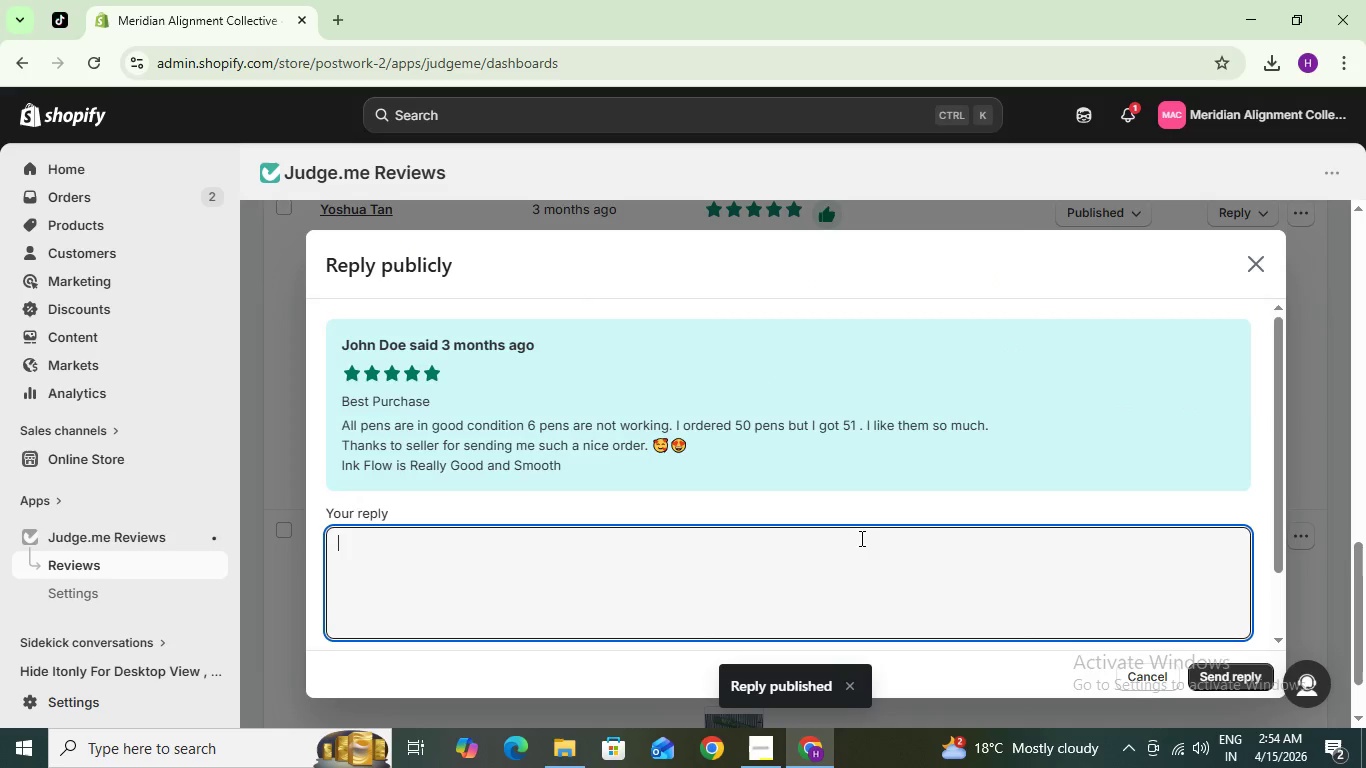 
key(Control+V)
 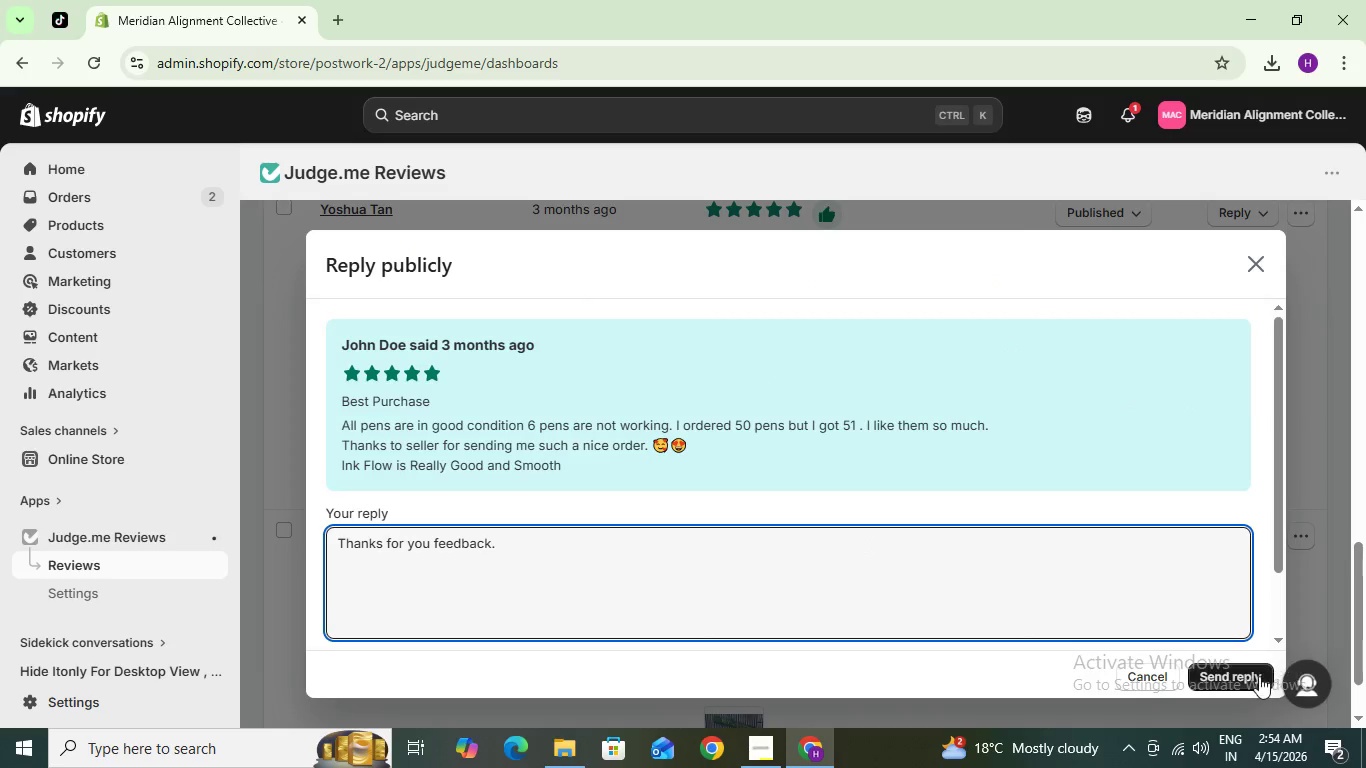 
left_click([1242, 676])
 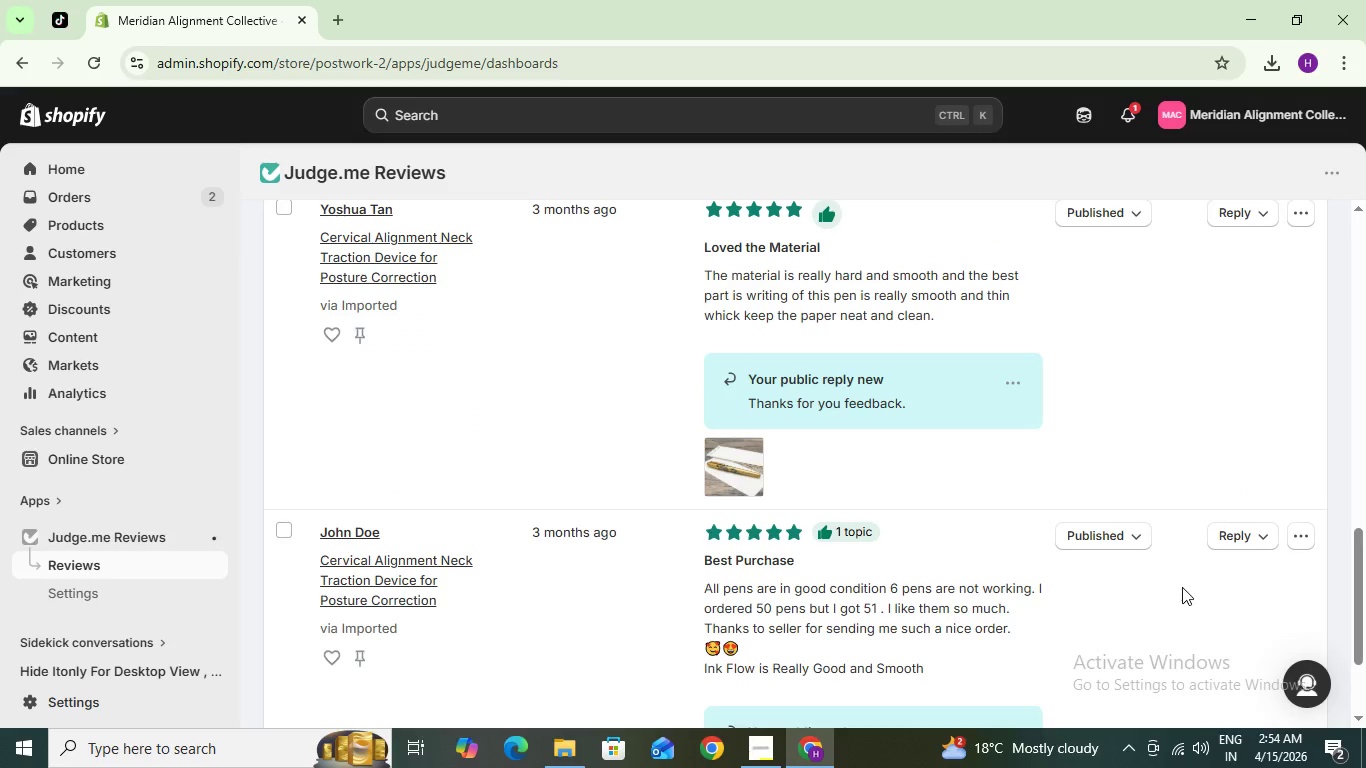 
scroll: coordinate [1118, 534], scroll_direction: down, amount: 5.0
 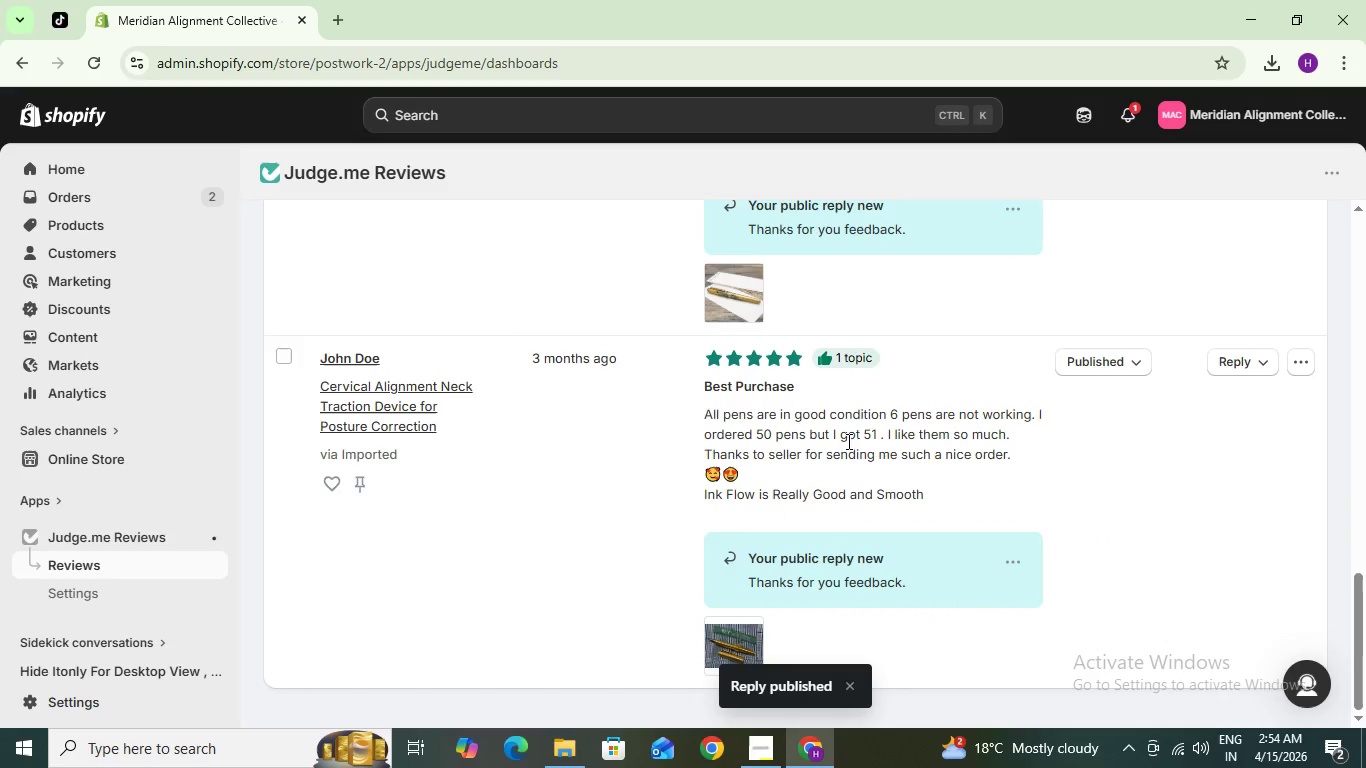 
scroll: coordinate [908, 450], scroll_direction: up, amount: 21.0
 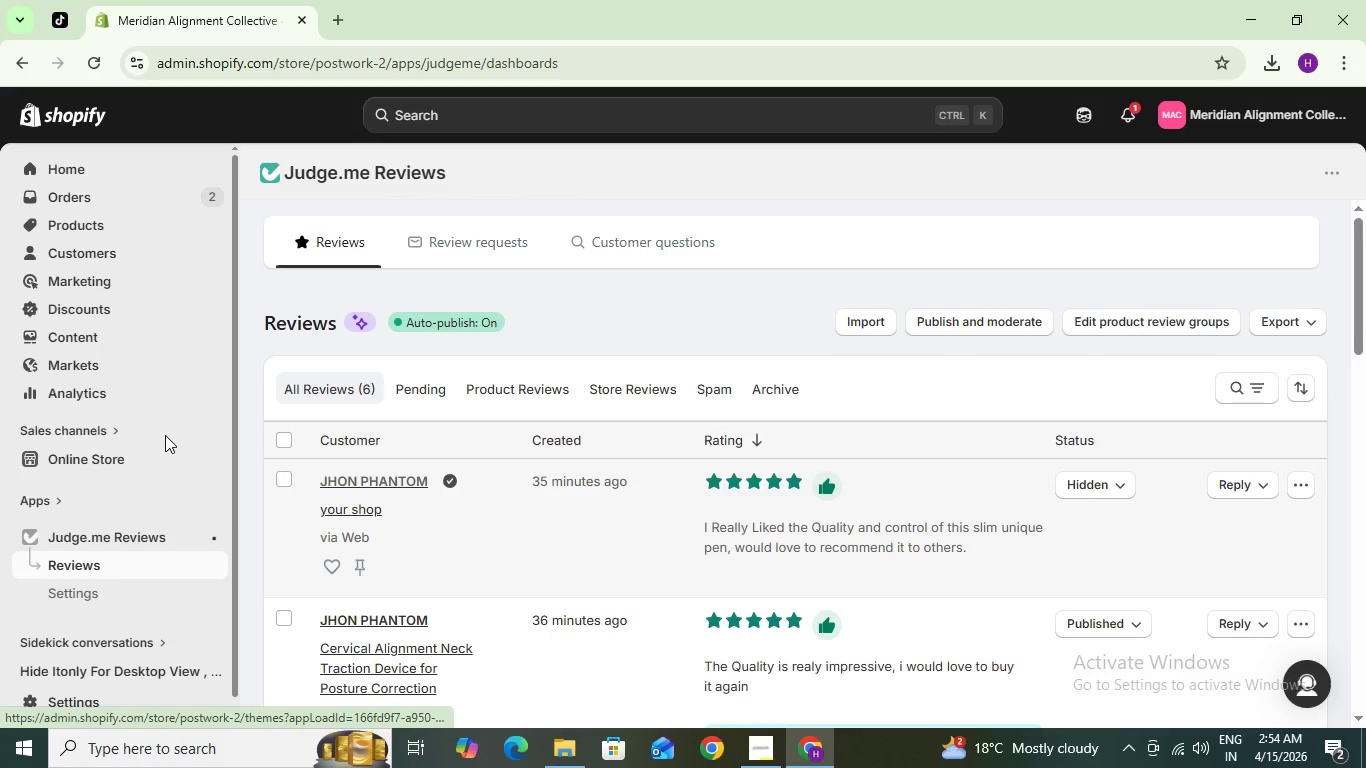 
scroll: coordinate [744, 632], scroll_direction: down, amount: 15.0
 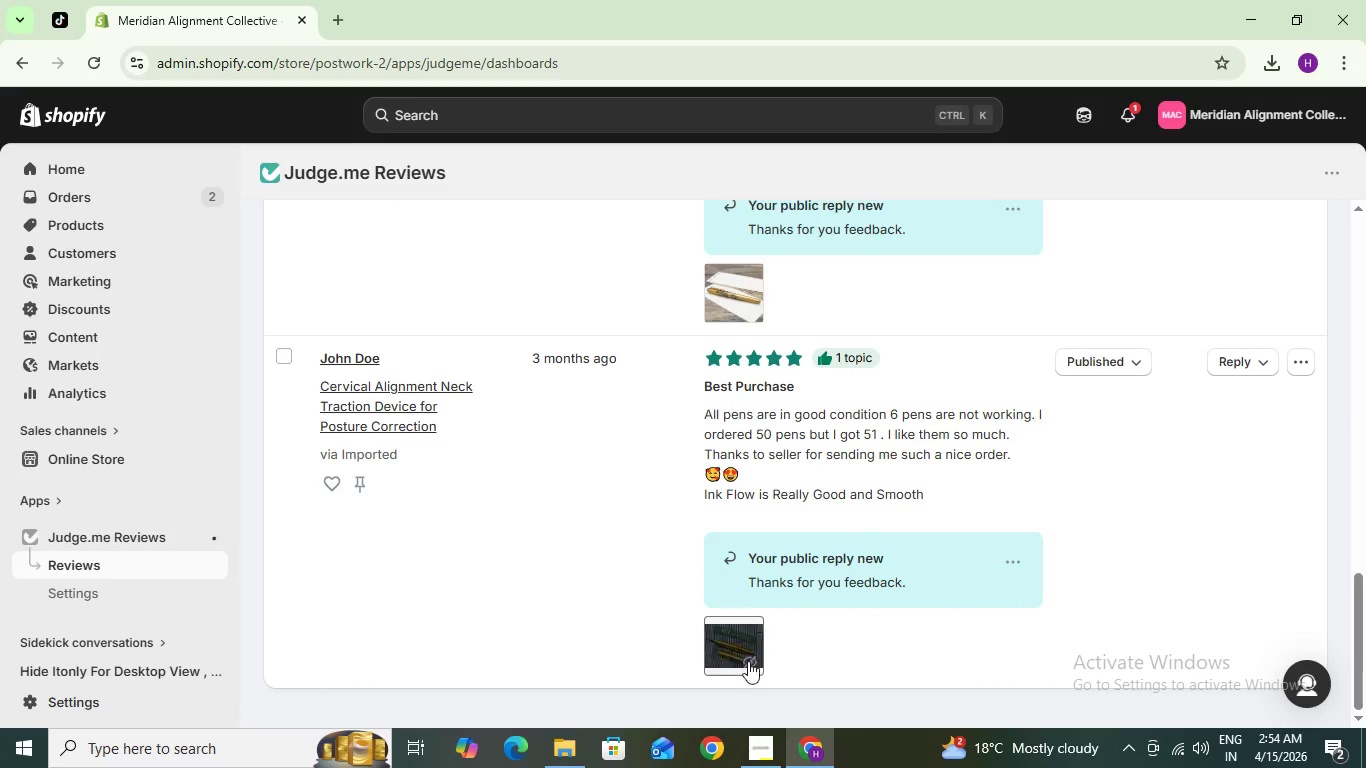 
left_click([751, 656])
 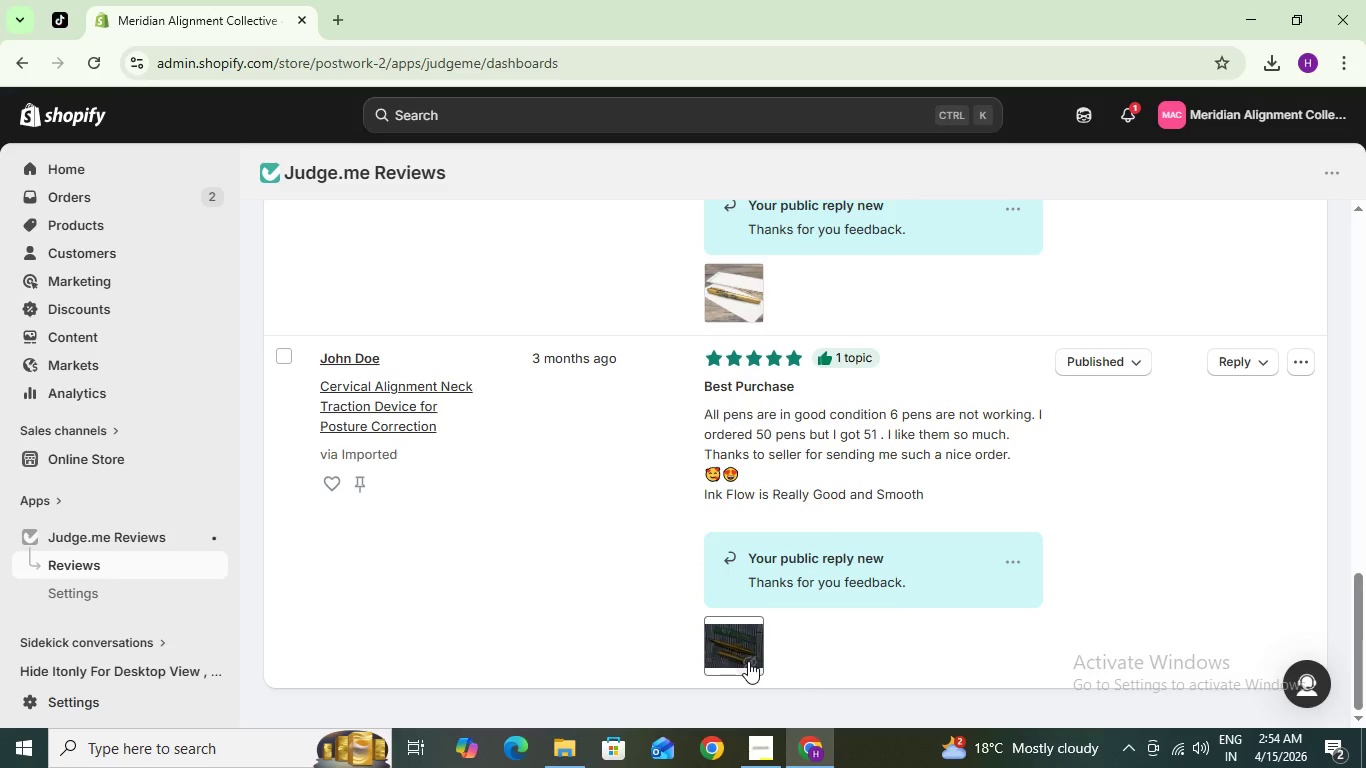 
left_click([748, 661])
 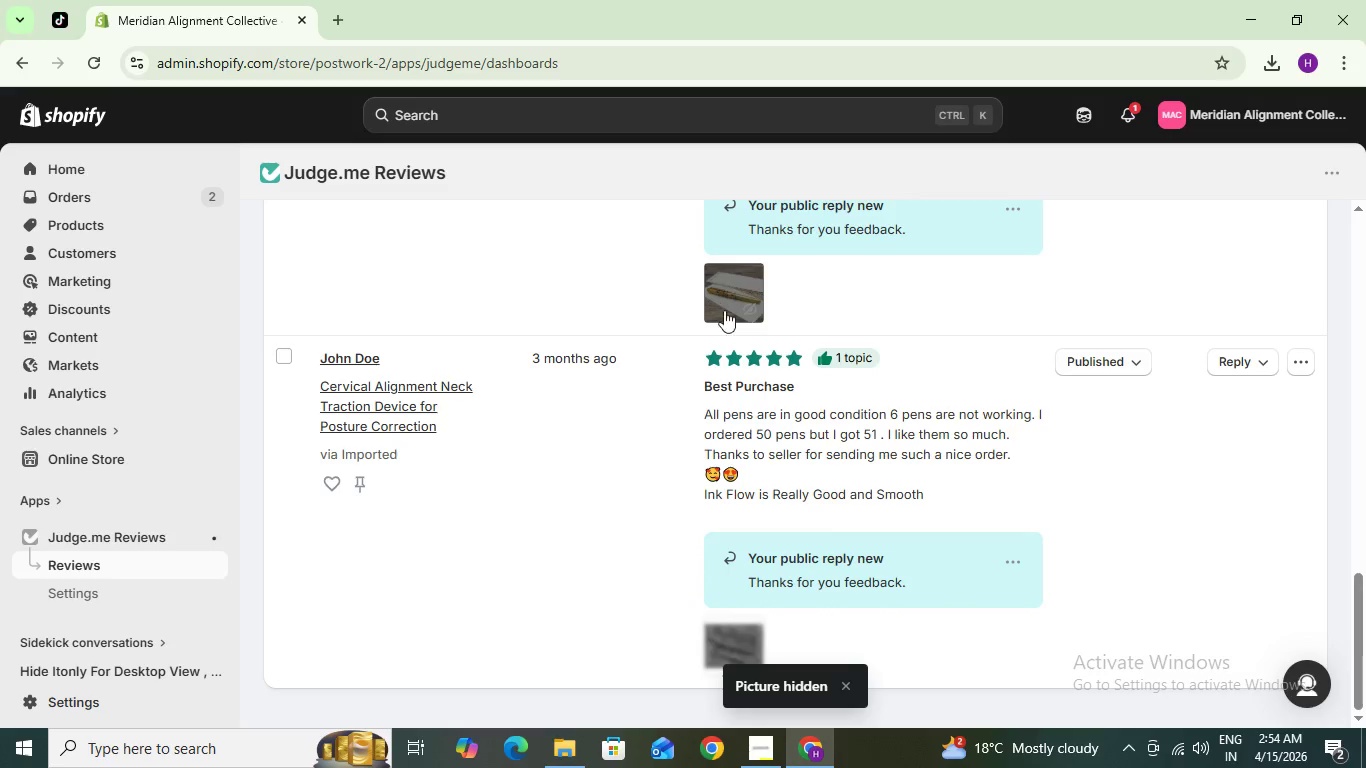 
left_click([746, 311])
 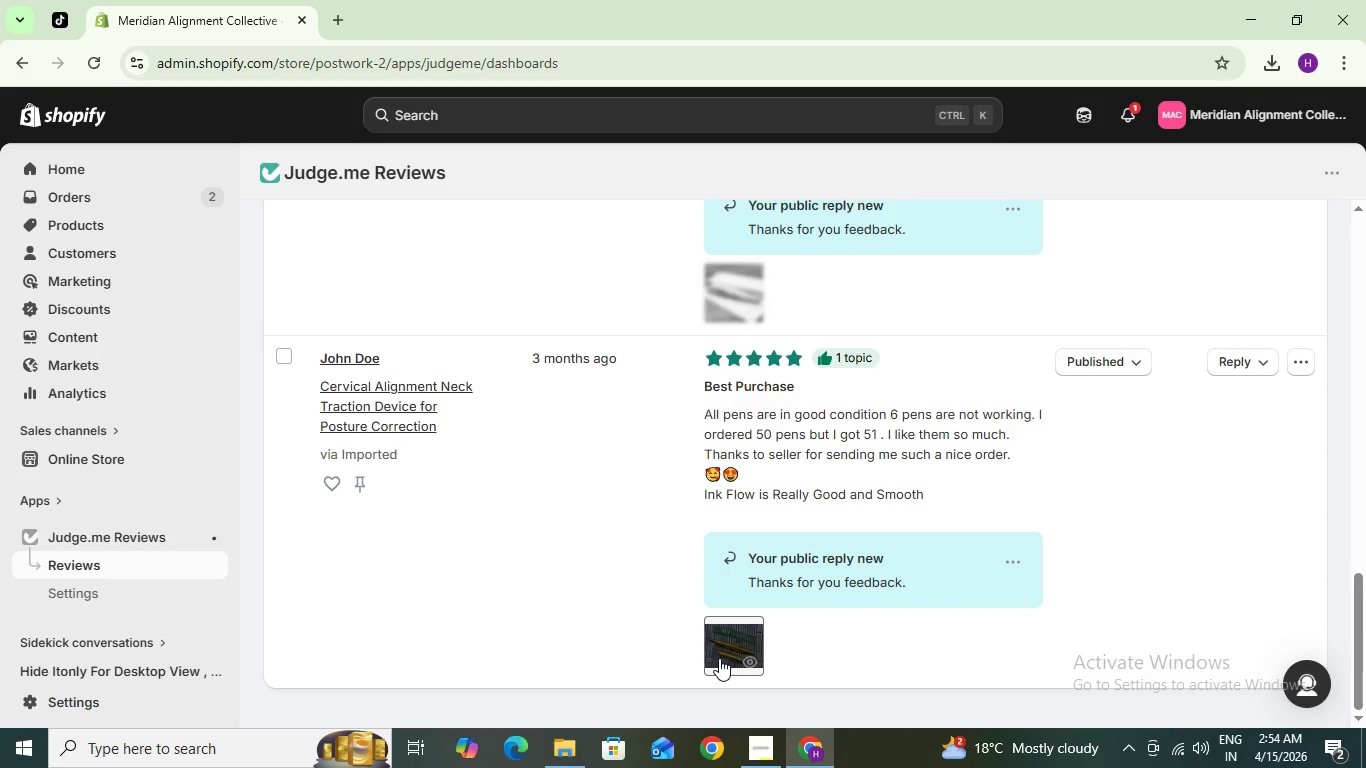 
wait(8.27)
 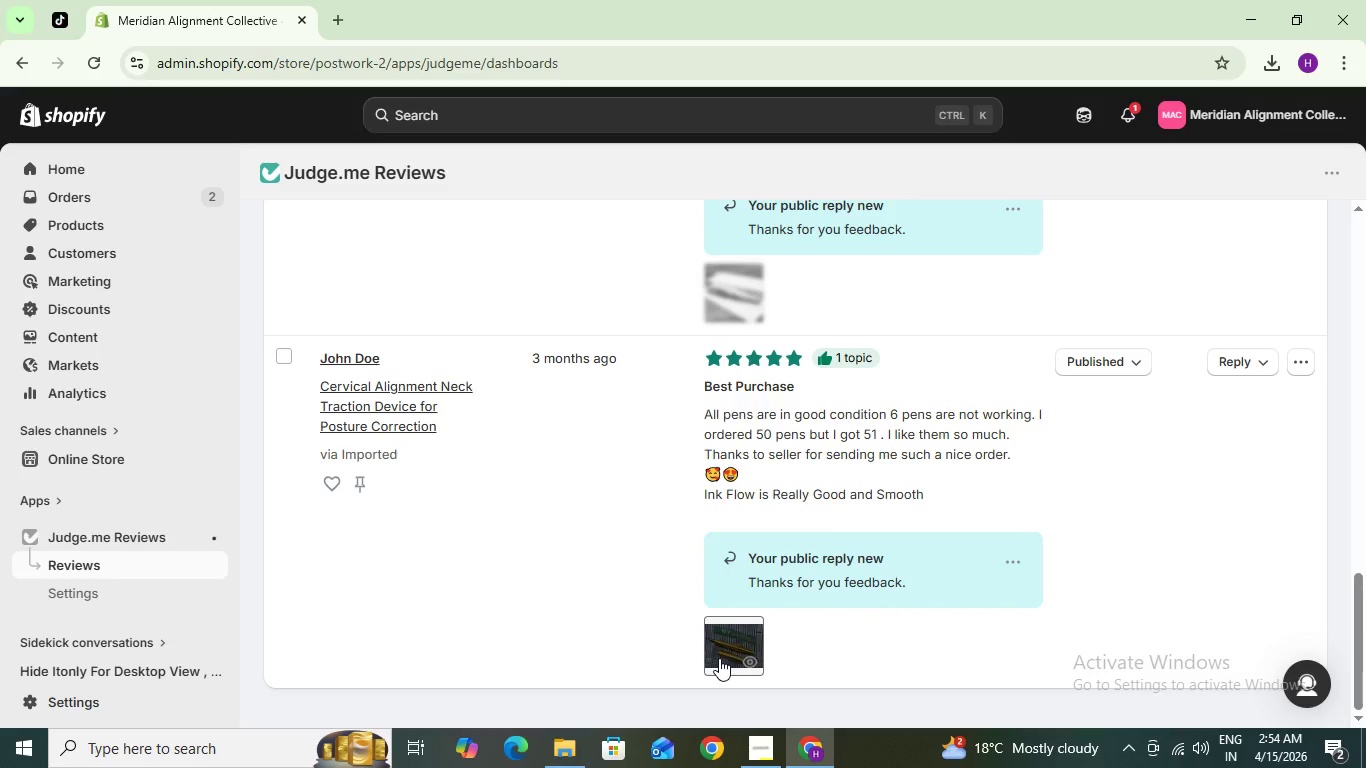 
left_click([758, 659])
 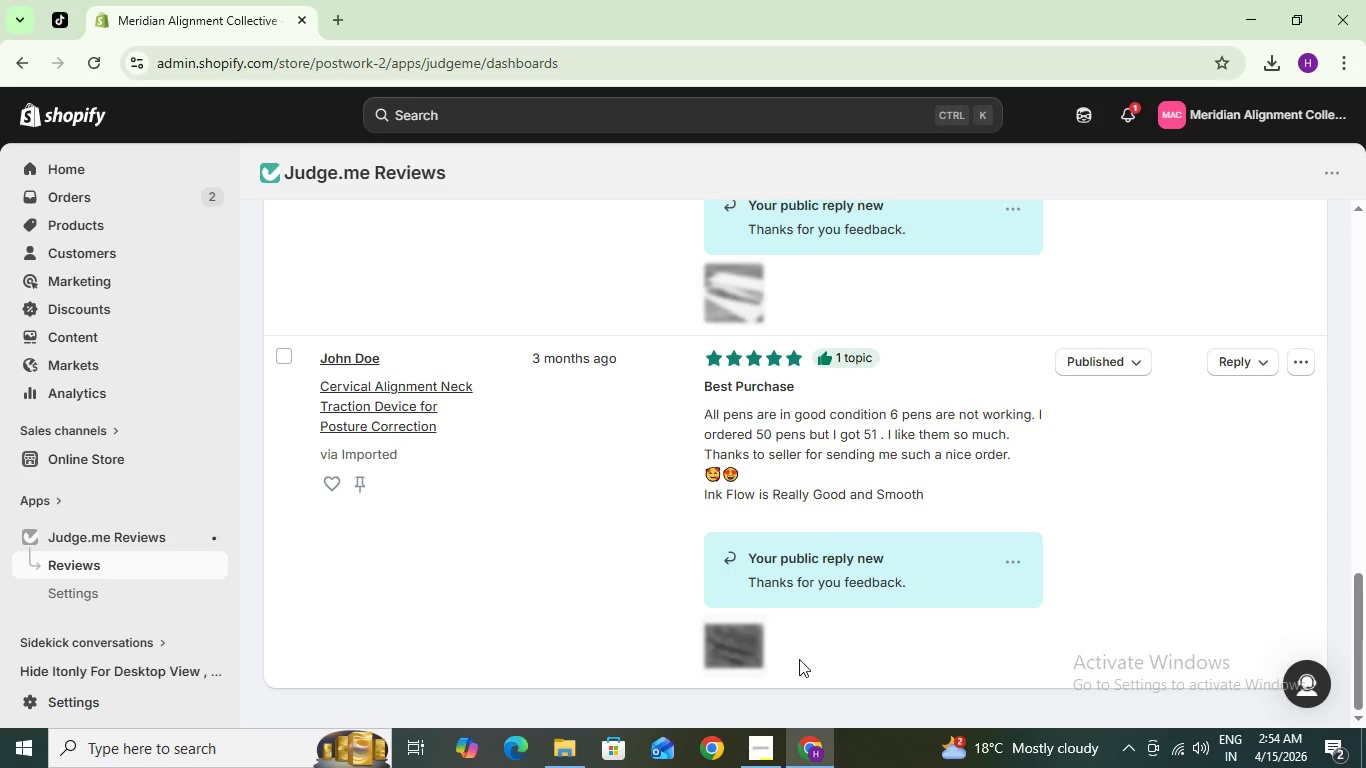 
mouse_move([846, 642])
 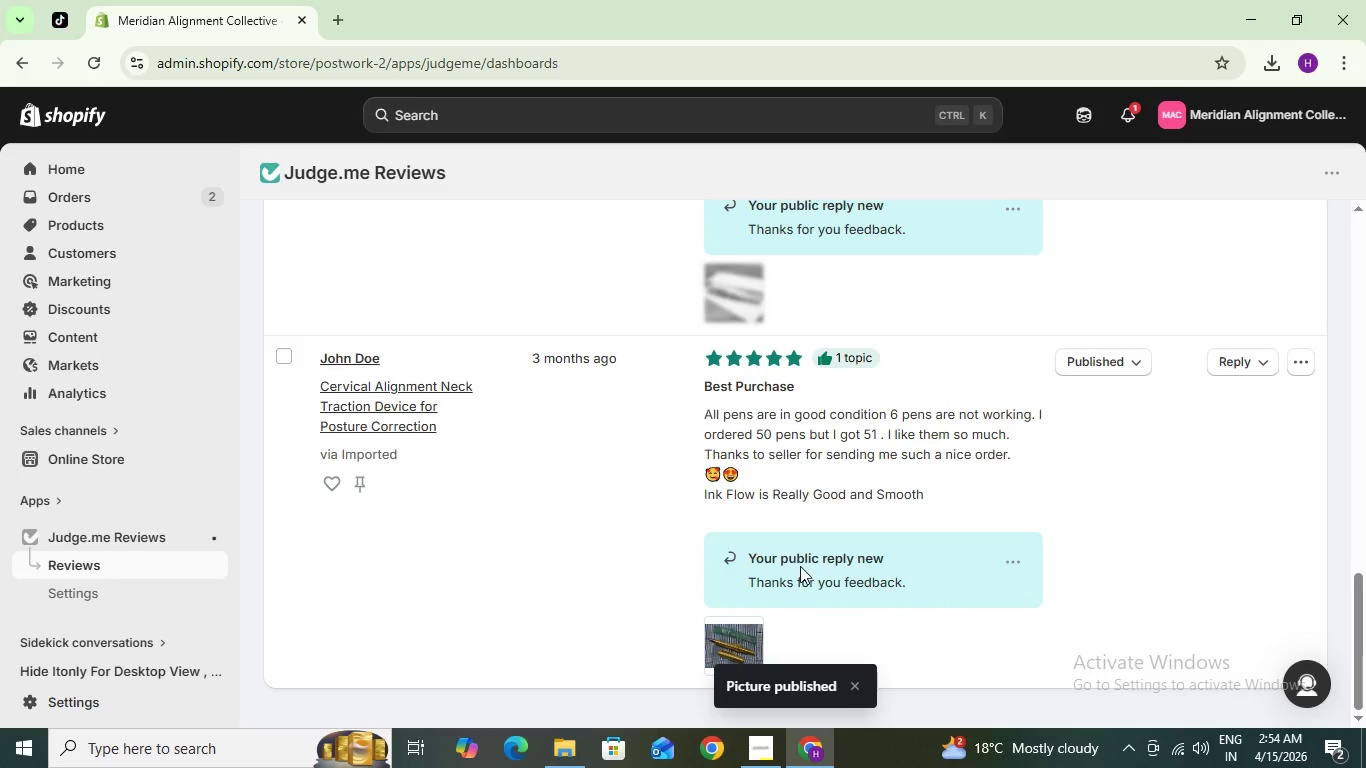 
scroll: coordinate [800, 566], scroll_direction: up, amount: 2.0
 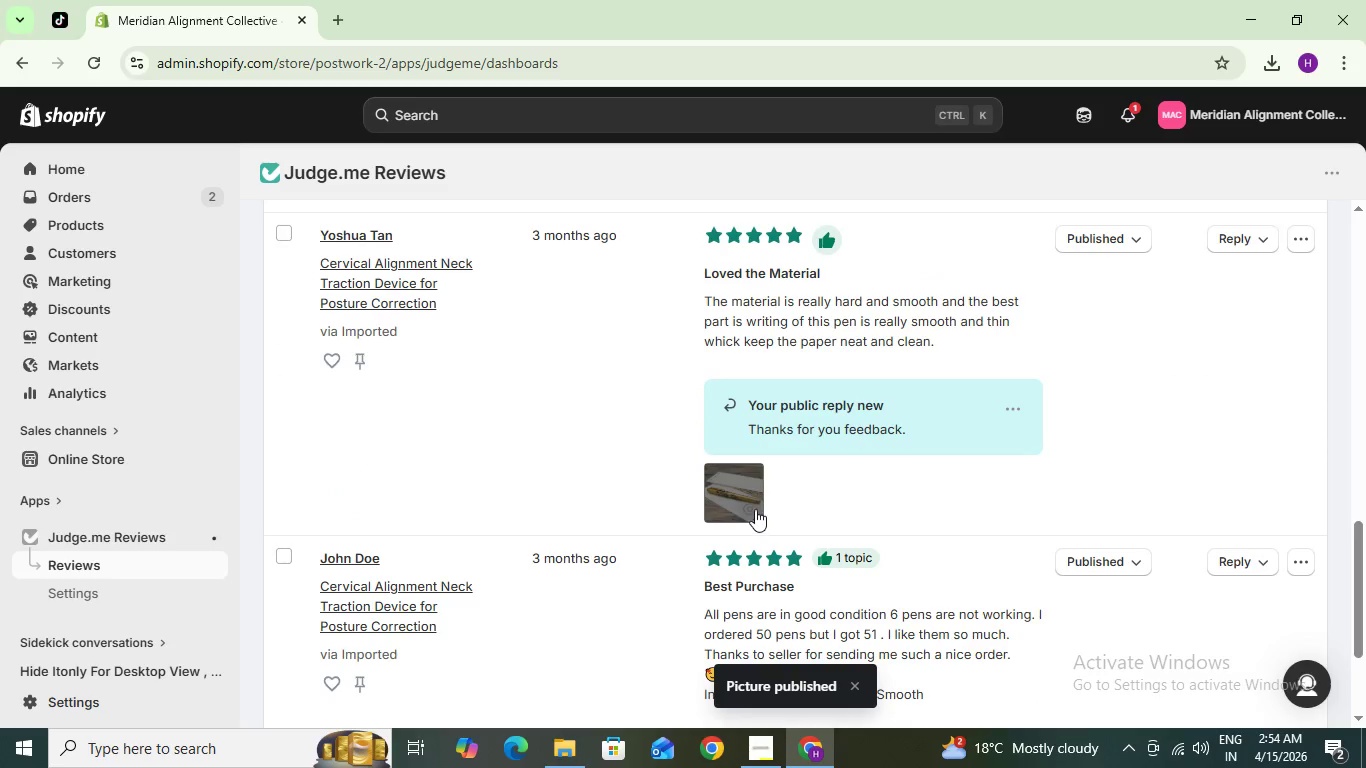 
left_click([750, 506])
 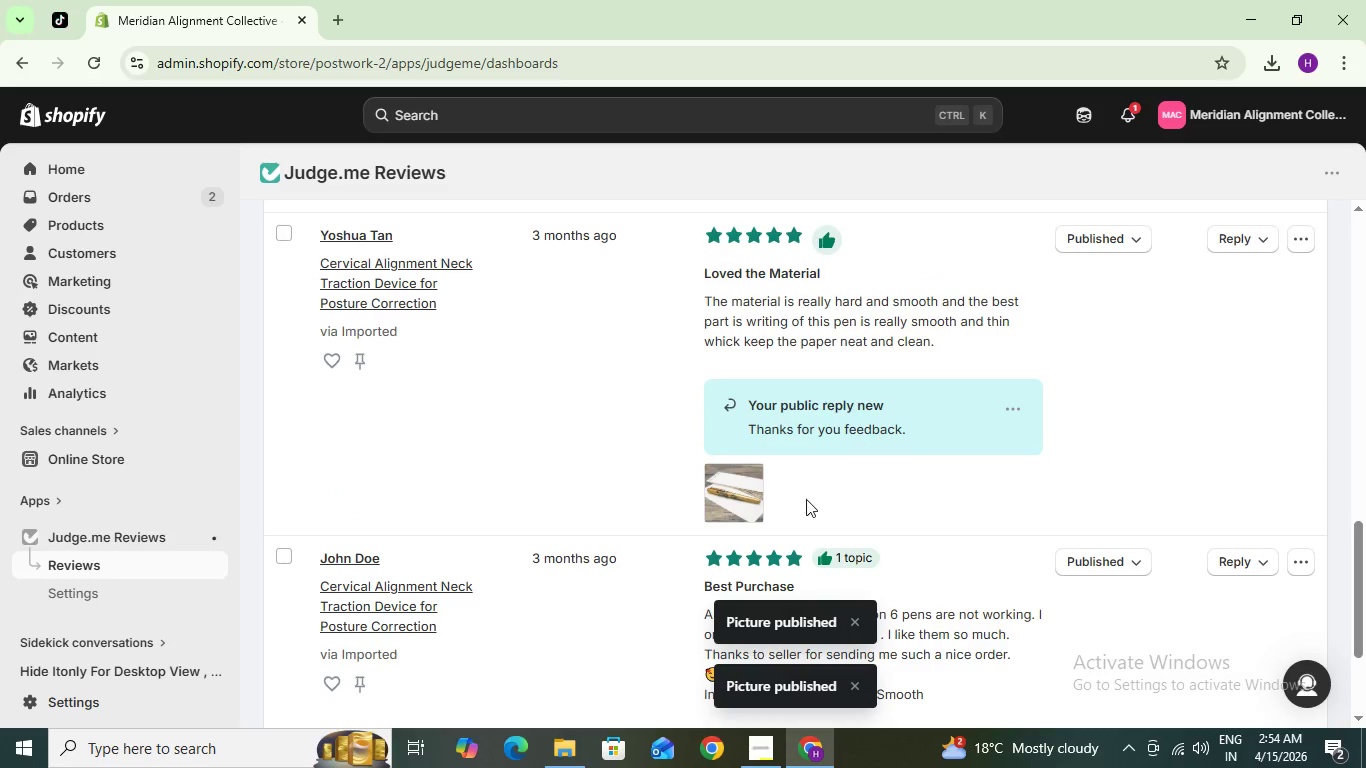 
scroll: coordinate [809, 499], scroll_direction: up, amount: 2.0
 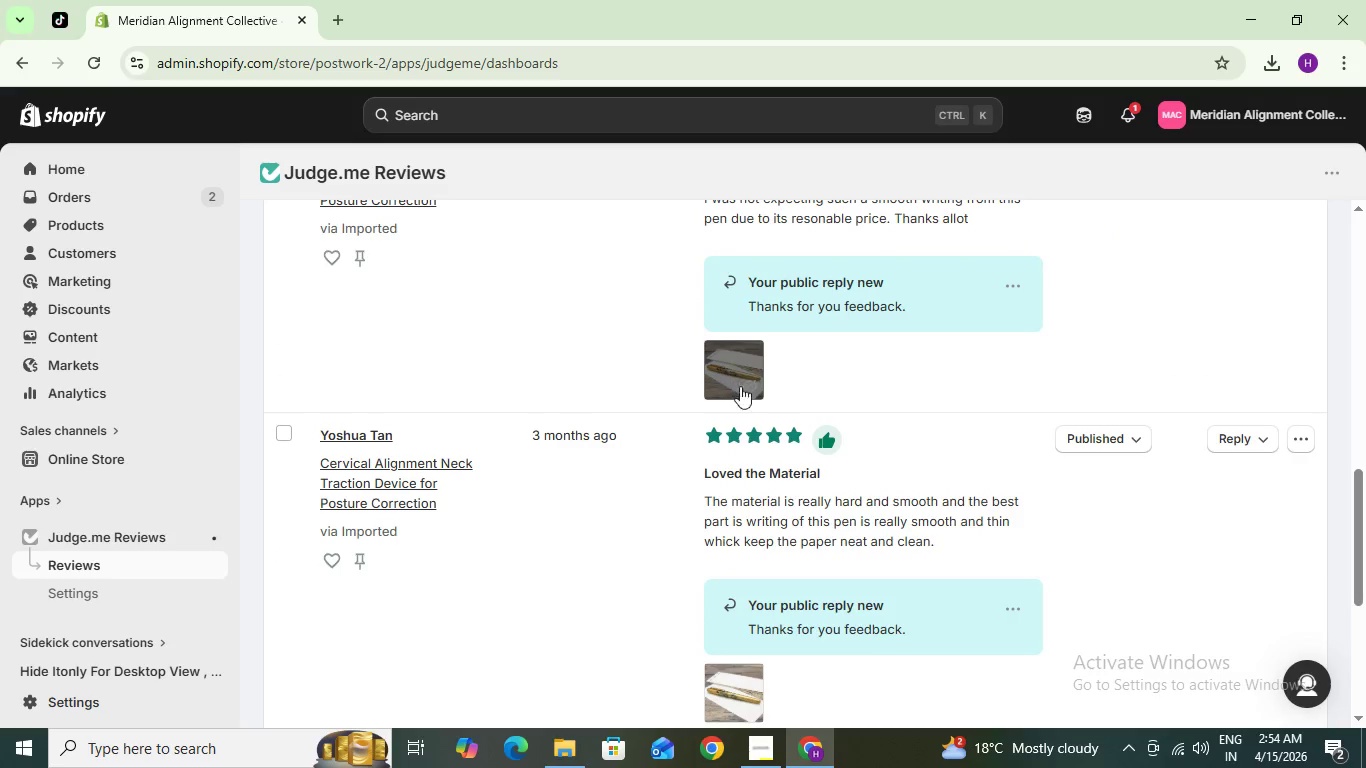 
left_click([749, 395])
 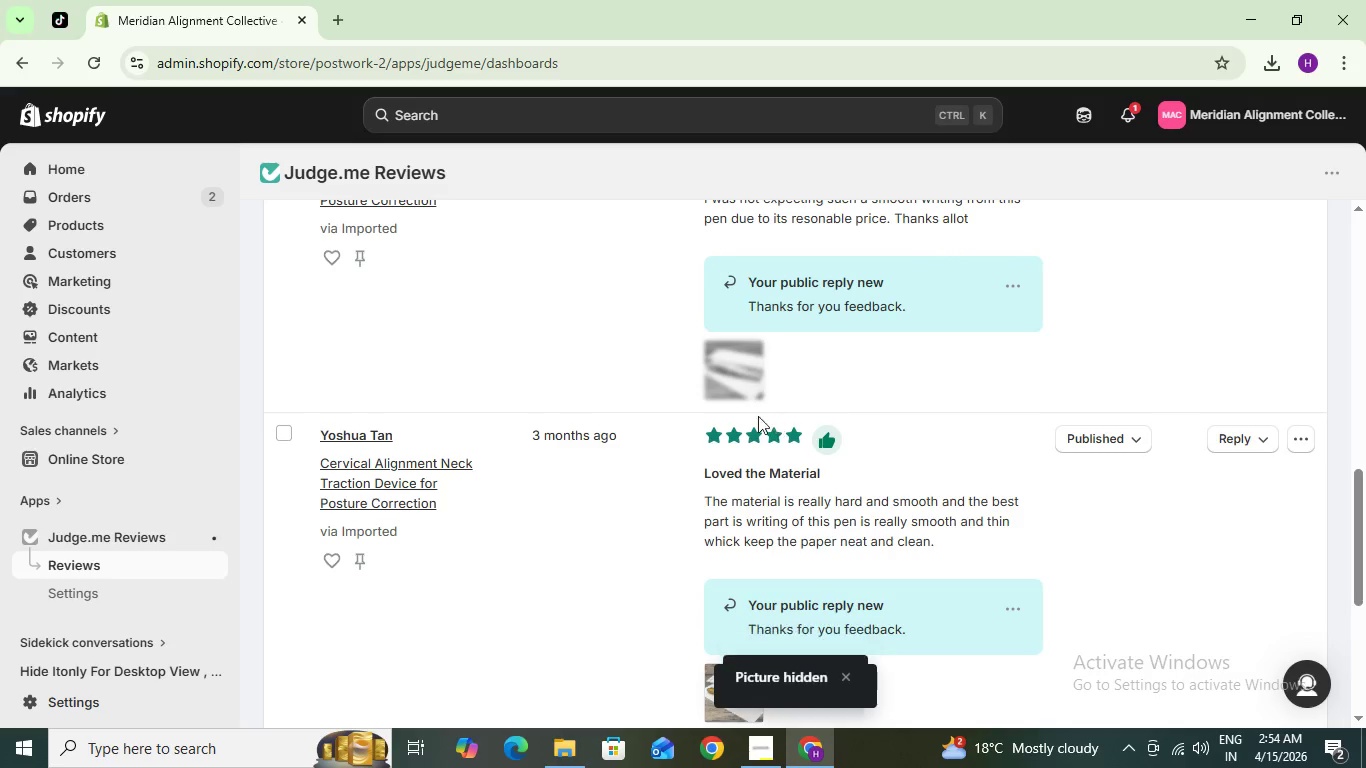 
left_click([752, 386])
 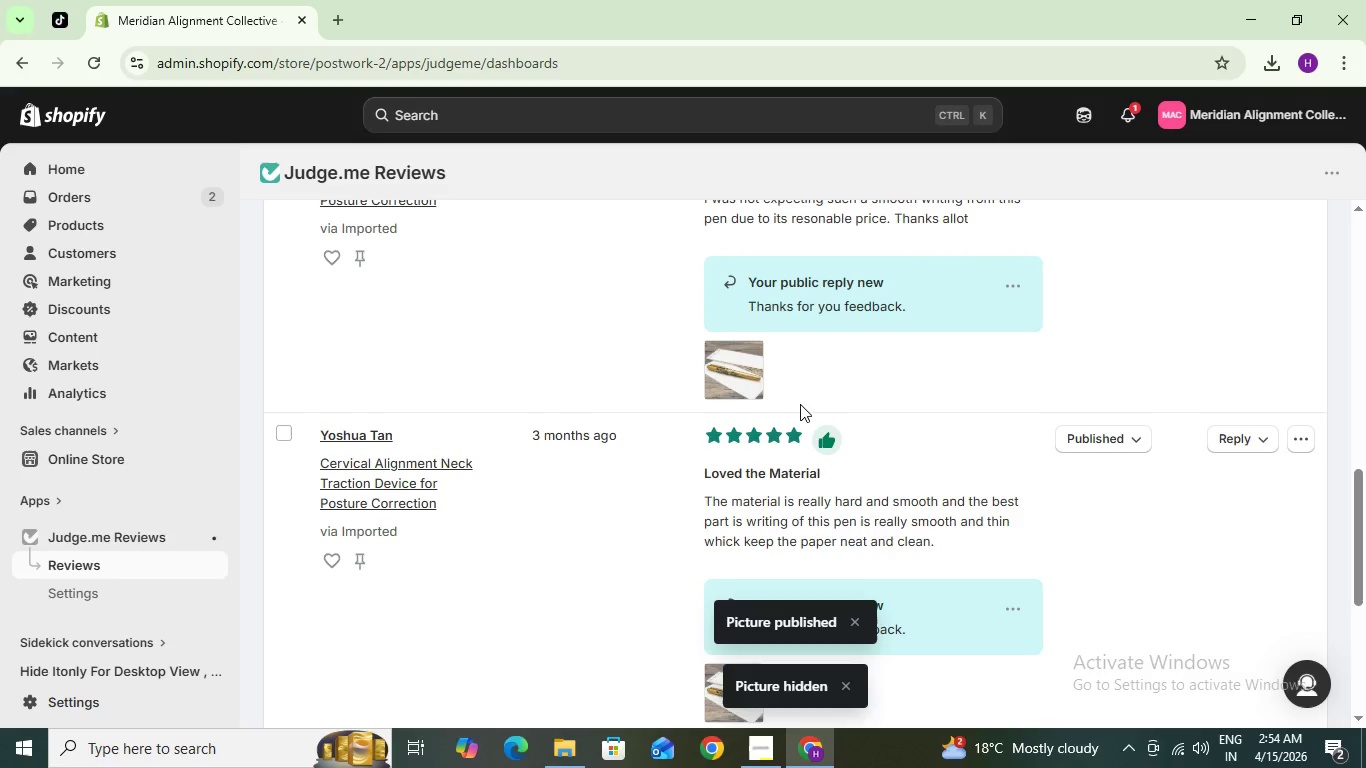 
scroll: coordinate [800, 404], scroll_direction: up, amount: 12.0
 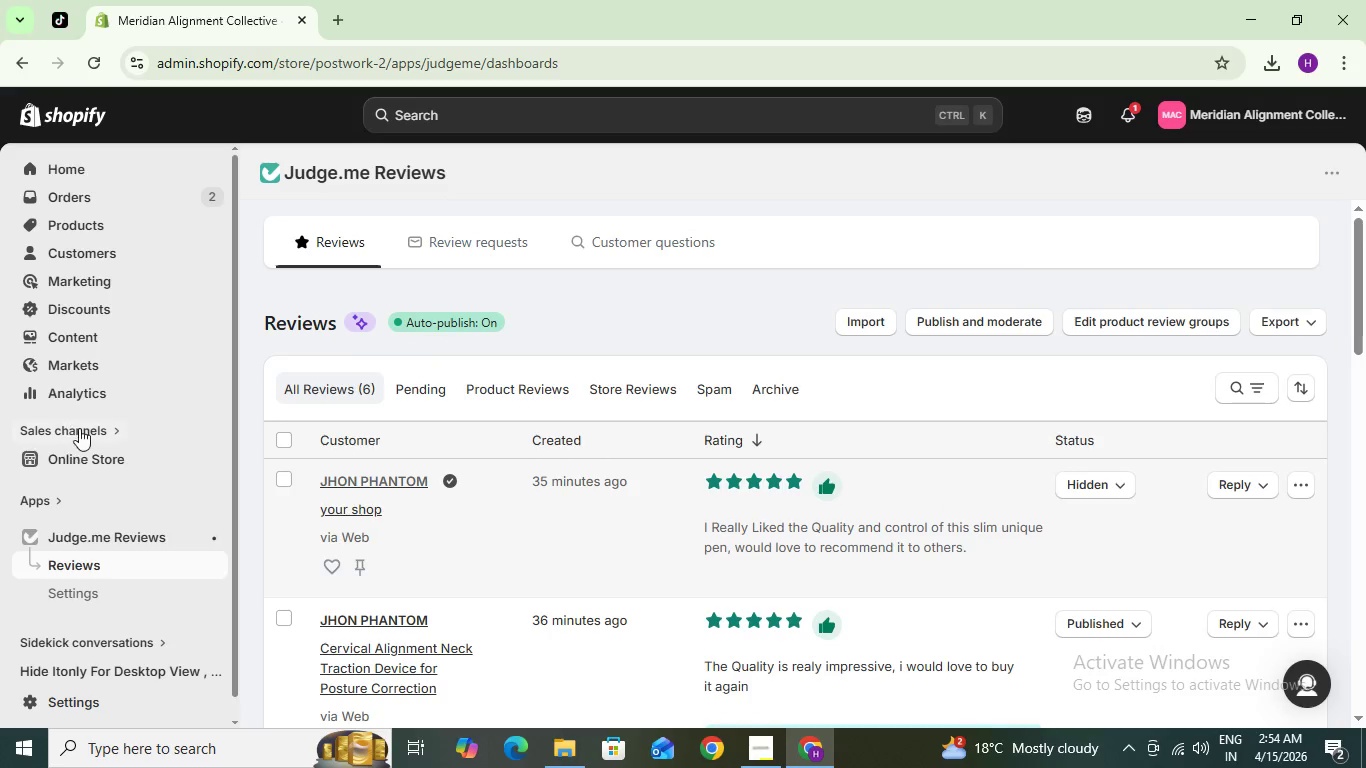 
left_click([107, 463])
 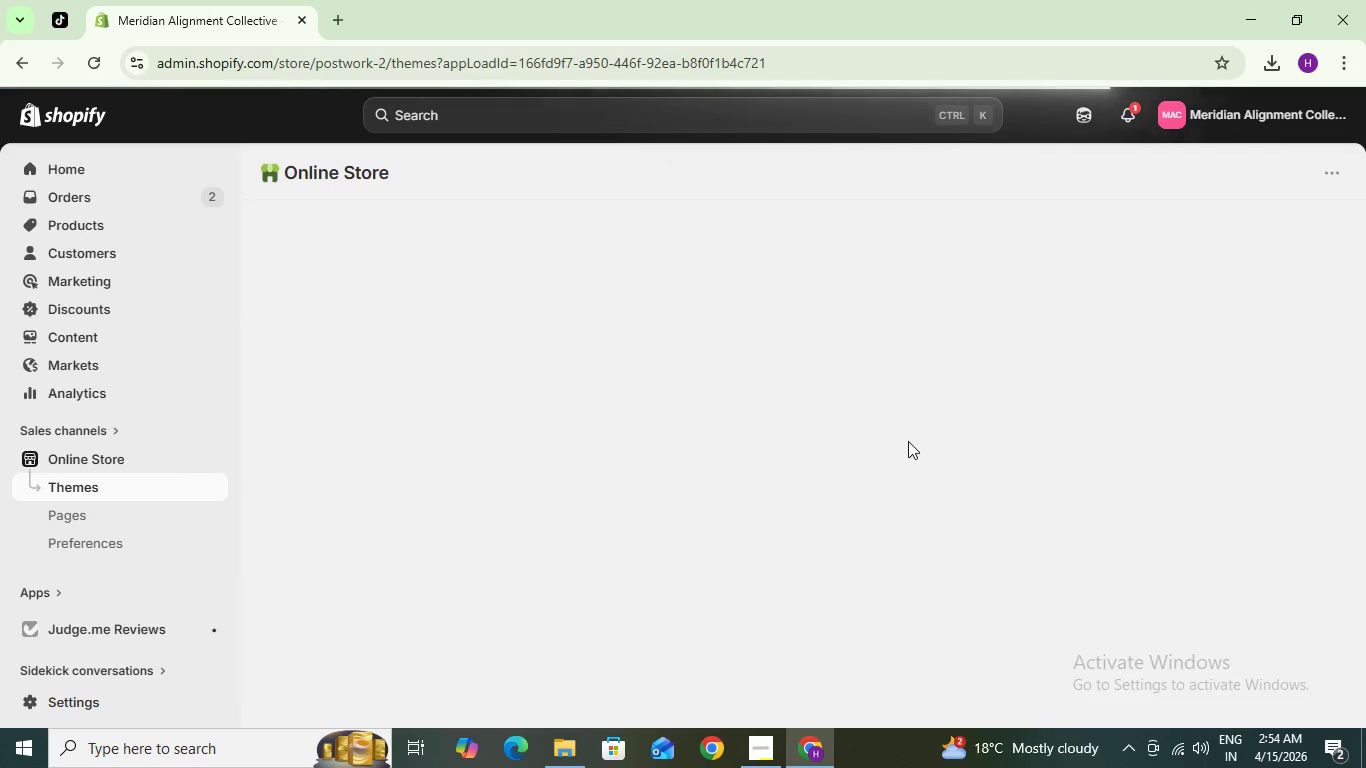 
wait(6.86)
 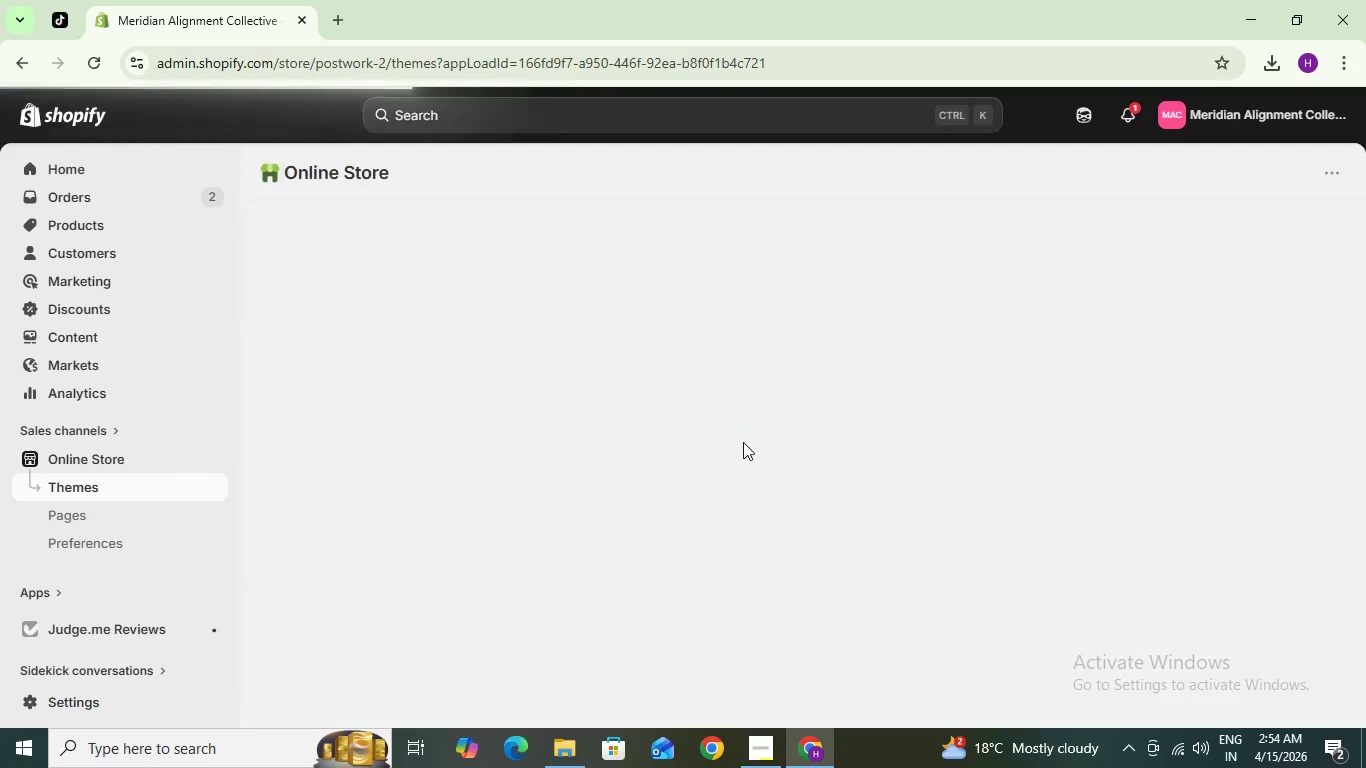 
scroll: coordinate [967, 467], scroll_direction: down, amount: 2.0
 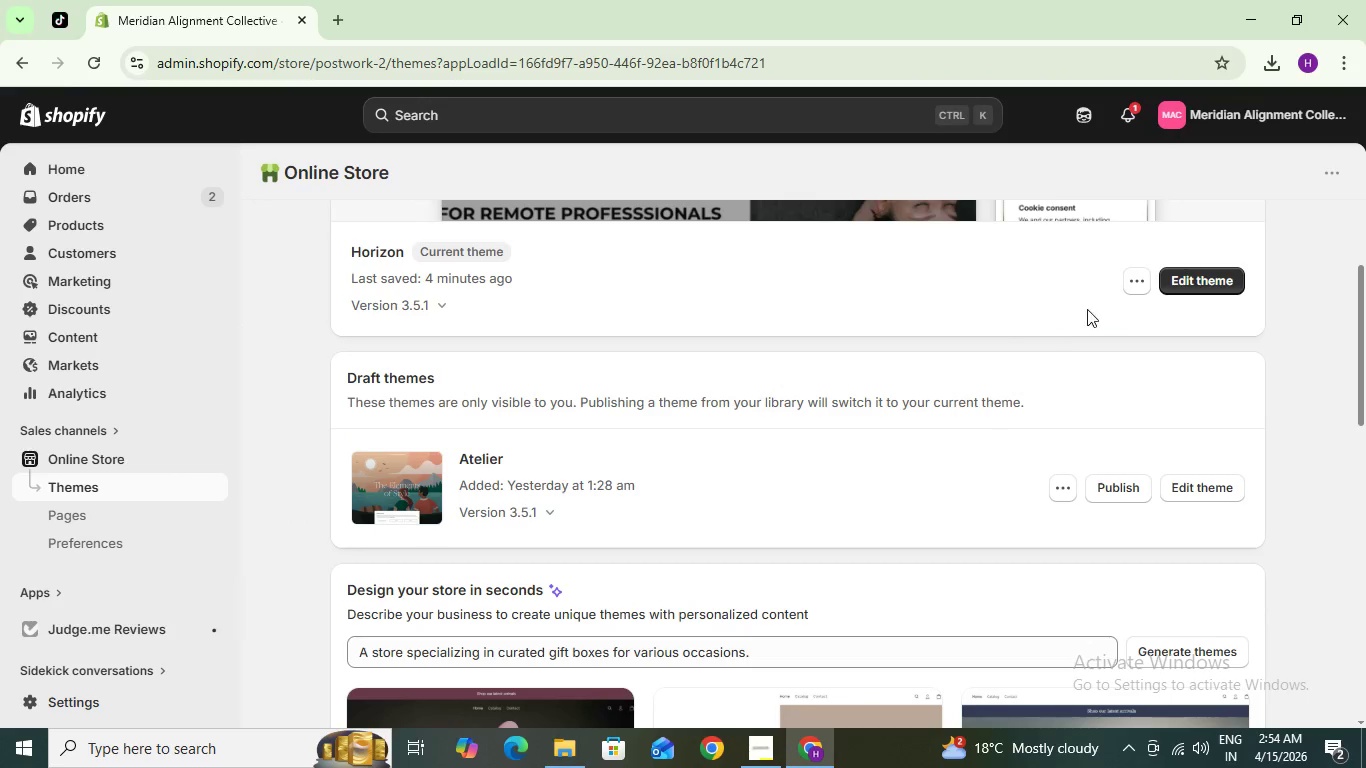 
left_click([1128, 284])
 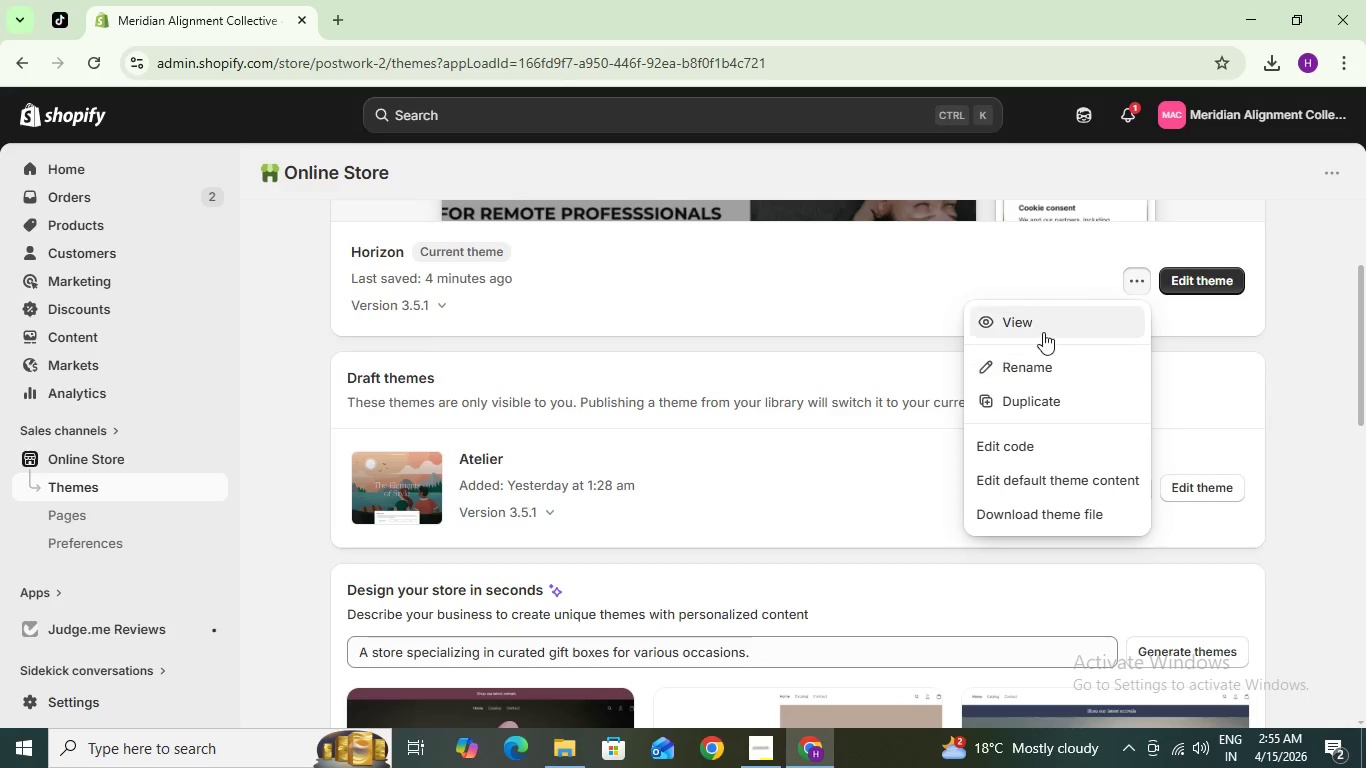 
left_click([1043, 332])
 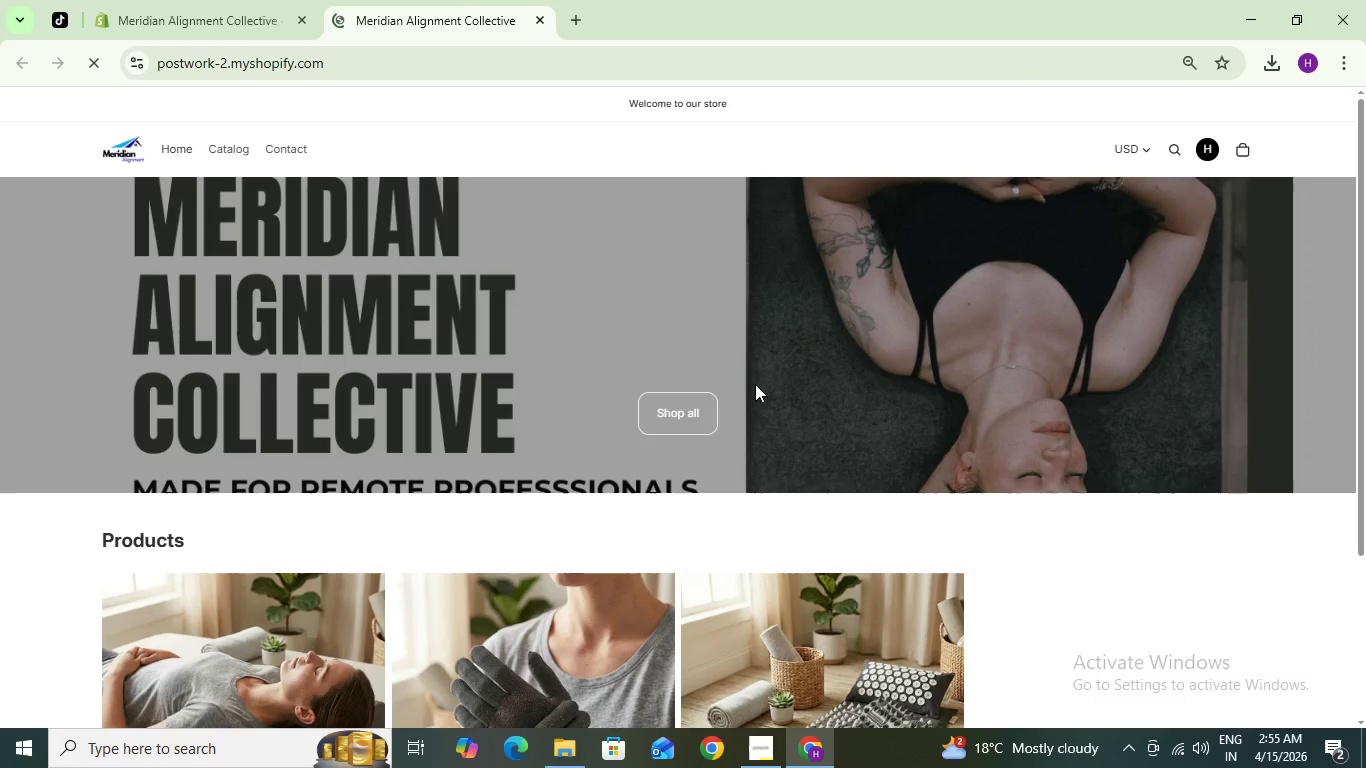 
scroll: coordinate [886, 519], scroll_direction: down, amount: 4.0
 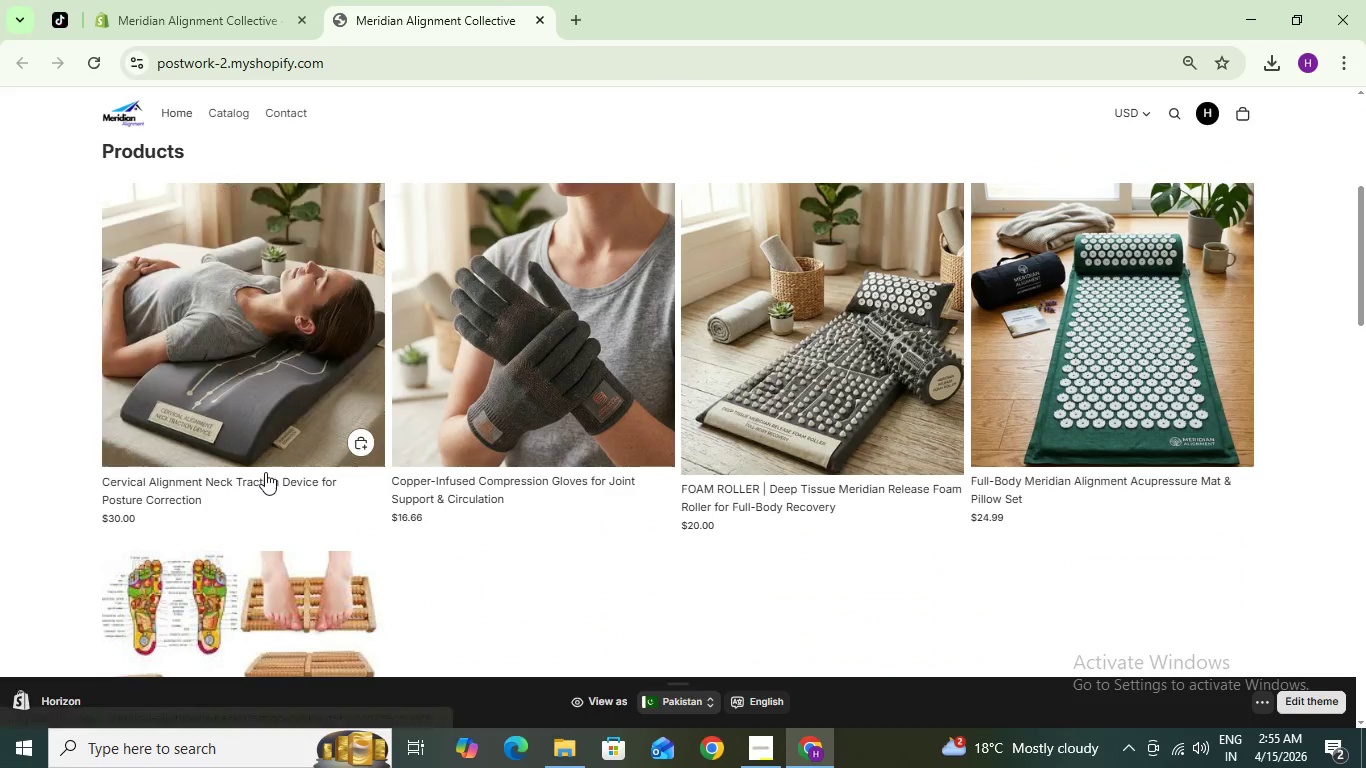 
left_click([272, 477])
 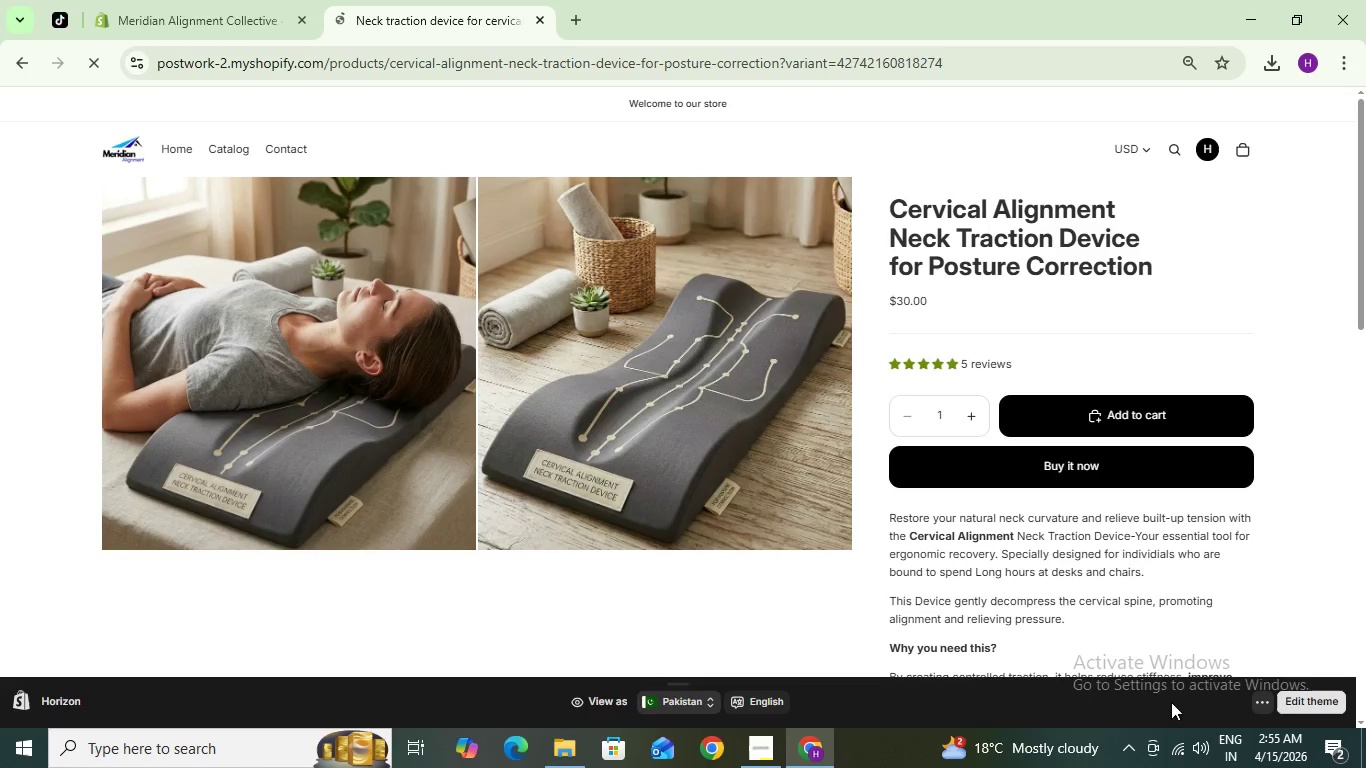 
left_click([1254, 702])
 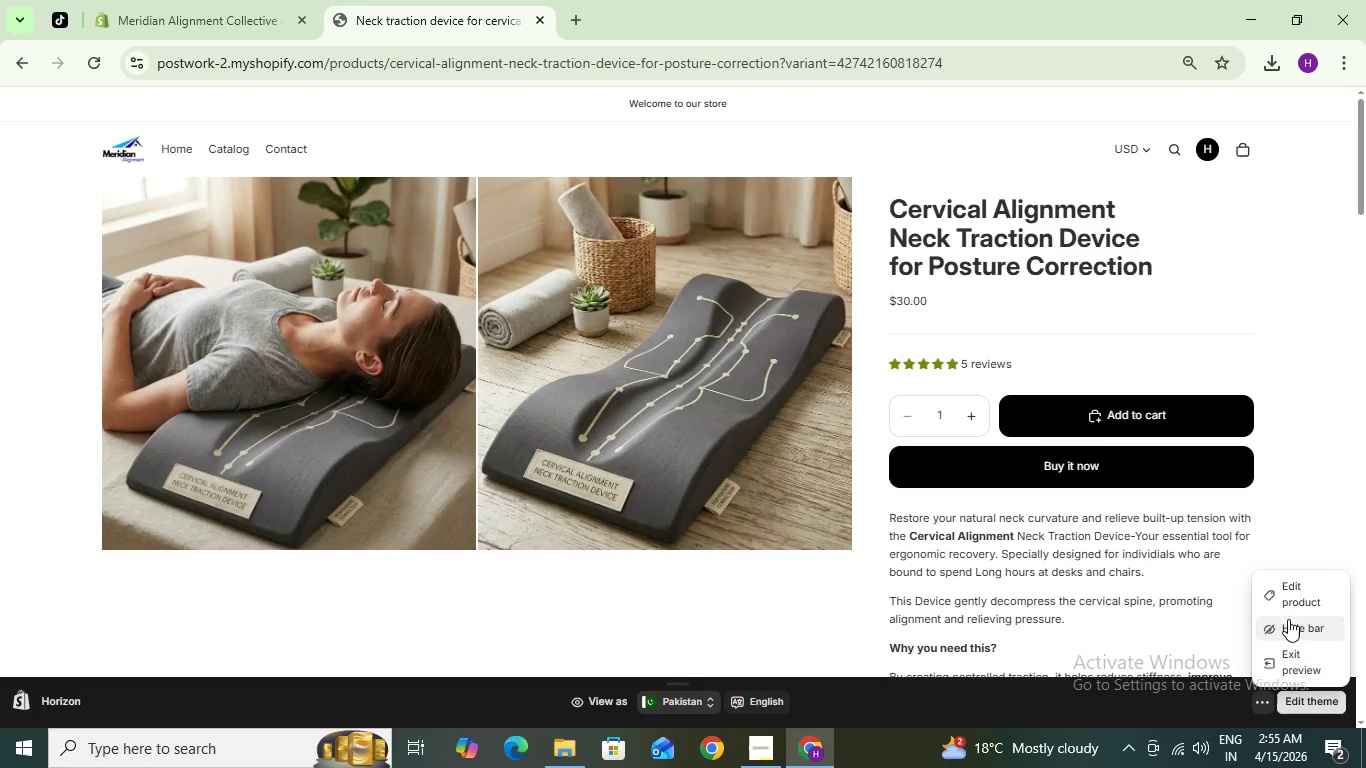 
left_click([1289, 623])
 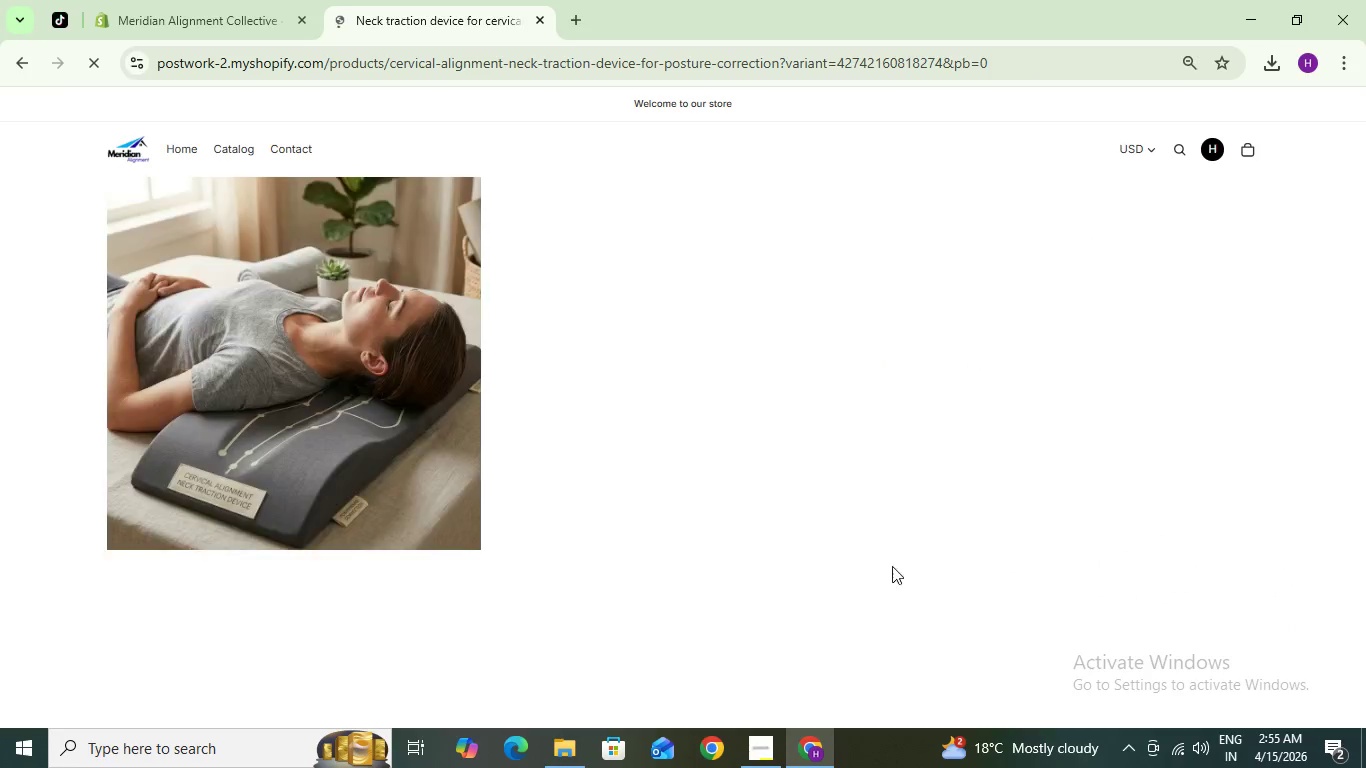 
scroll: coordinate [824, 512], scroll_direction: down, amount: 17.0
 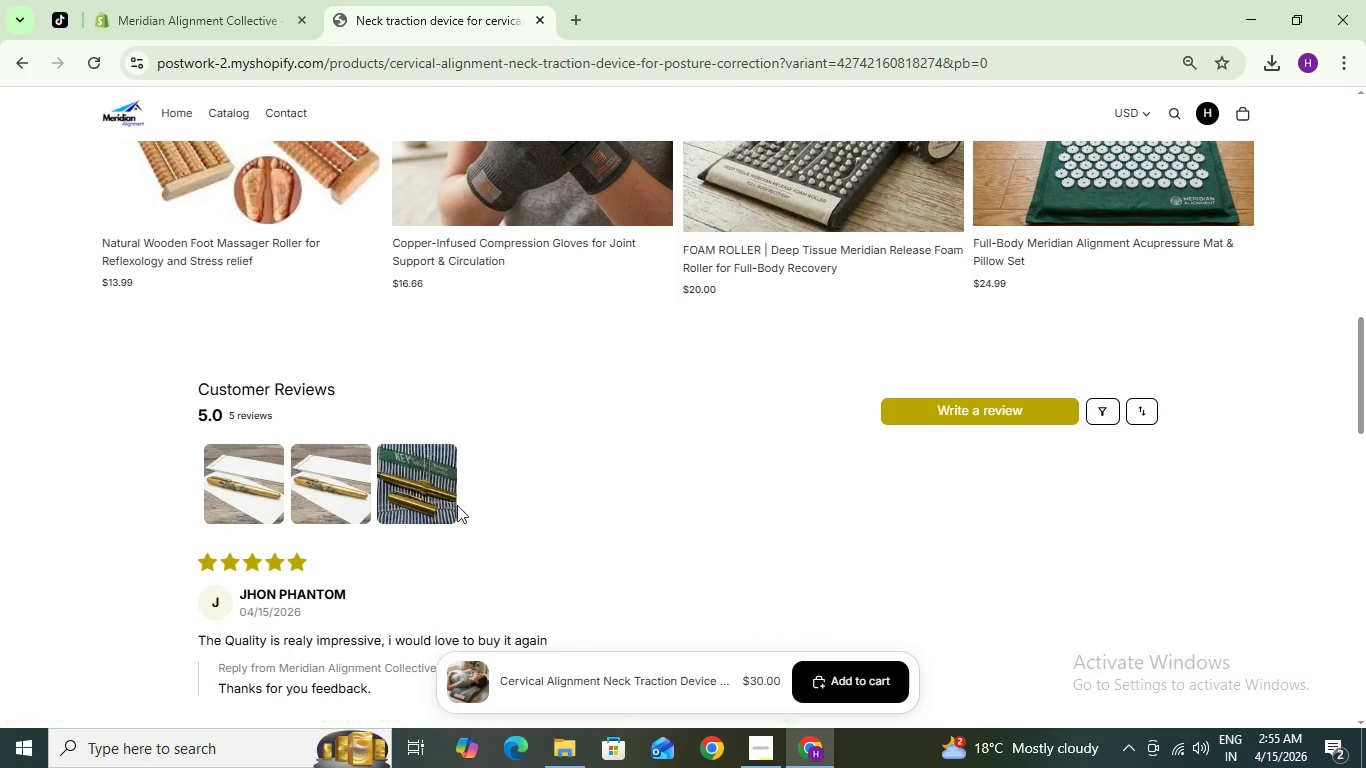 
scroll: coordinate [456, 499], scroll_direction: down, amount: 6.0
 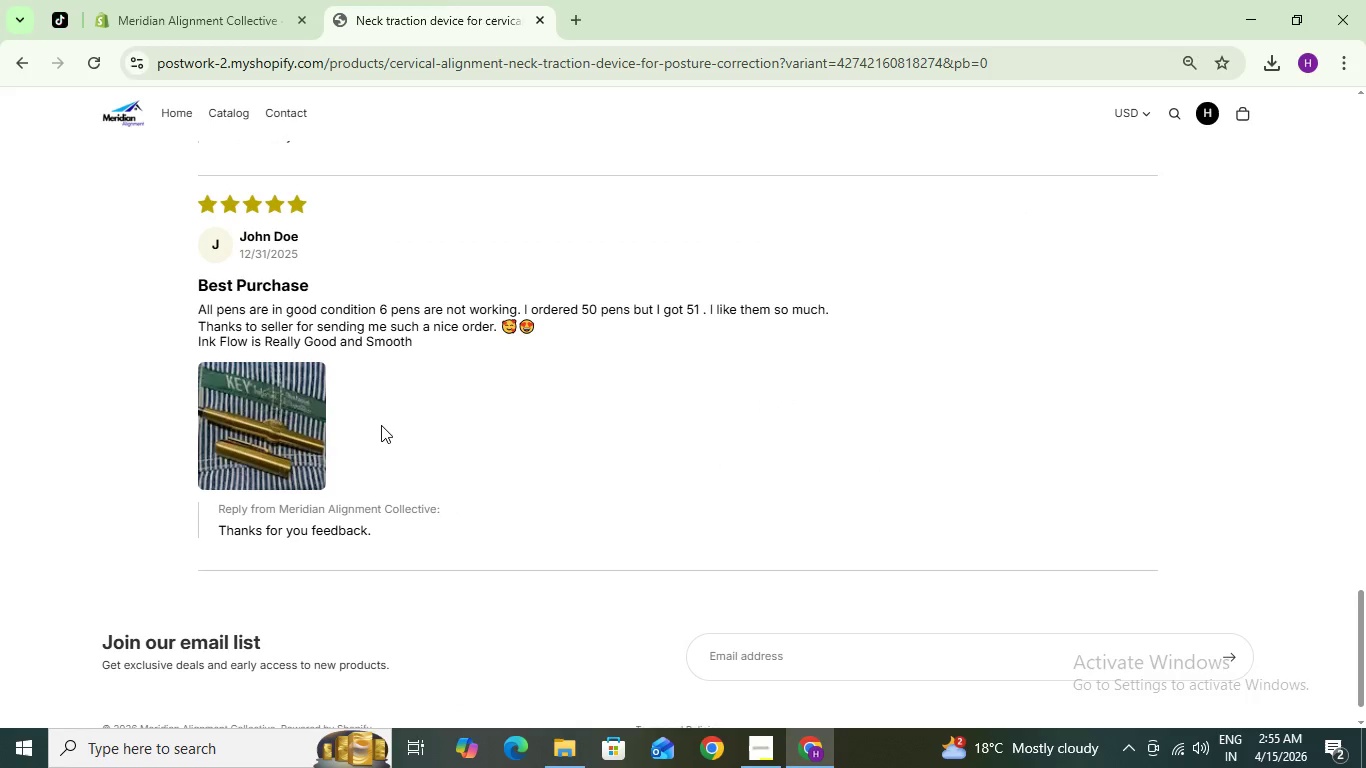 
scroll: coordinate [381, 425], scroll_direction: up, amount: 4.0
 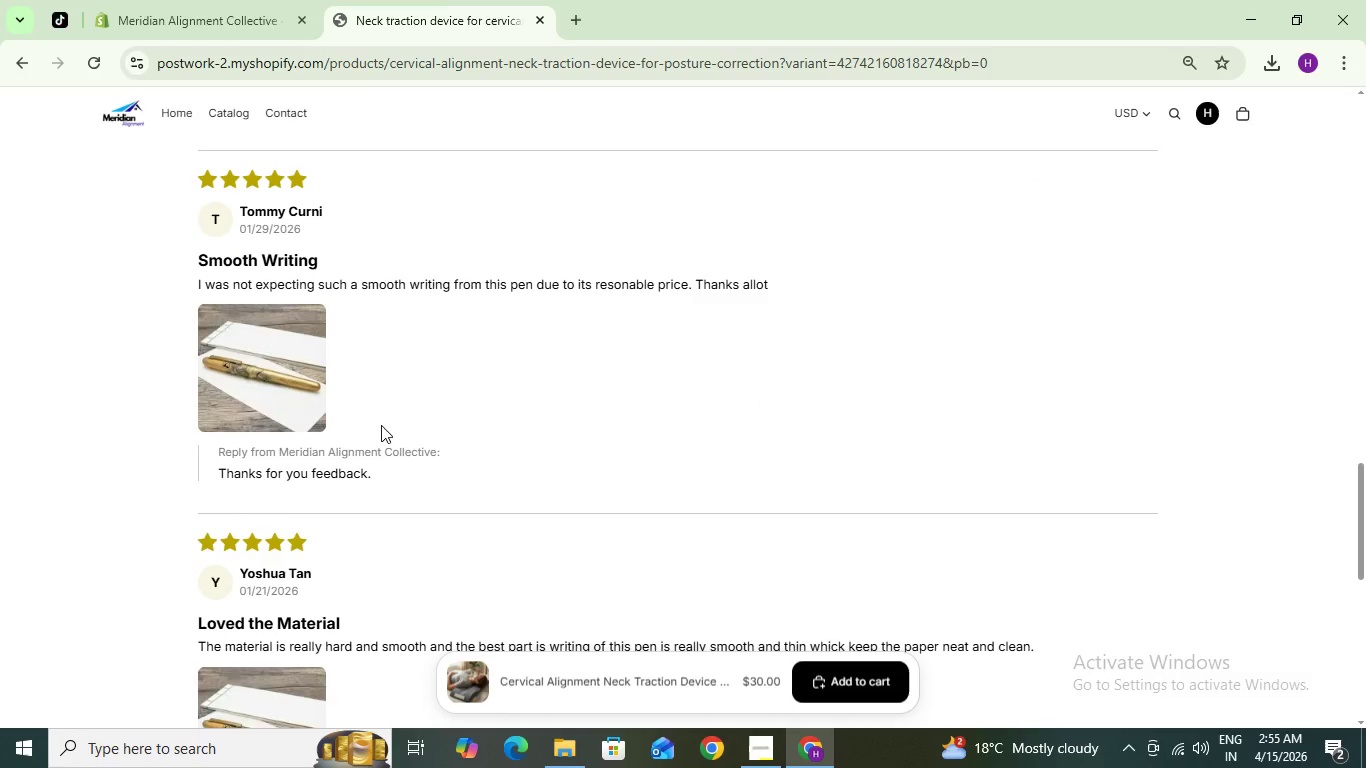 
scroll: coordinate [381, 425], scroll_direction: down, amount: 3.0
 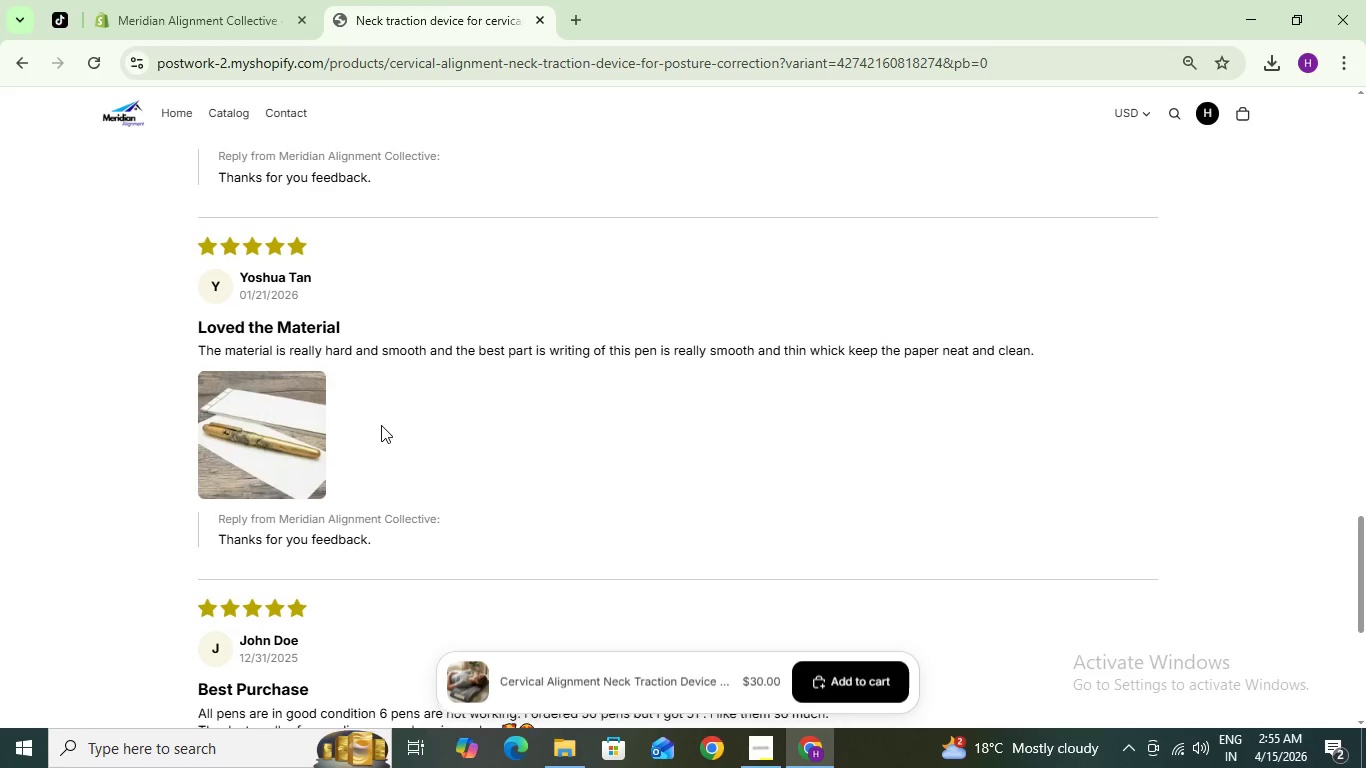 
scroll: coordinate [381, 425], scroll_direction: up, amount: 5.0
 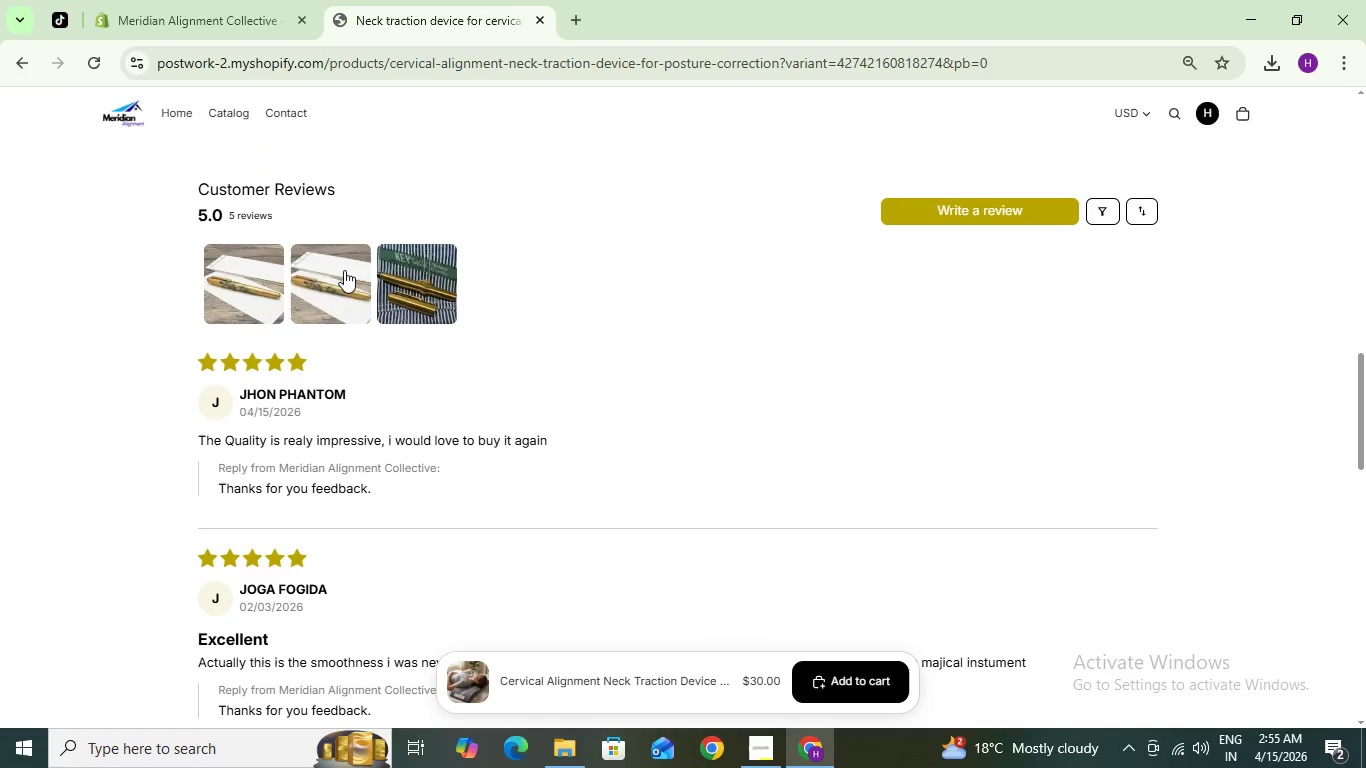 
scroll: coordinate [360, 500], scroll_direction: down, amount: 9.0
 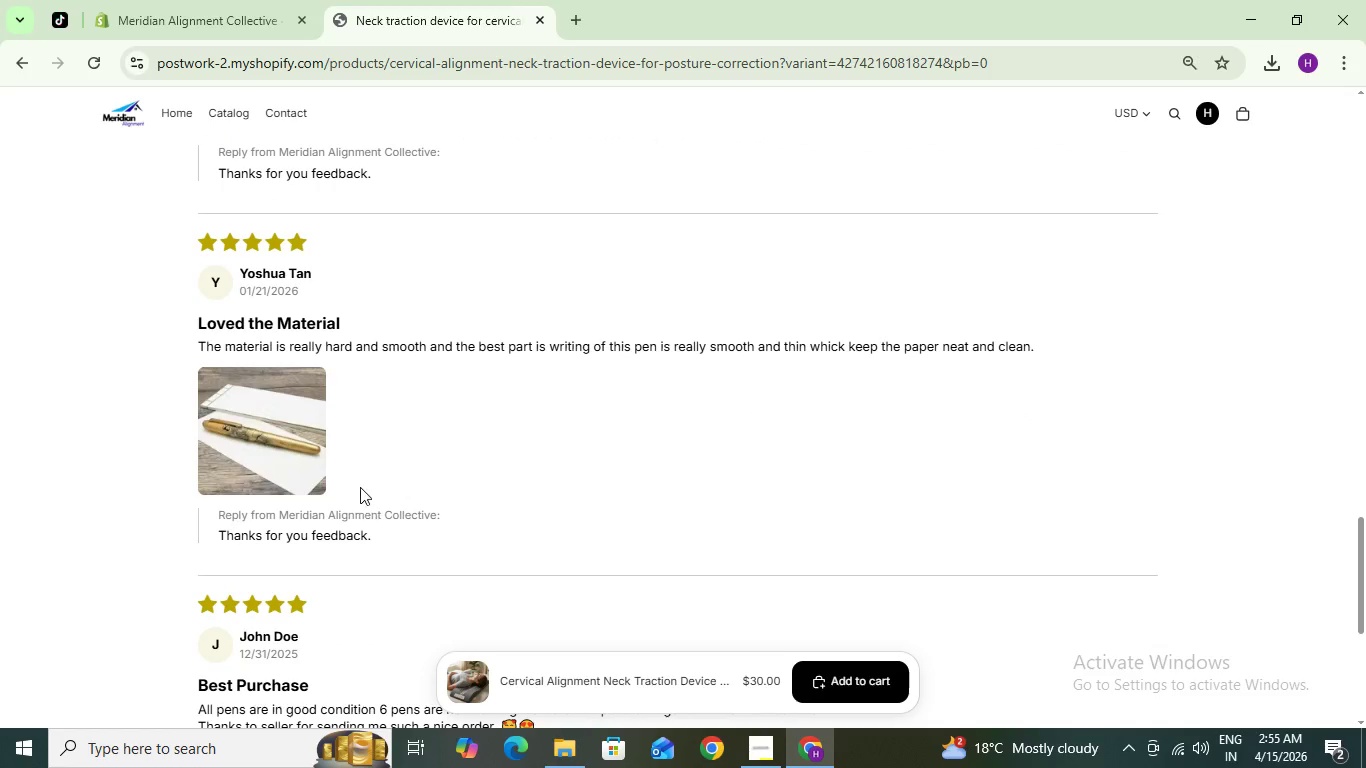 
scroll: coordinate [386, 398], scroll_direction: up, amount: 6.0
 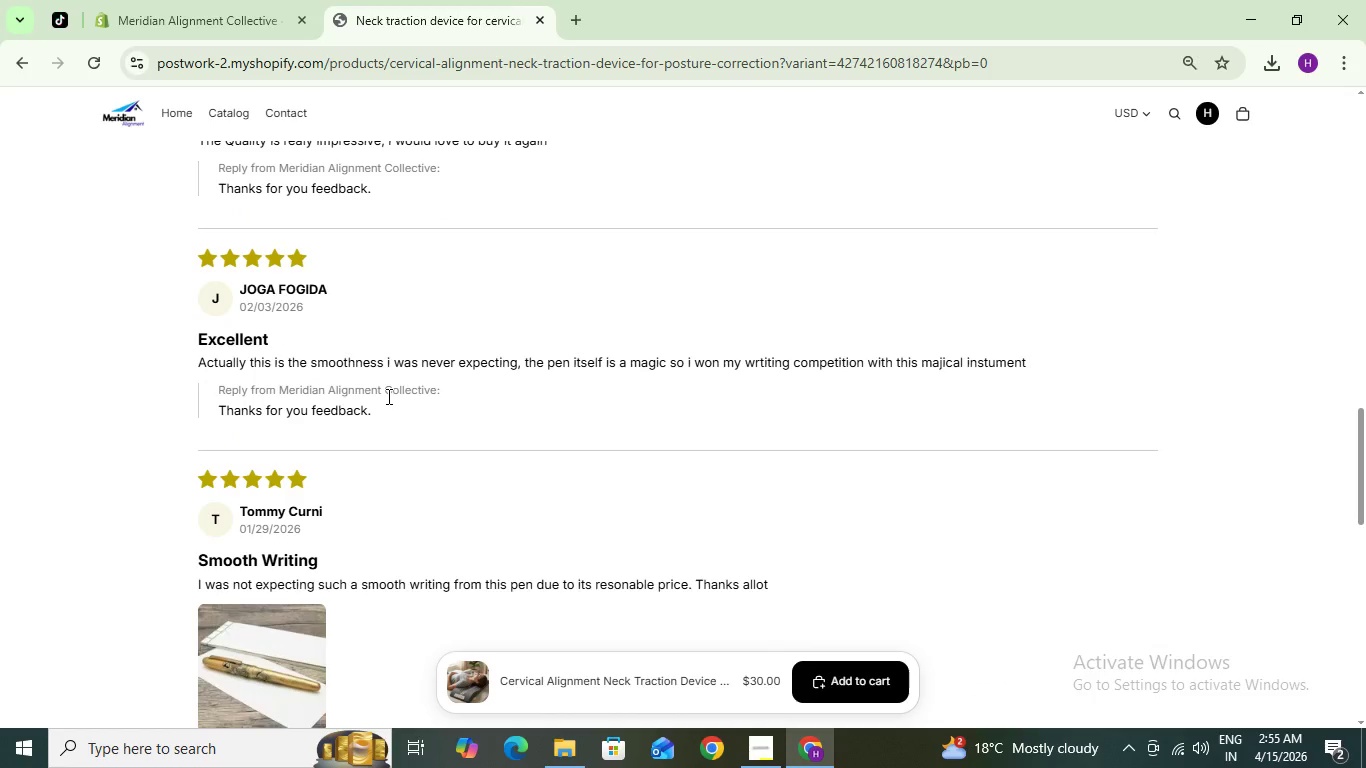 
scroll: coordinate [387, 396], scroll_direction: down, amount: 14.0
 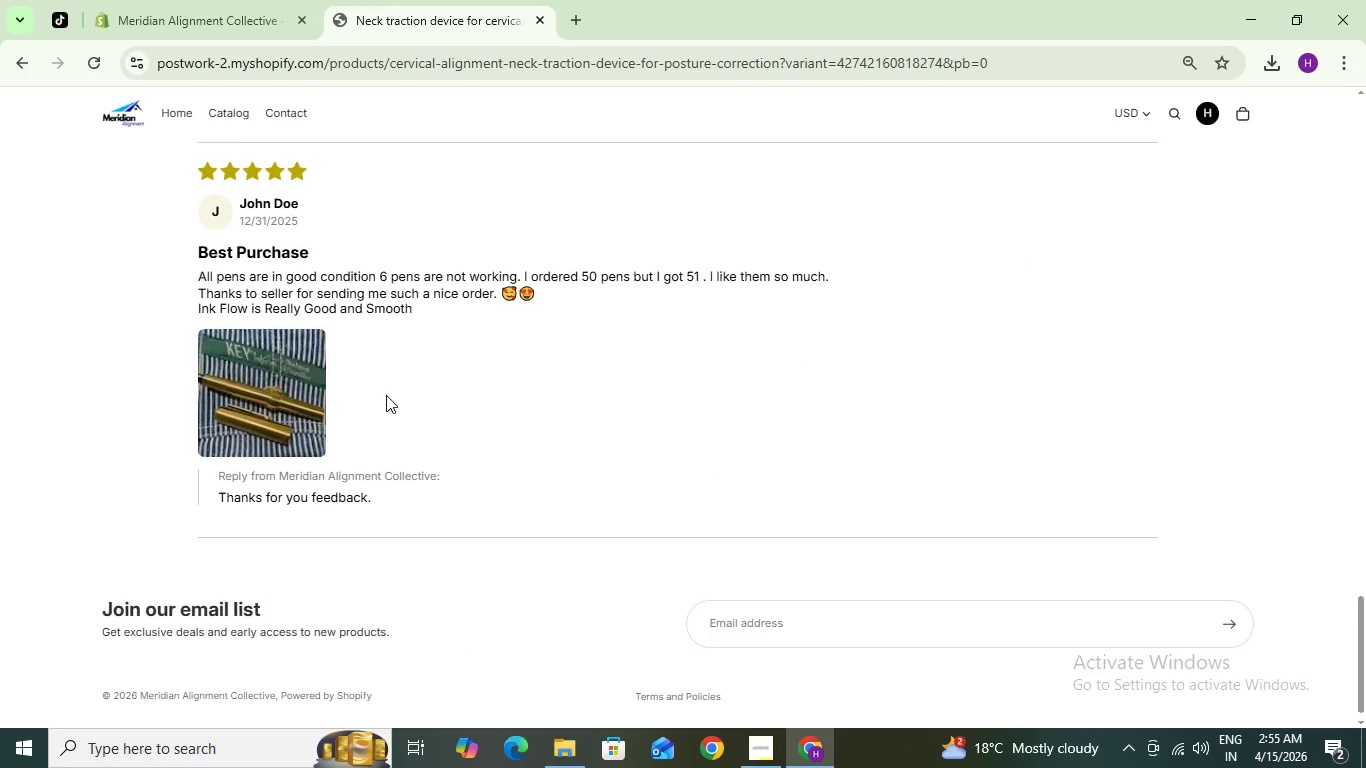 
scroll: coordinate [386, 395], scroll_direction: up, amount: 6.0
 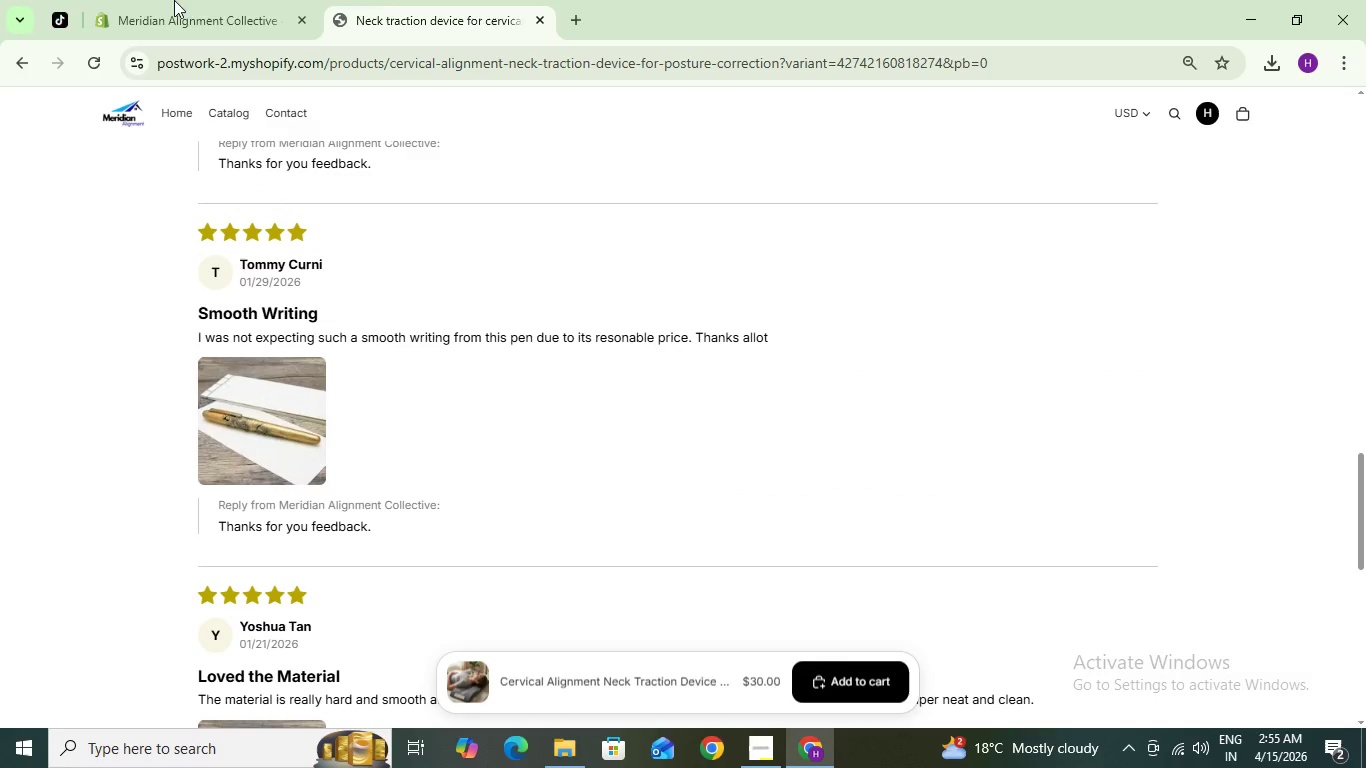 
left_click([187, 0])
 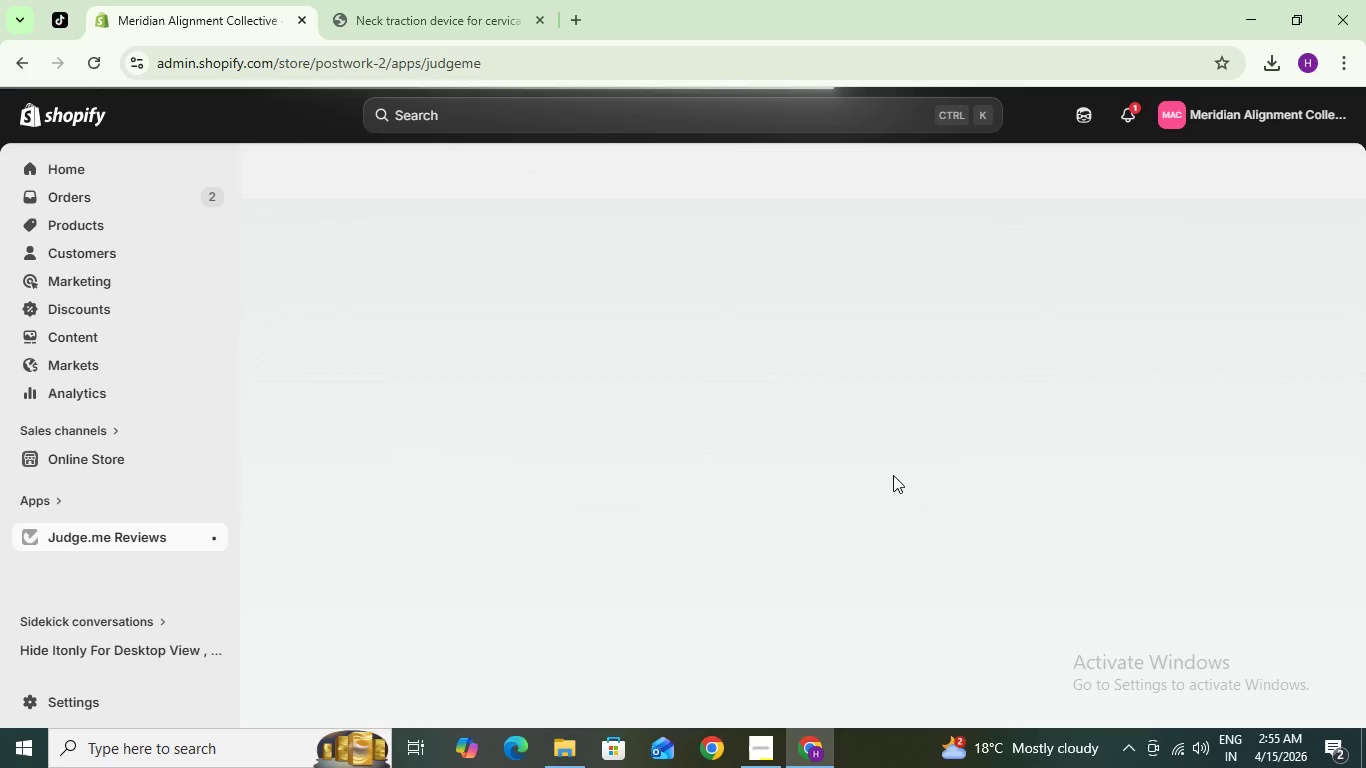 
wait(10.23)
 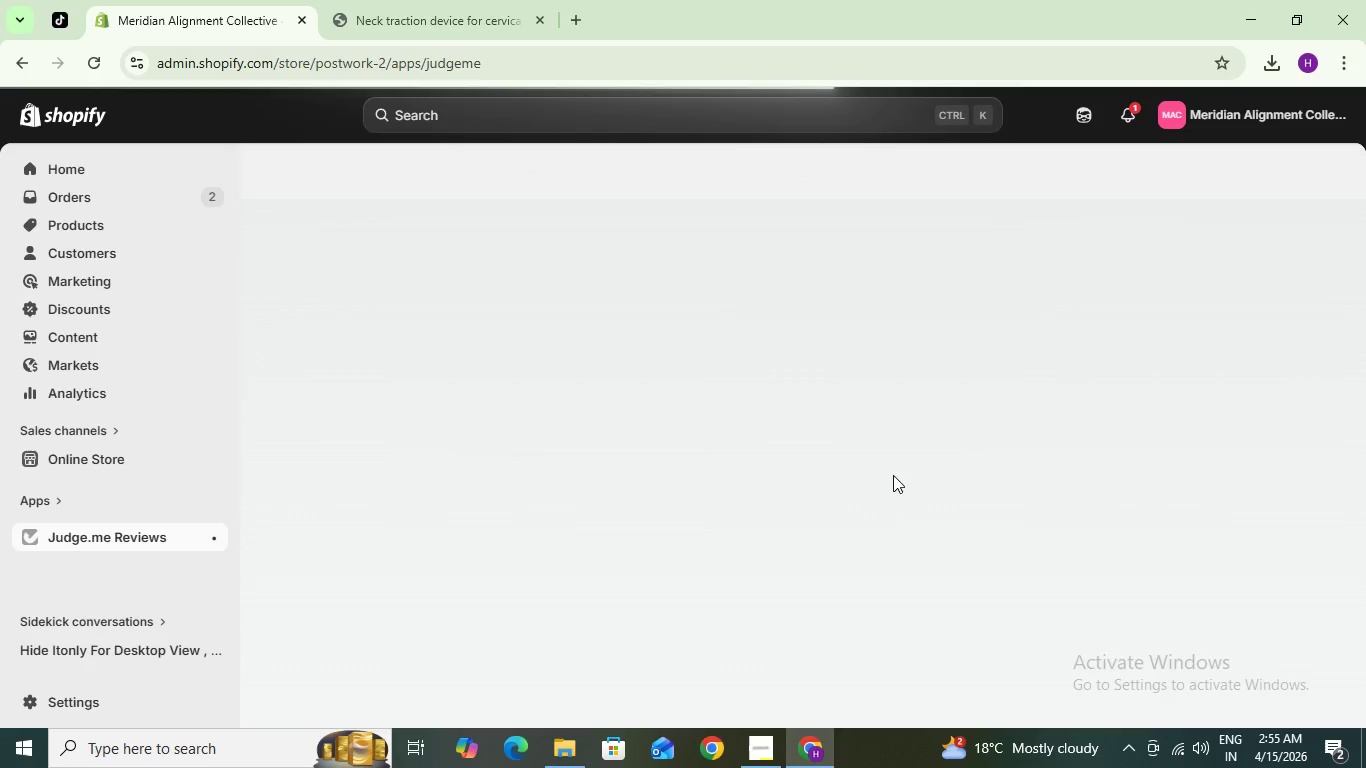 
left_click([63, 568])
 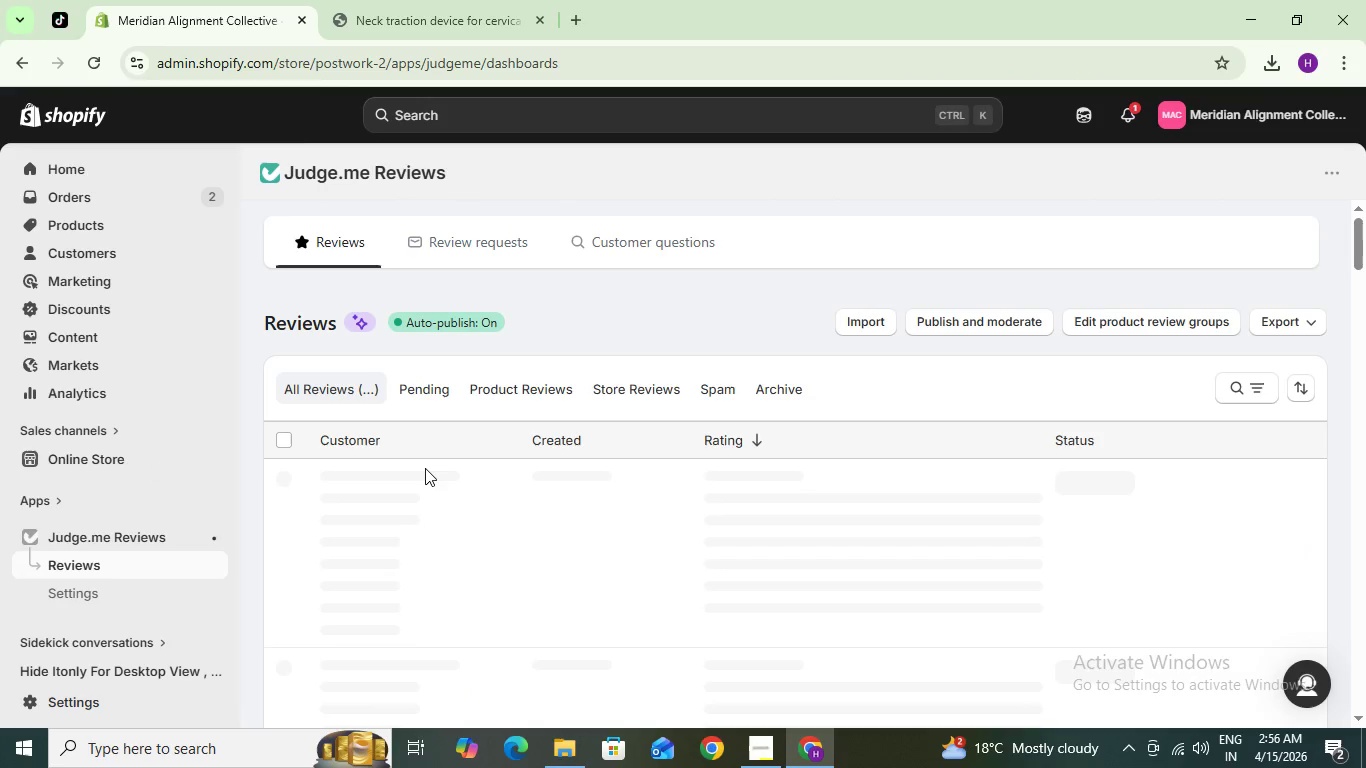 
wait(5.36)
 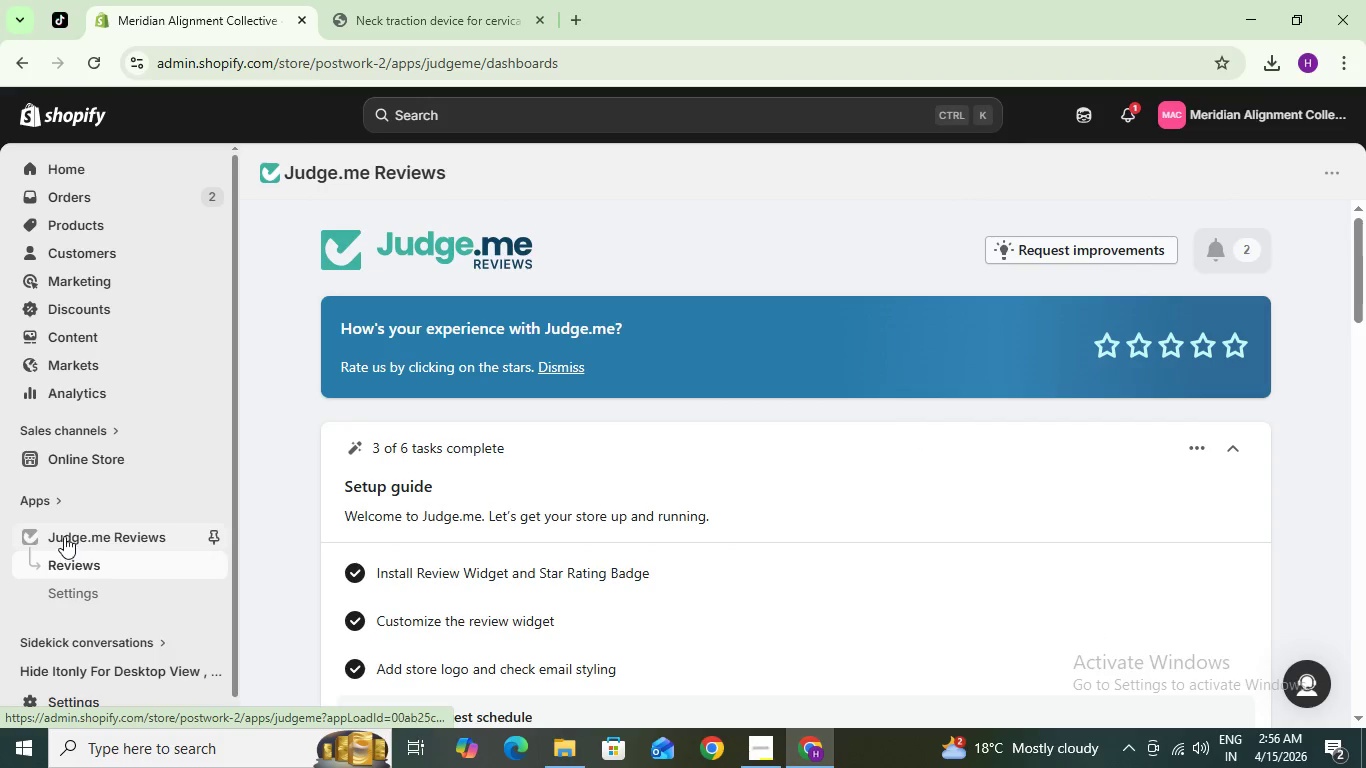 
scroll: coordinate [413, 546], scroll_direction: down, amount: 8.0
 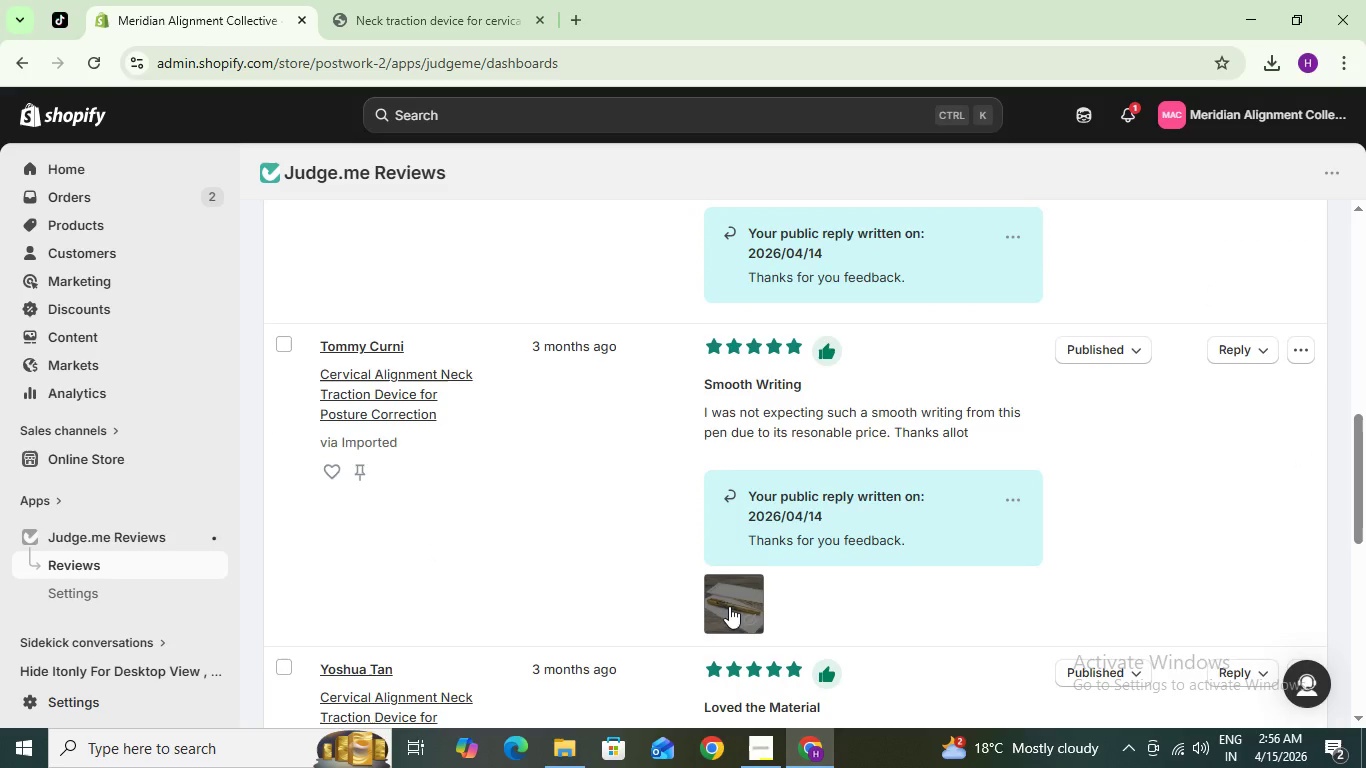 
left_click([729, 606])
 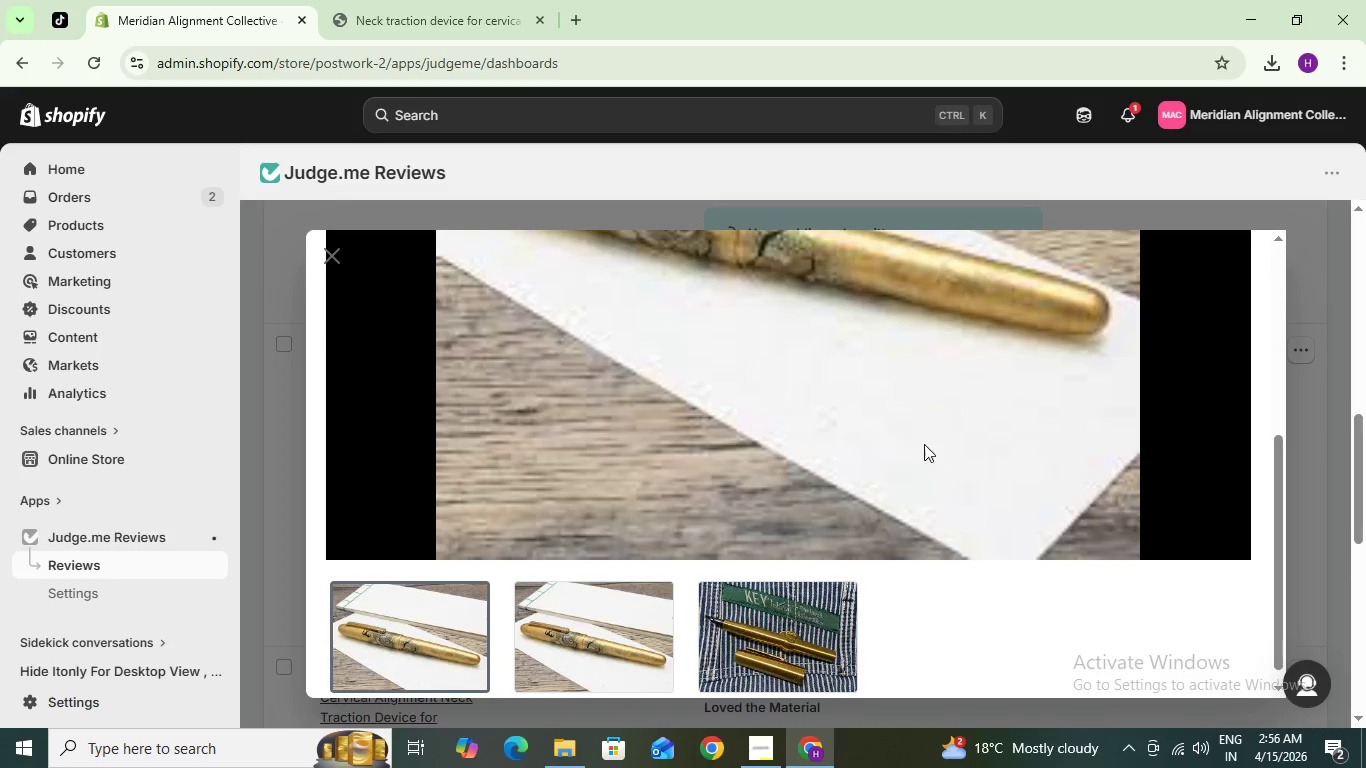 
left_click([1344, 388])
 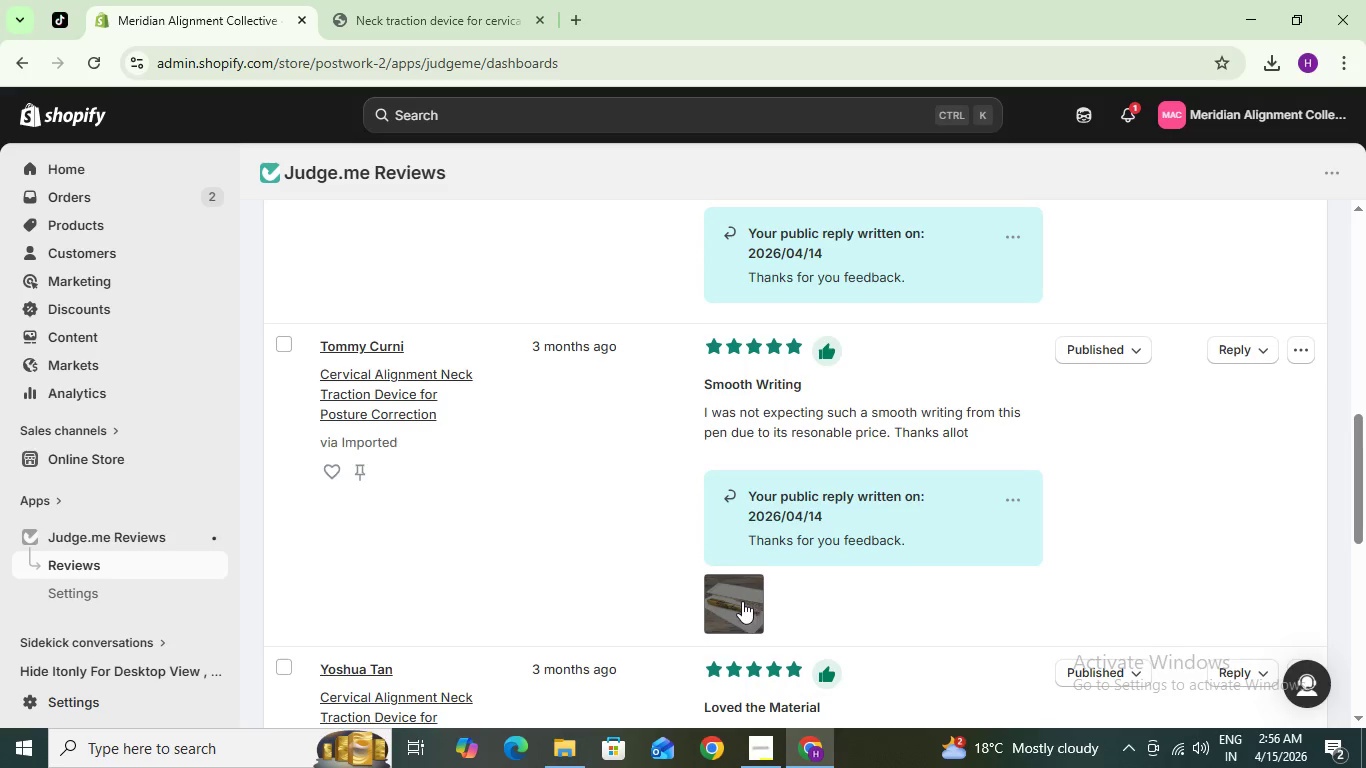 
left_click([738, 601])
 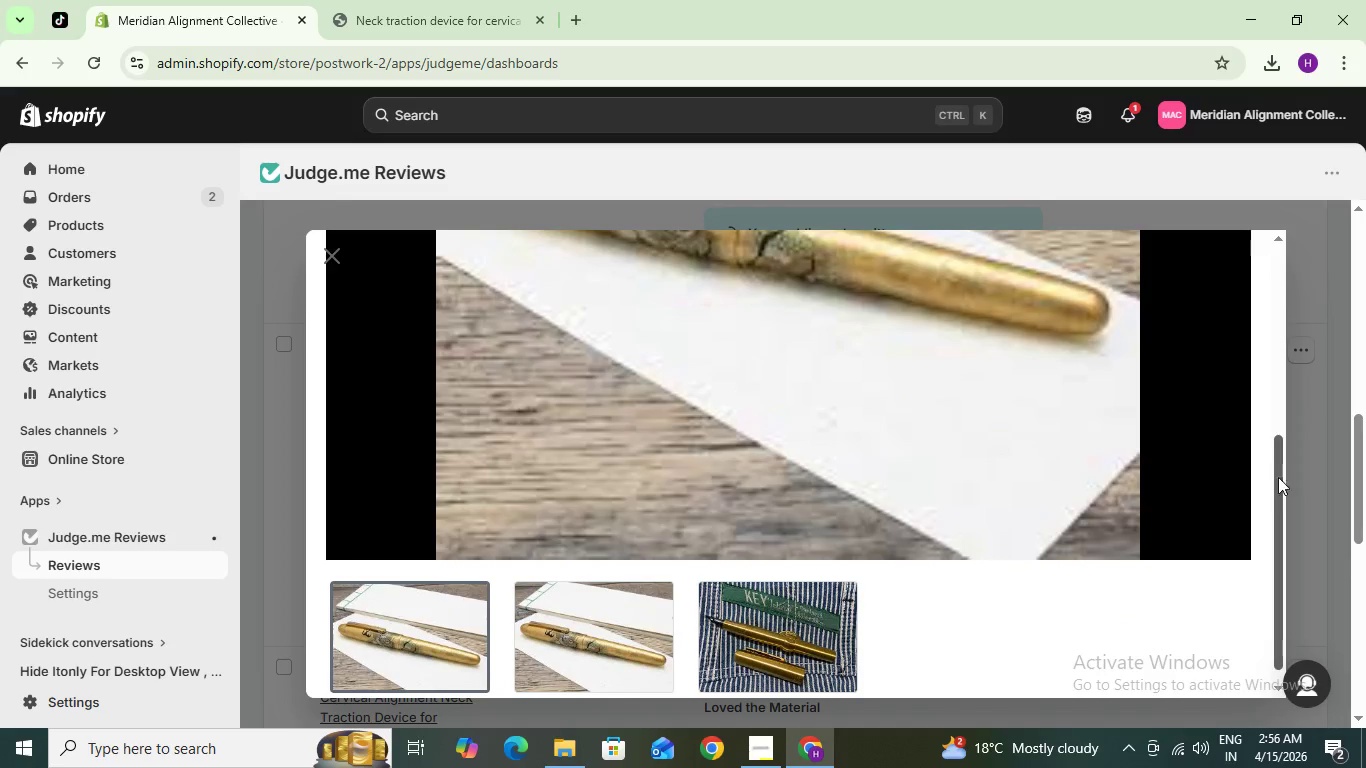 
left_click([1296, 476])
 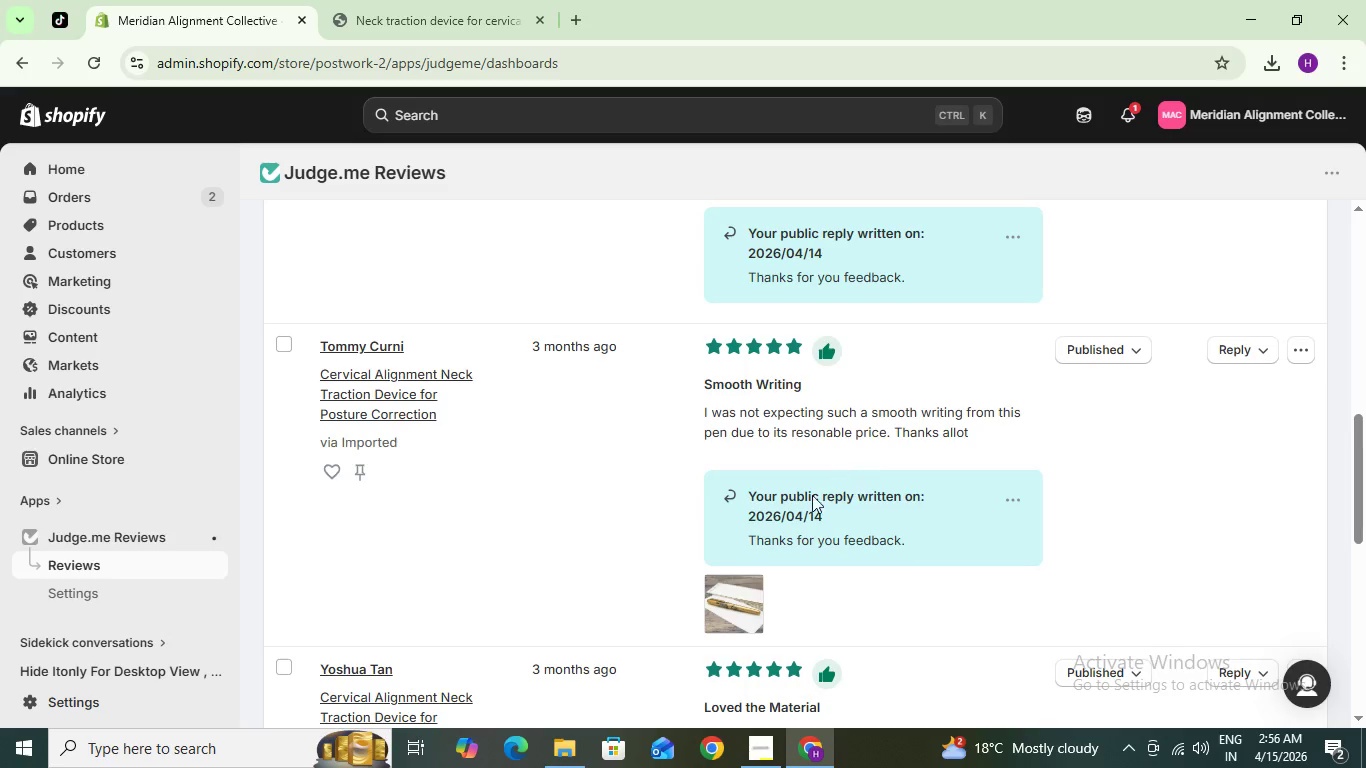 
scroll: coordinate [784, 583], scroll_direction: down, amount: 2.0
 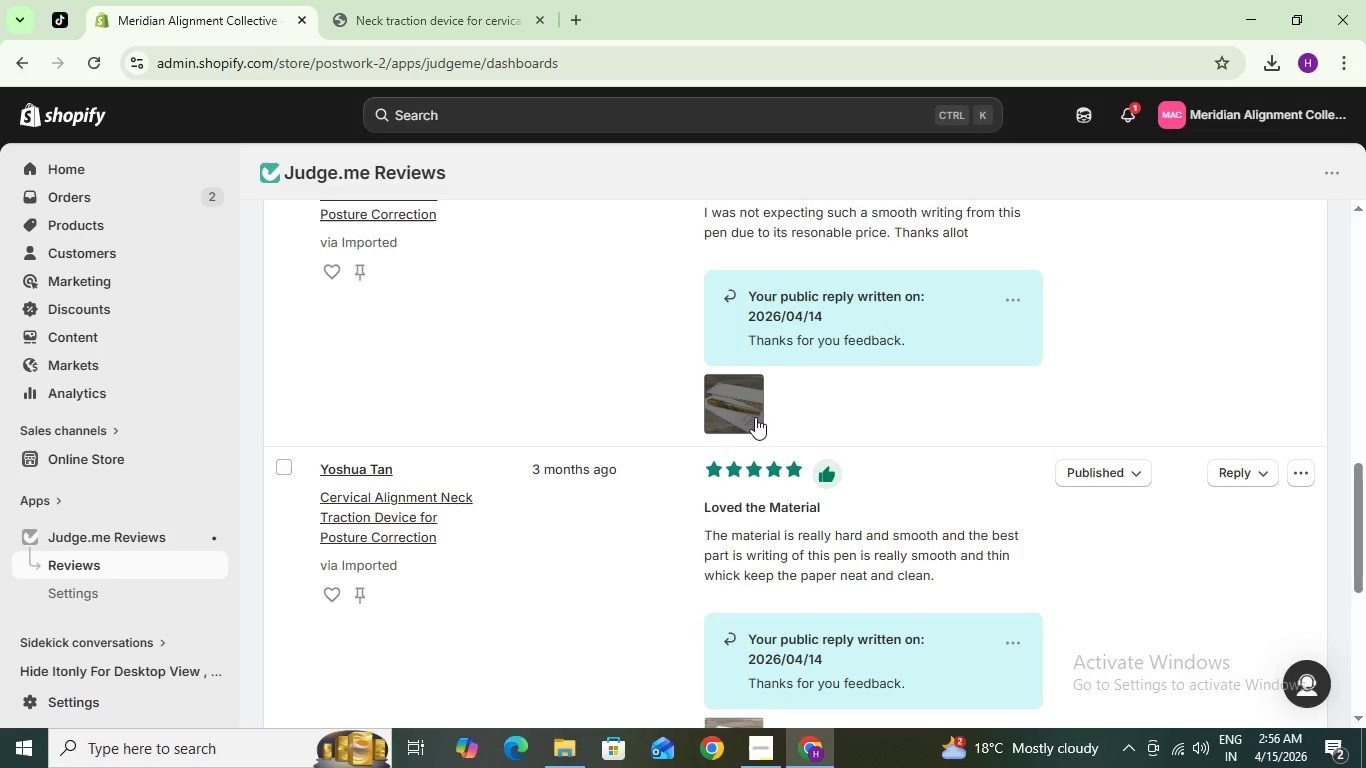 
left_click([755, 417])
 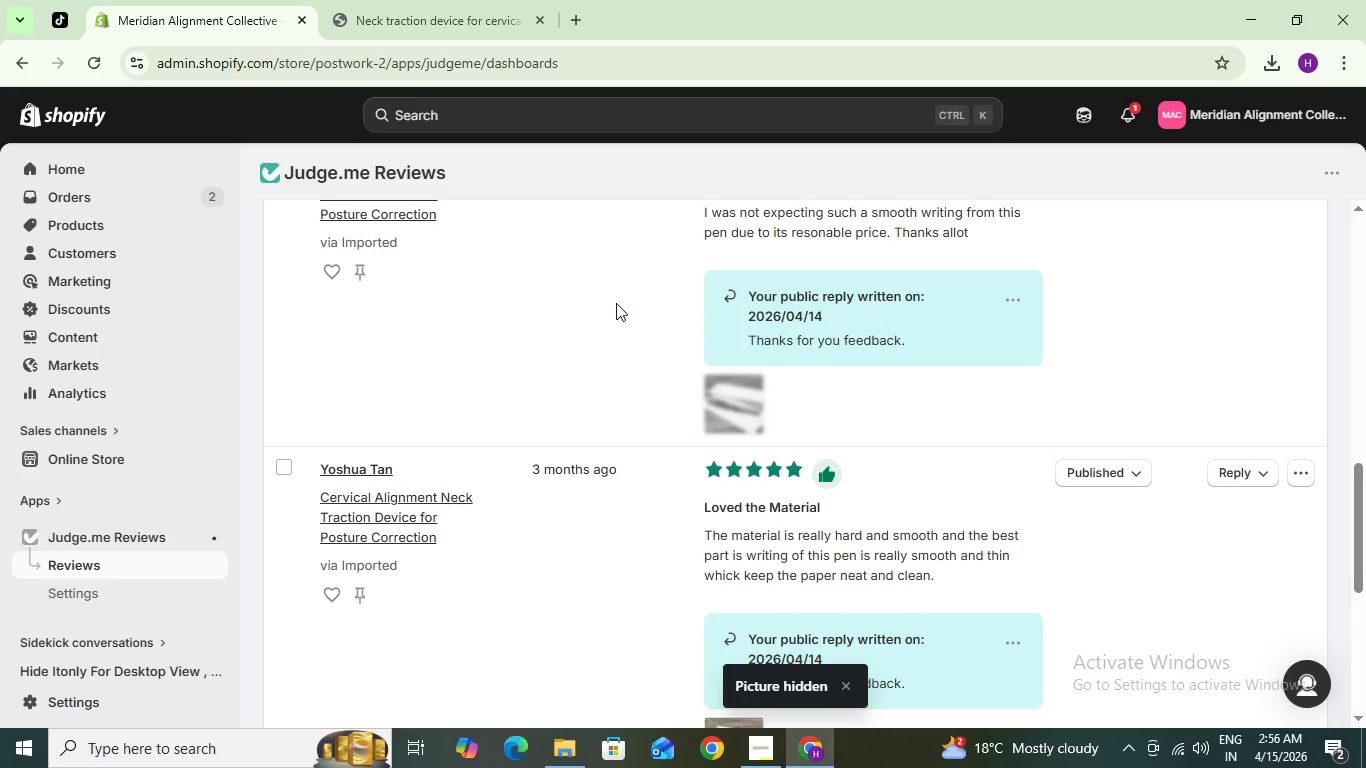 
scroll: coordinate [447, 409], scroll_direction: up, amount: 4.0
 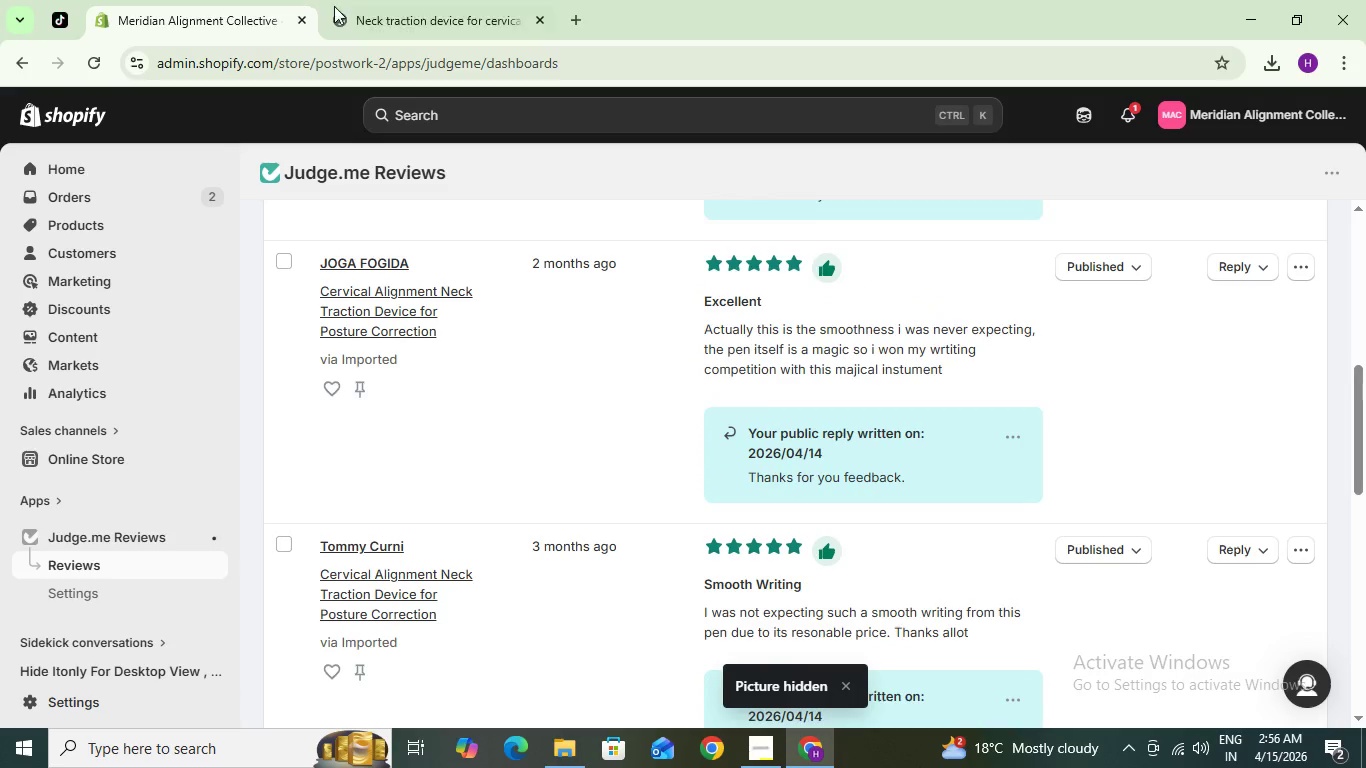 
left_click([388, 15])
 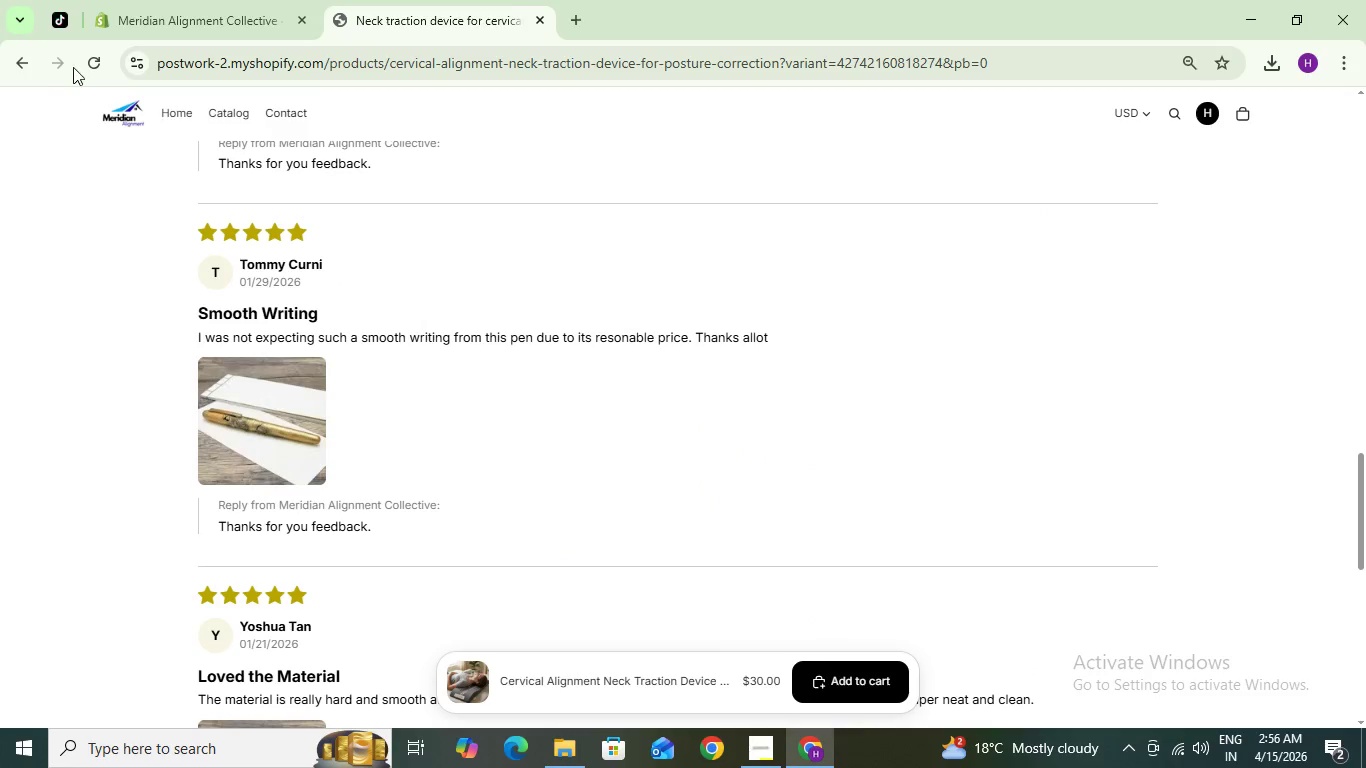 
left_click([84, 72])
 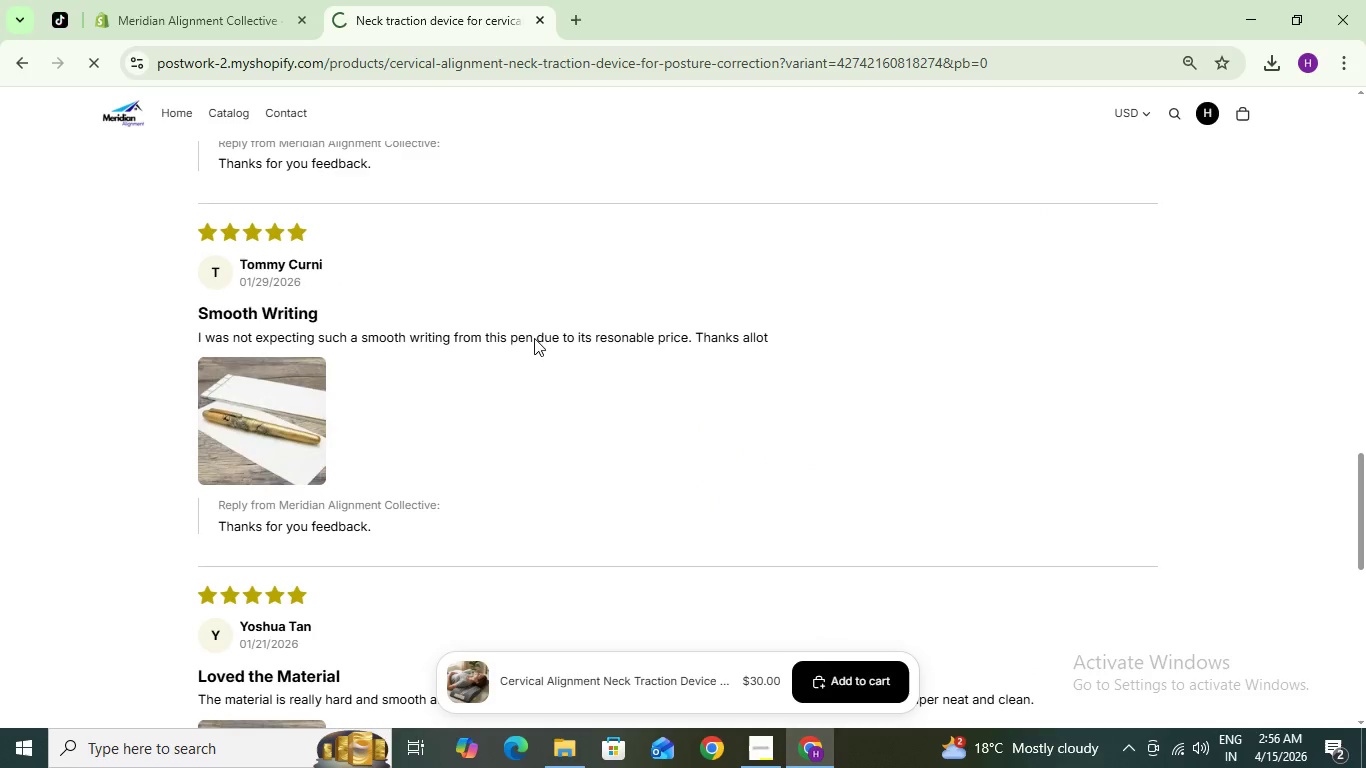 
scroll: coordinate [532, 344], scroll_direction: up, amount: 3.0
 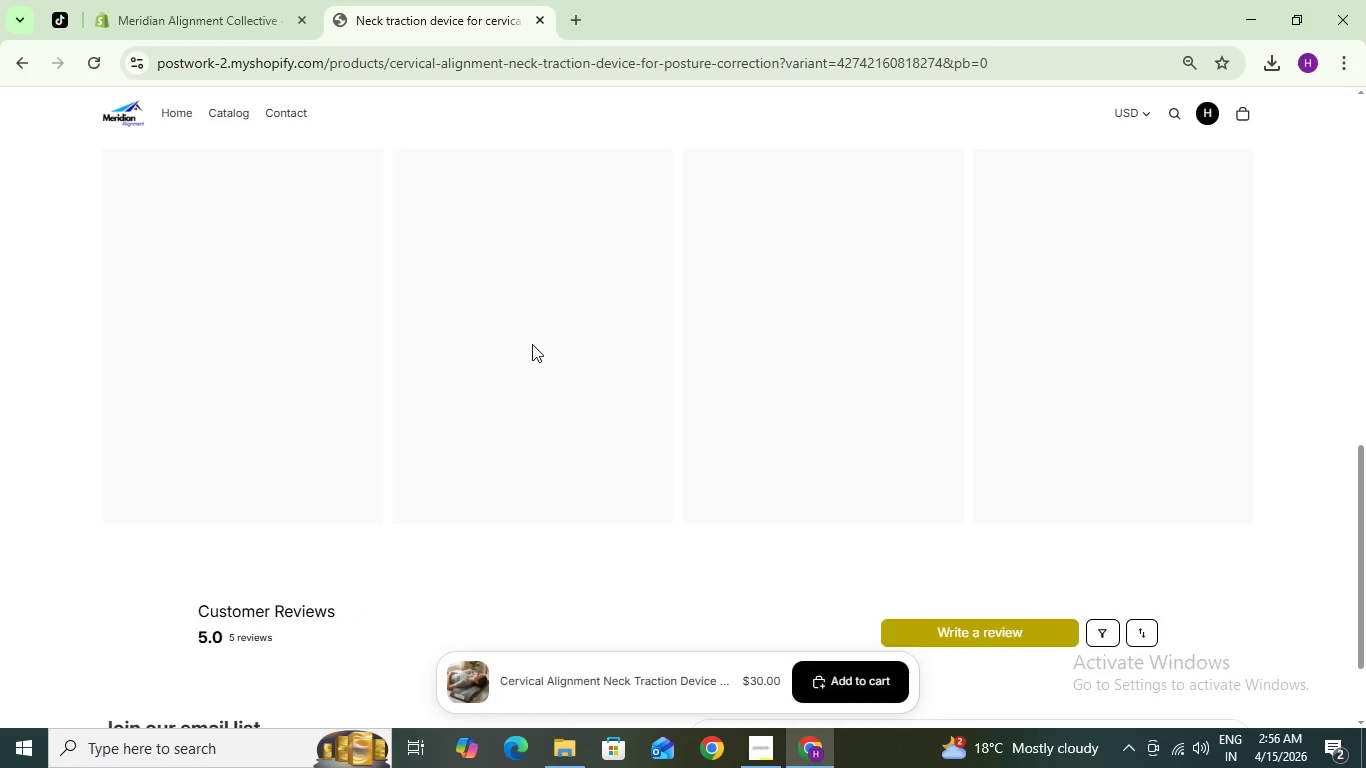 
scroll: coordinate [386, 374], scroll_direction: down, amount: 16.0
 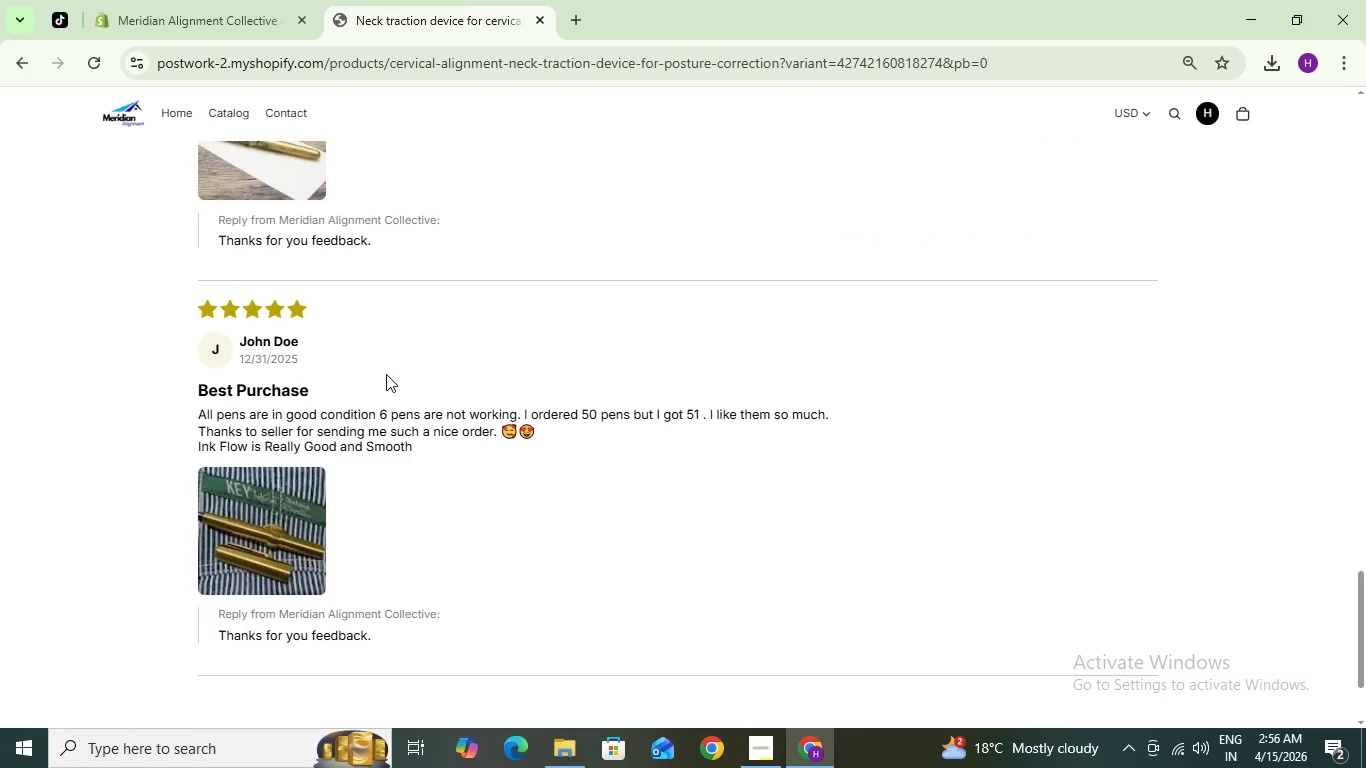 
scroll: coordinate [386, 374], scroll_direction: up, amount: 4.0
 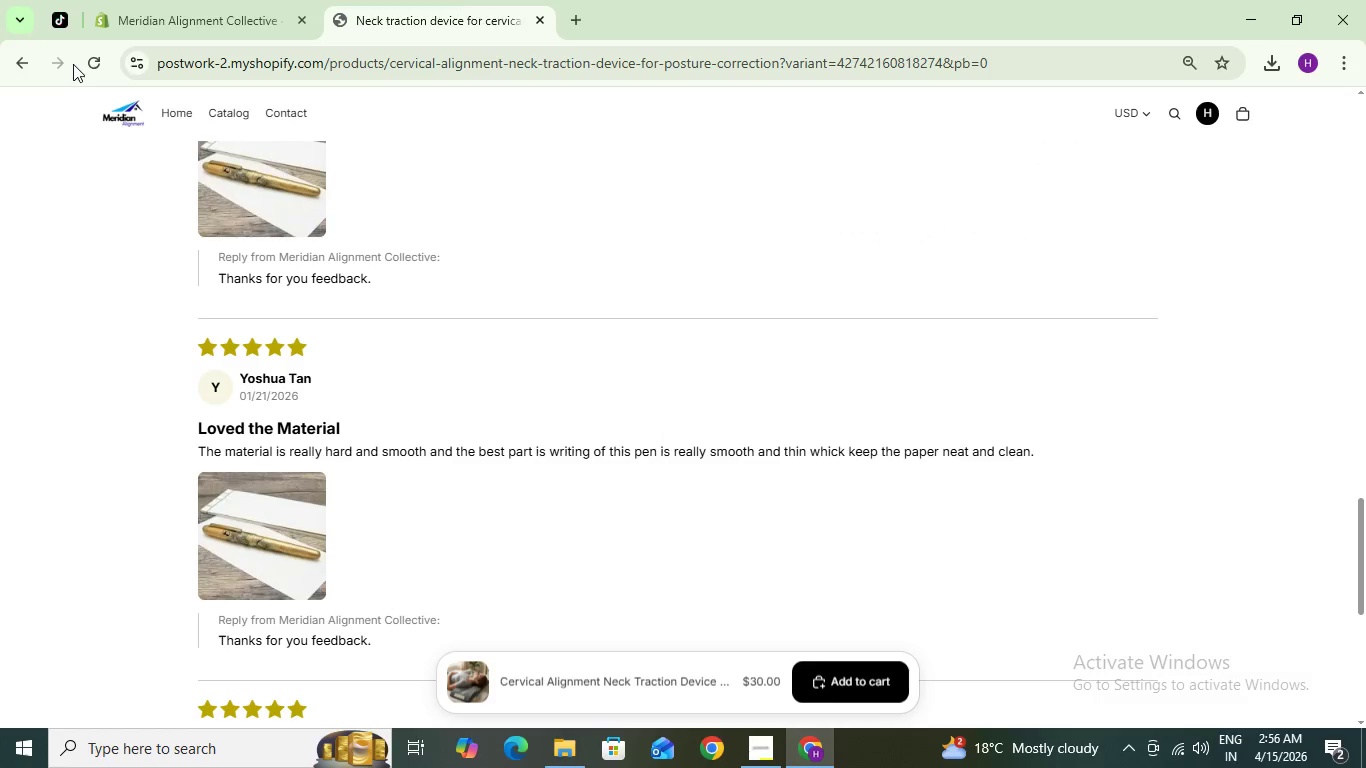 
left_click([83, 69])
 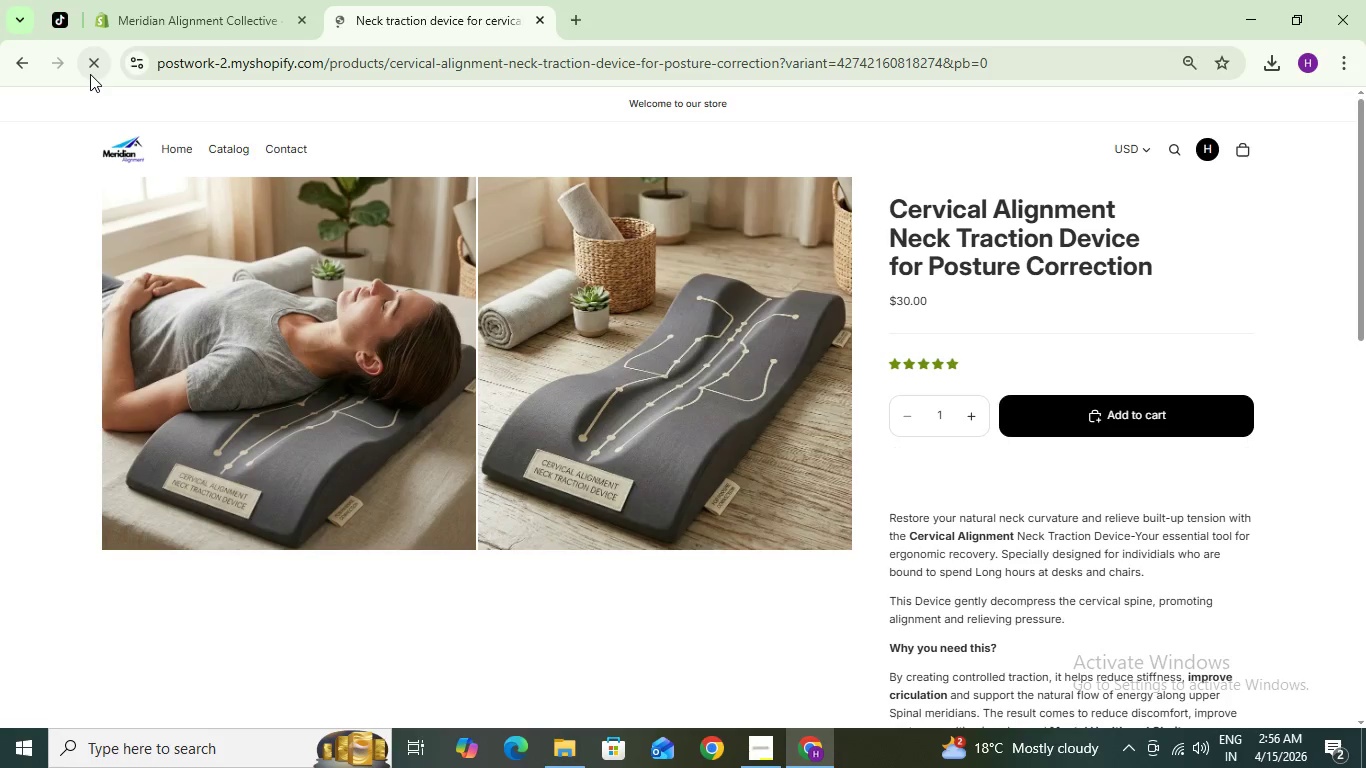 
double_click([90, 74])
 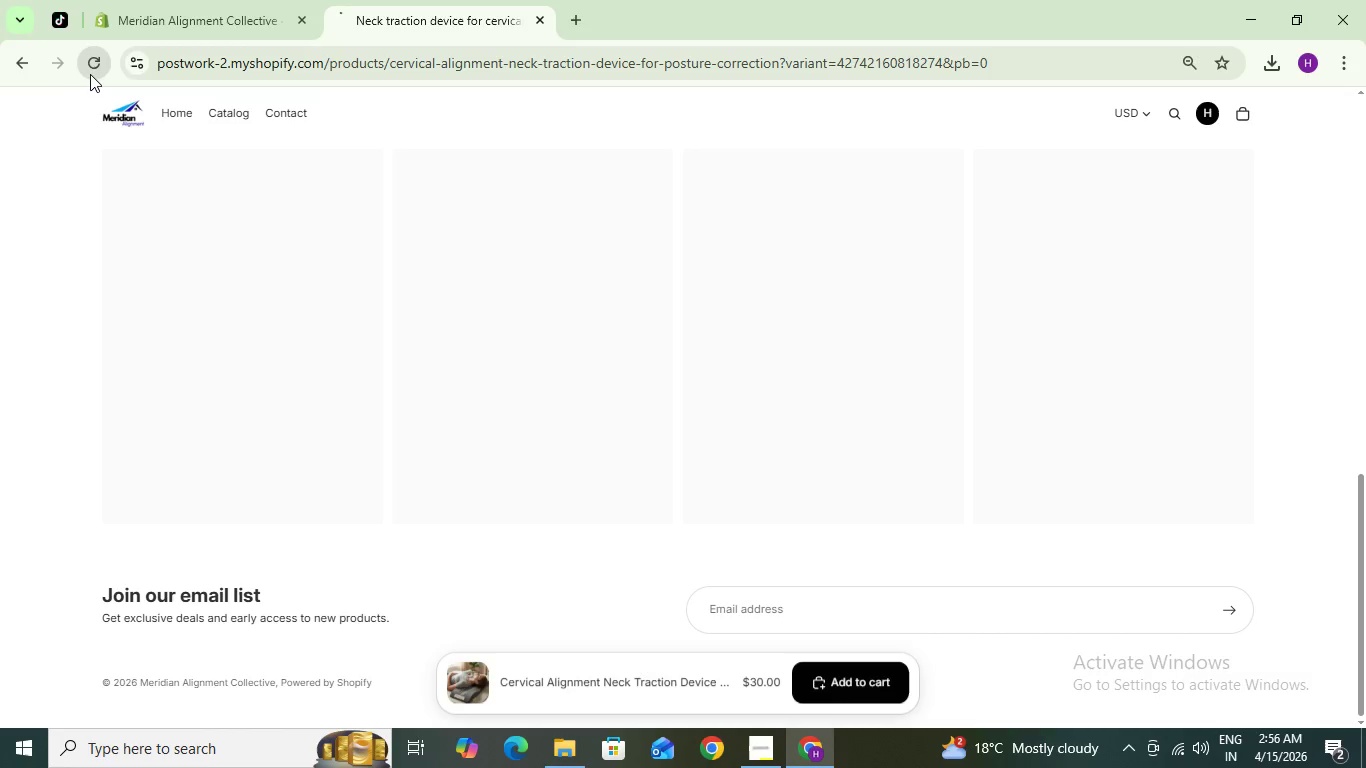 
triple_click([90, 74])
 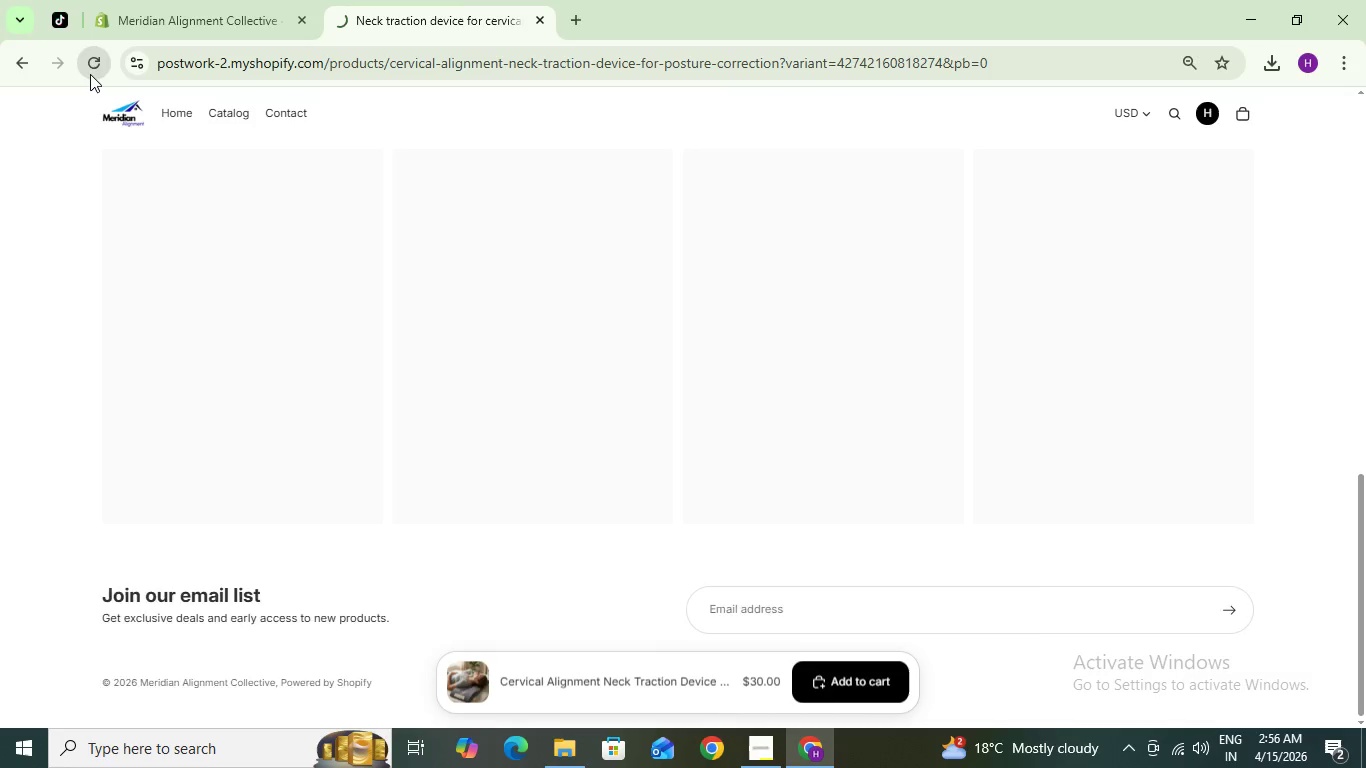 
triple_click([90, 74])
 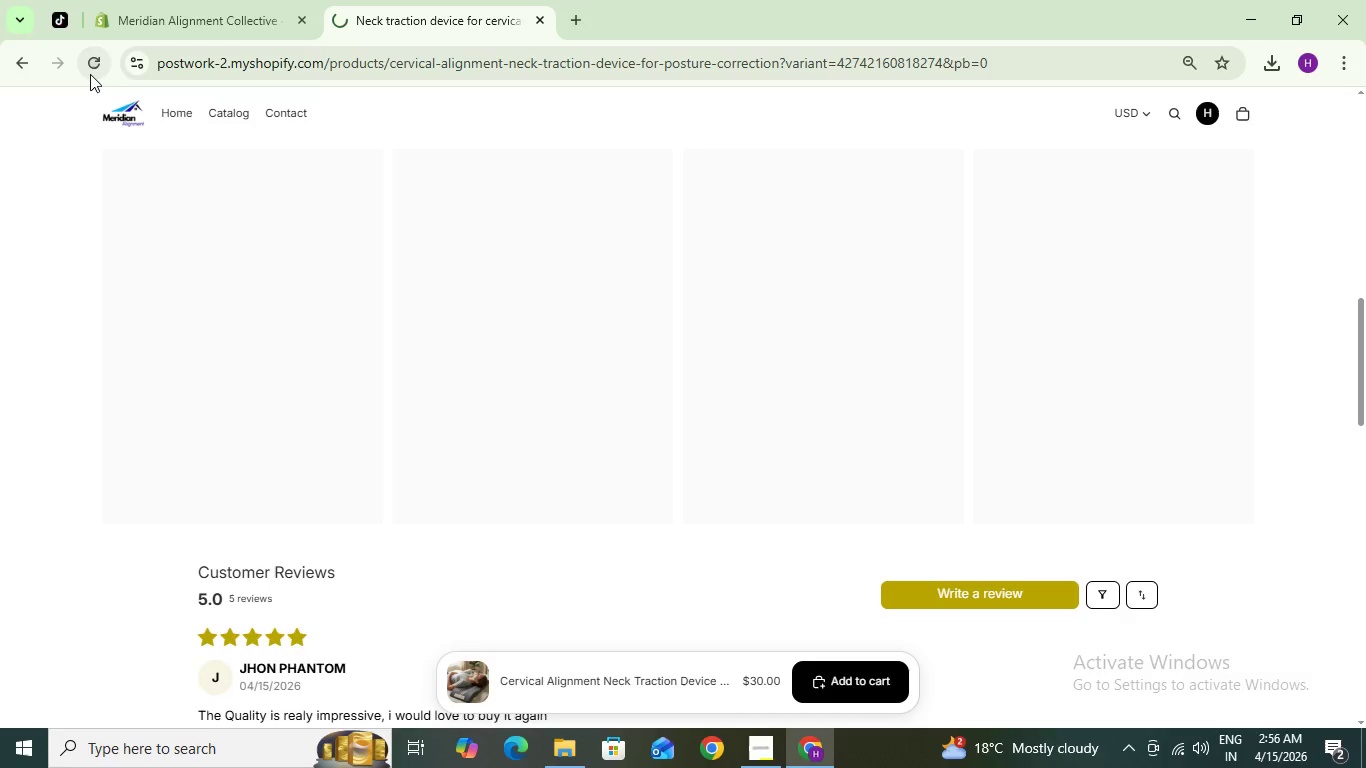 
triple_click([90, 74])
 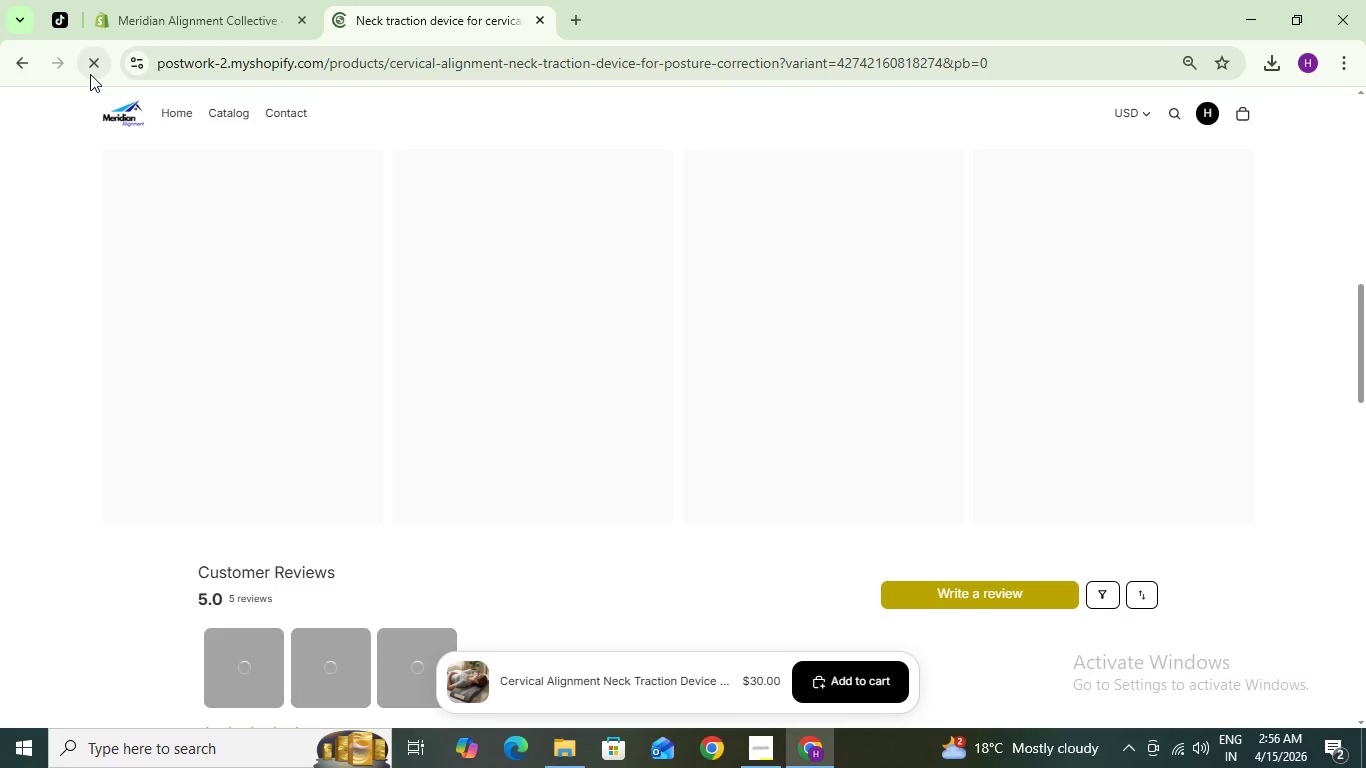 
triple_click([90, 74])
 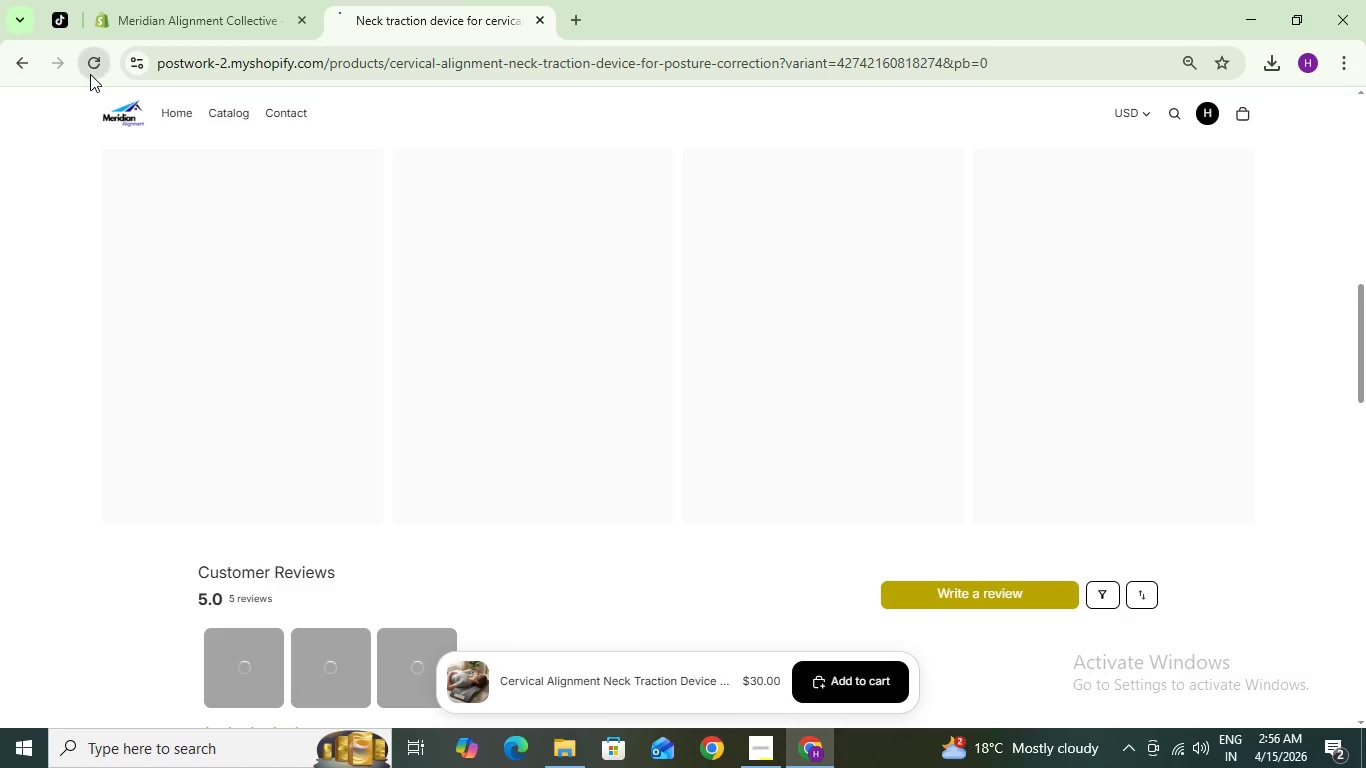 
triple_click([90, 74])
 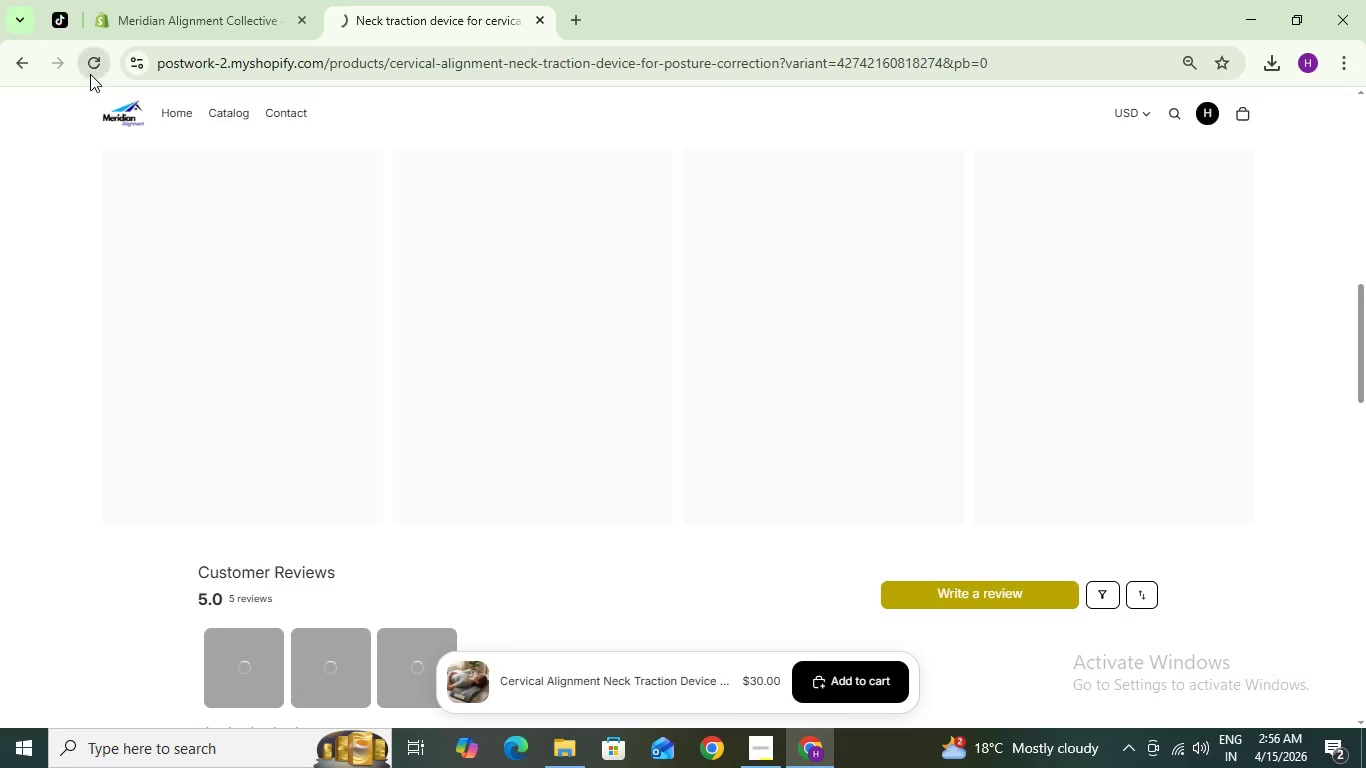 
triple_click([90, 74])
 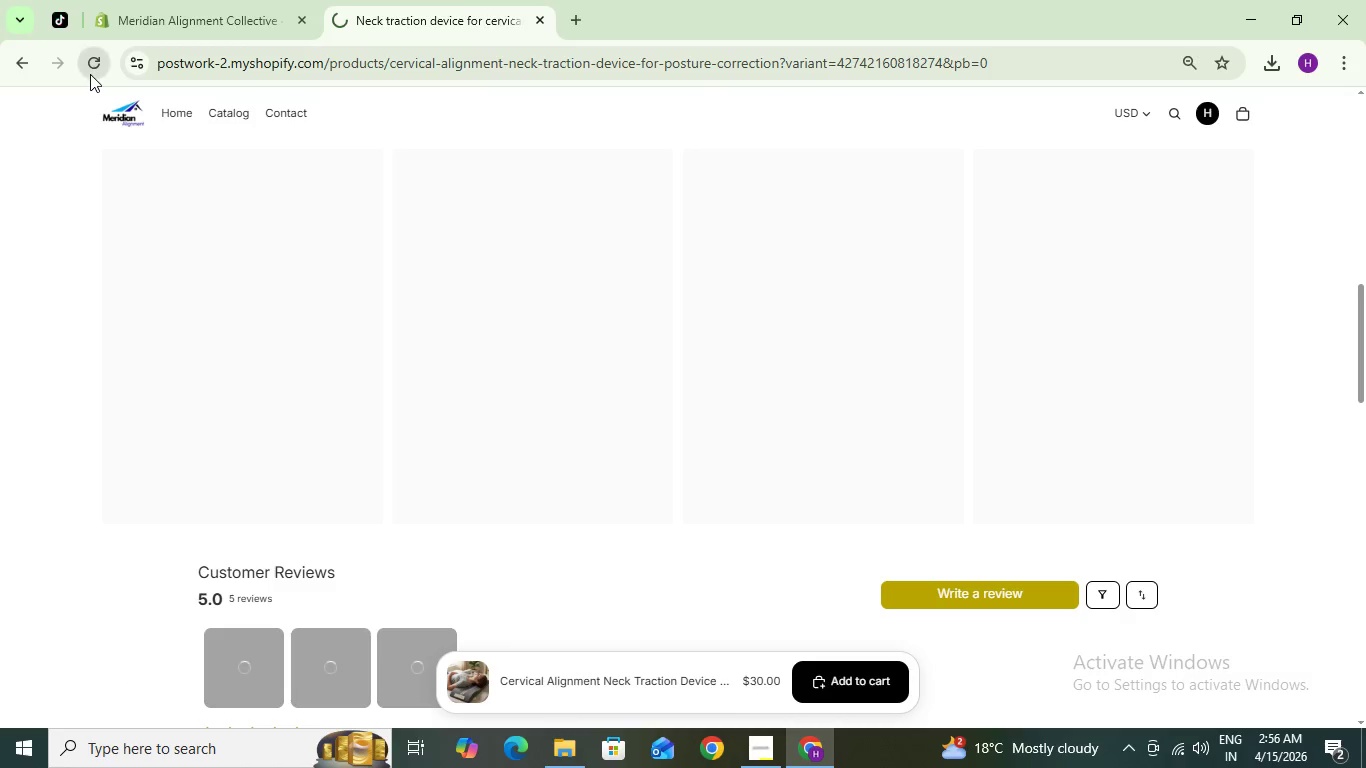 
triple_click([90, 74])
 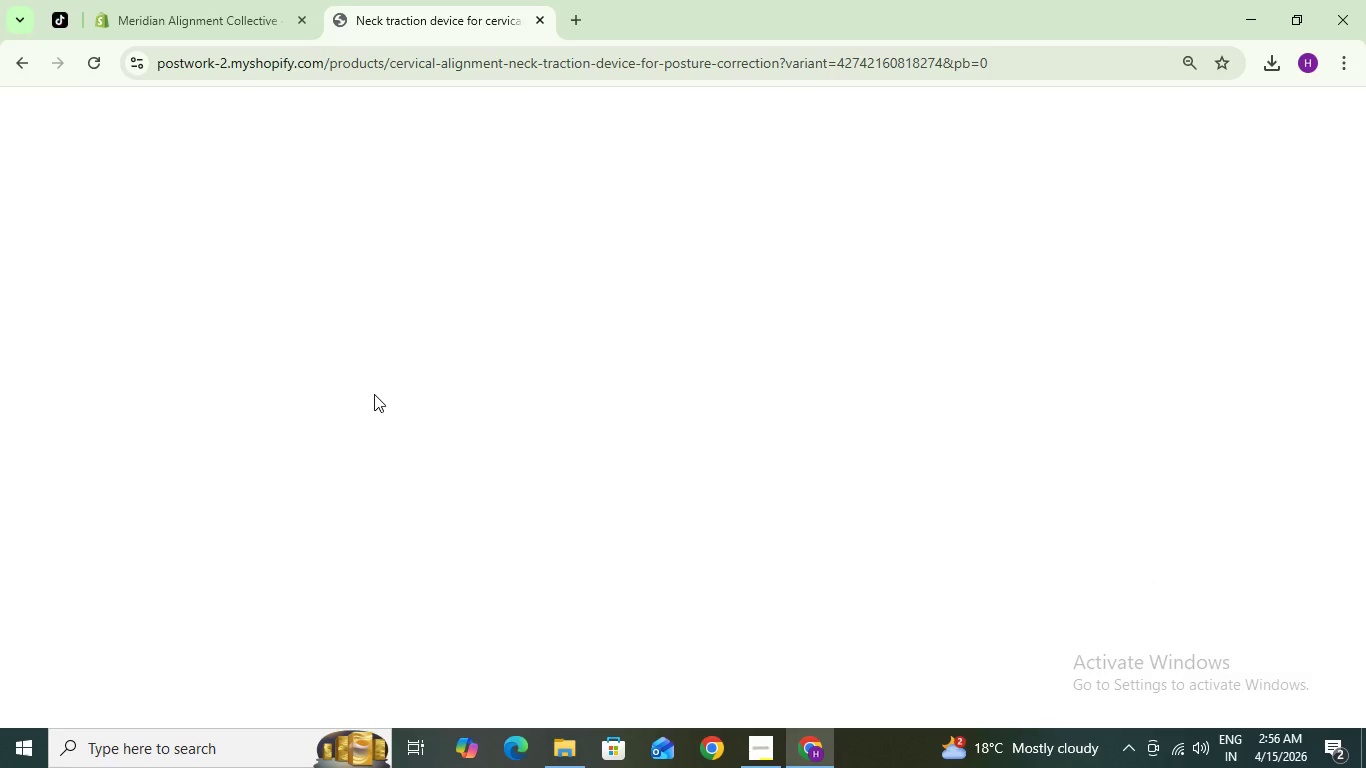 
scroll: coordinate [375, 391], scroll_direction: down, amount: 4.0
 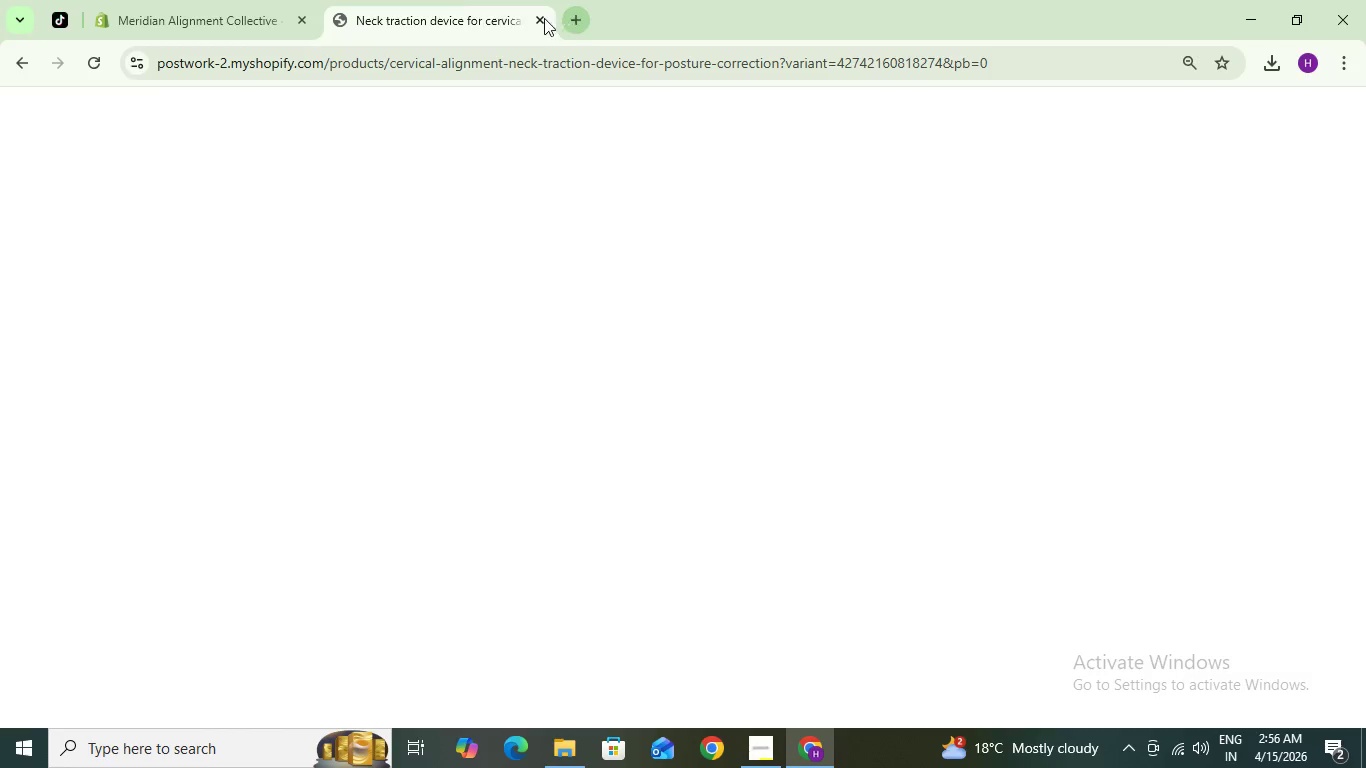 
left_click([536, 20])
 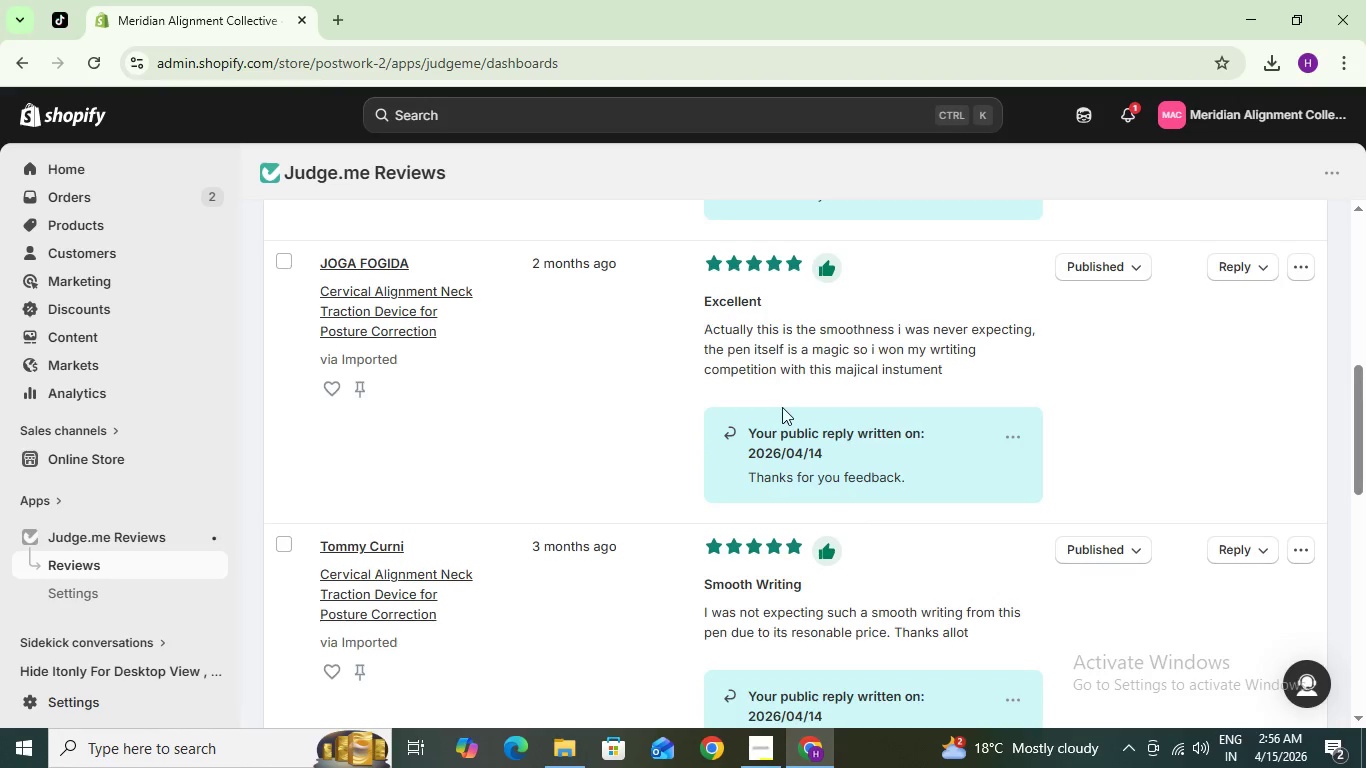 
scroll: coordinate [752, 377], scroll_direction: up, amount: 2.0
 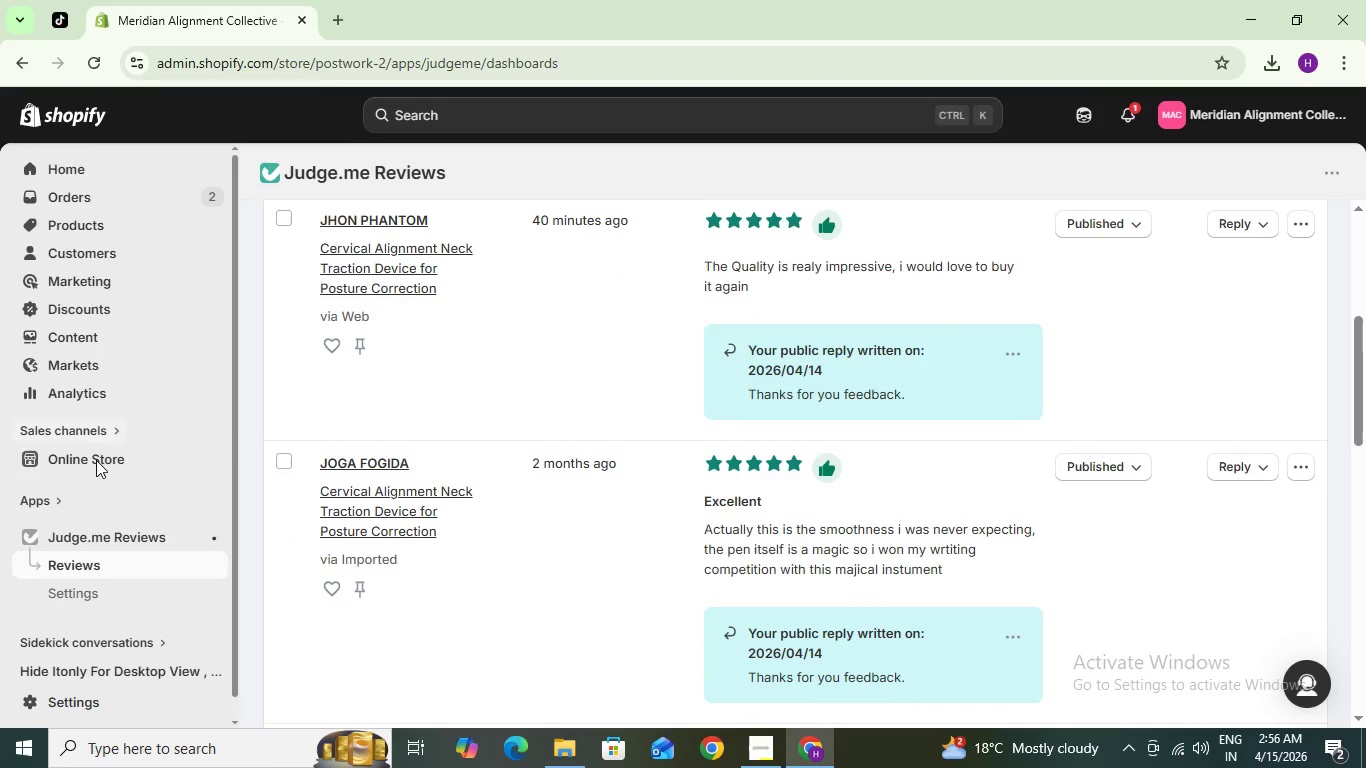 
left_click([90, 451])
 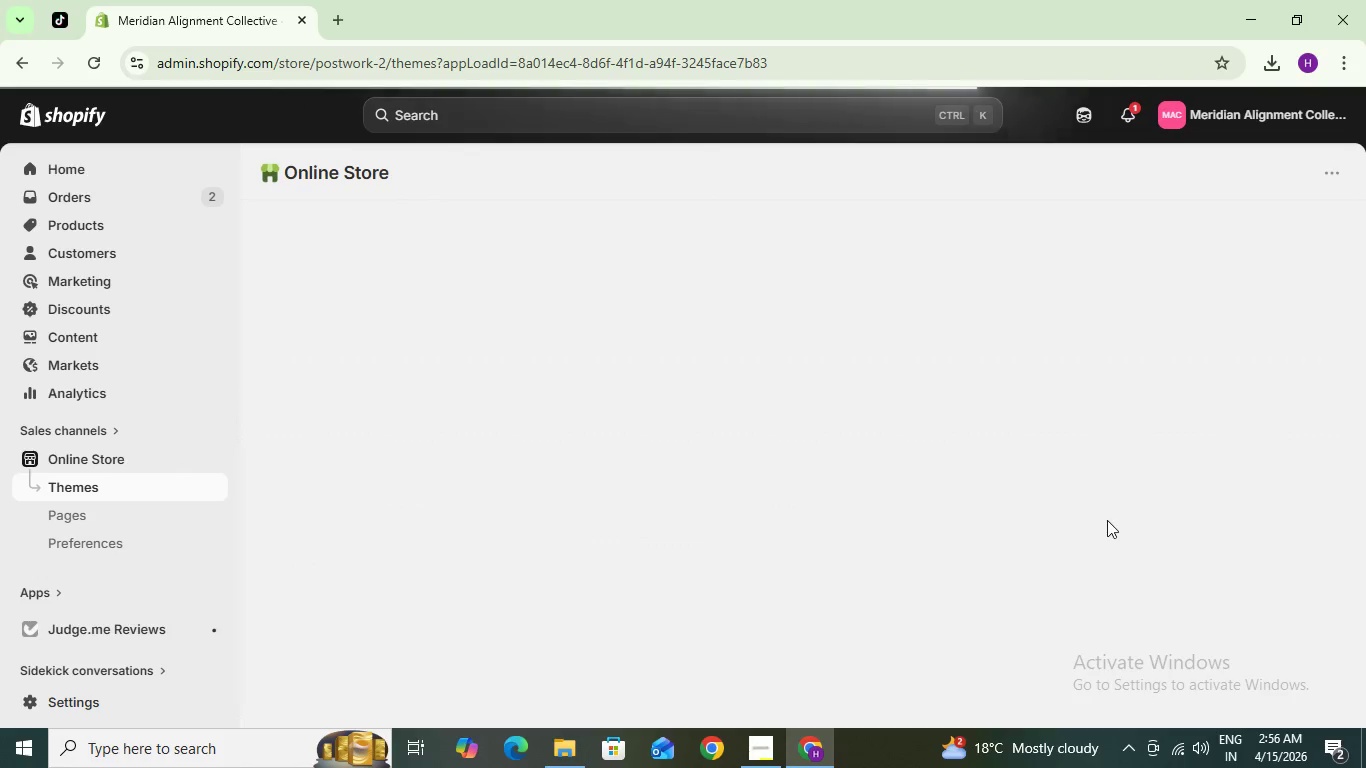 
wait(6.36)
 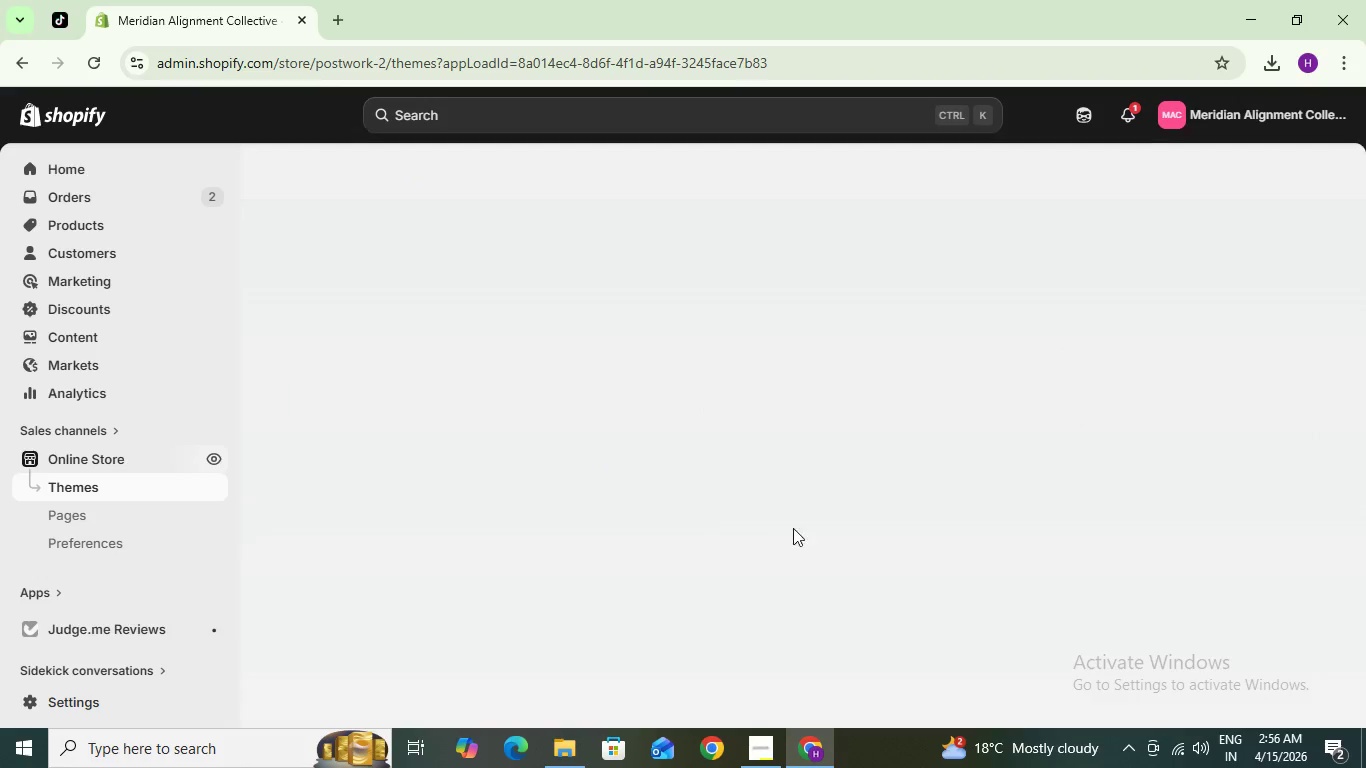 
left_click([1145, 620])
 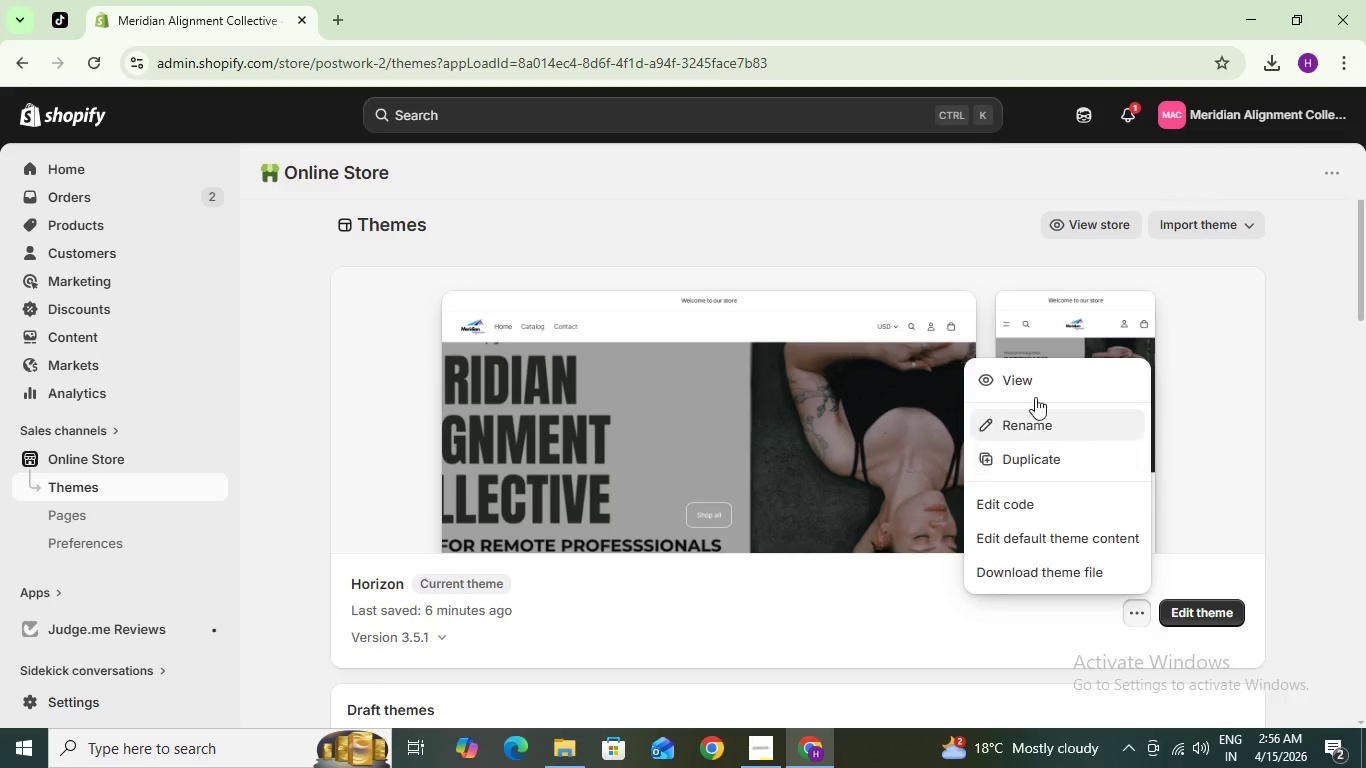 
left_click([1031, 378])
 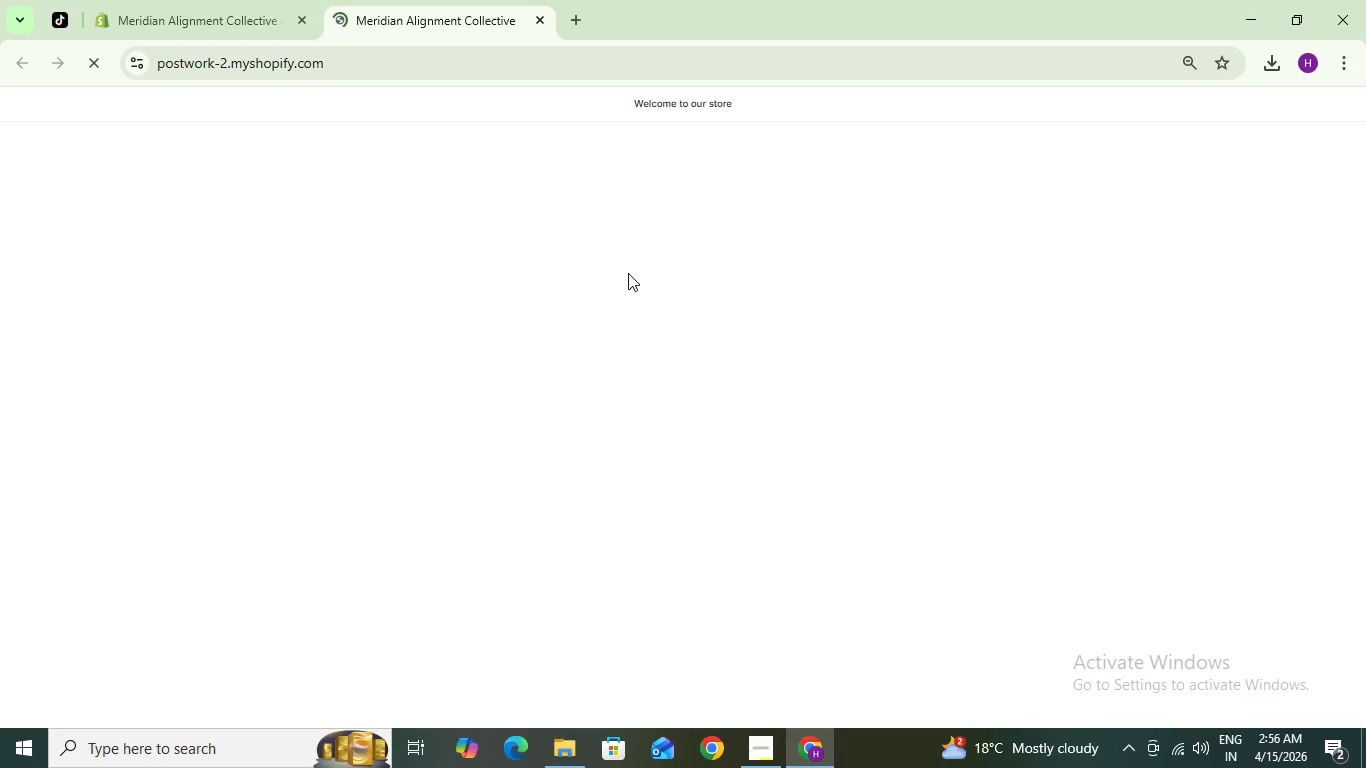 
scroll: coordinate [268, 483], scroll_direction: down, amount: 4.0
 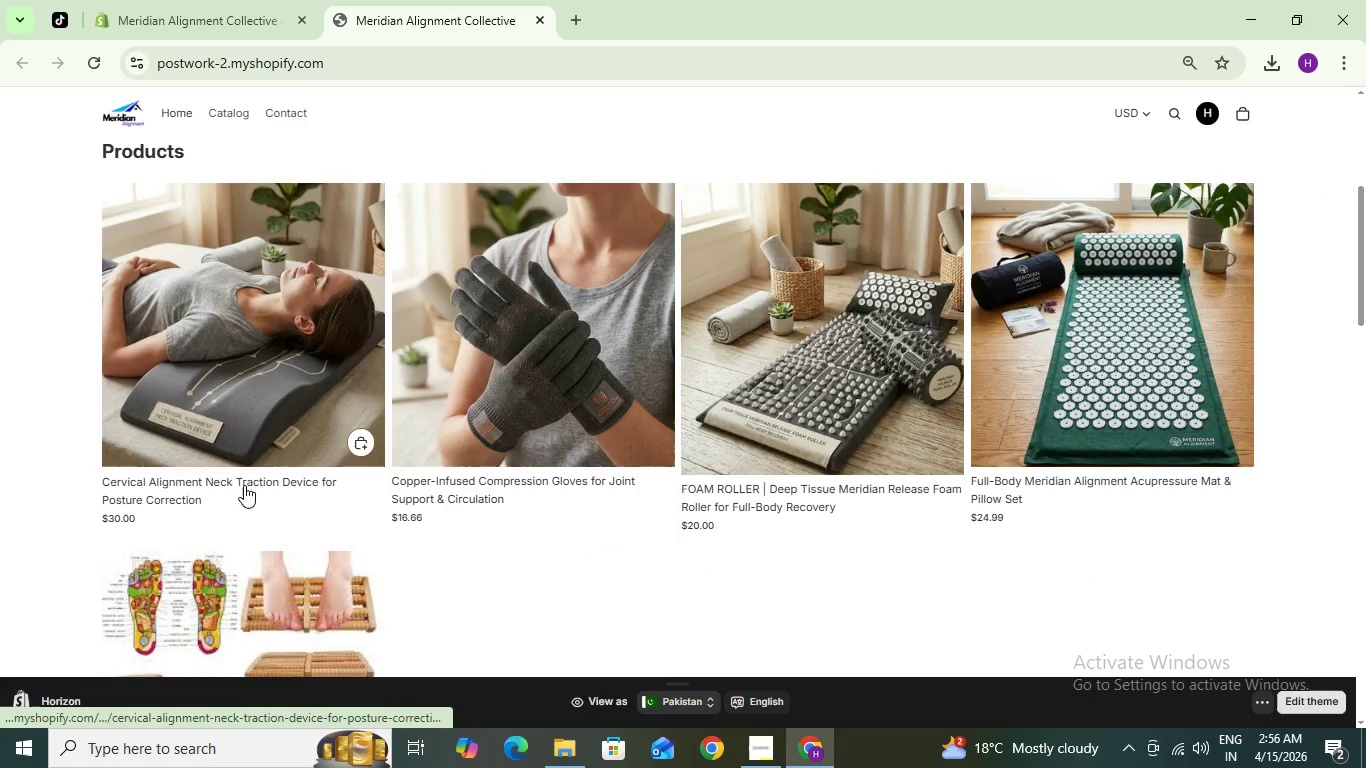 
left_click([244, 485])
 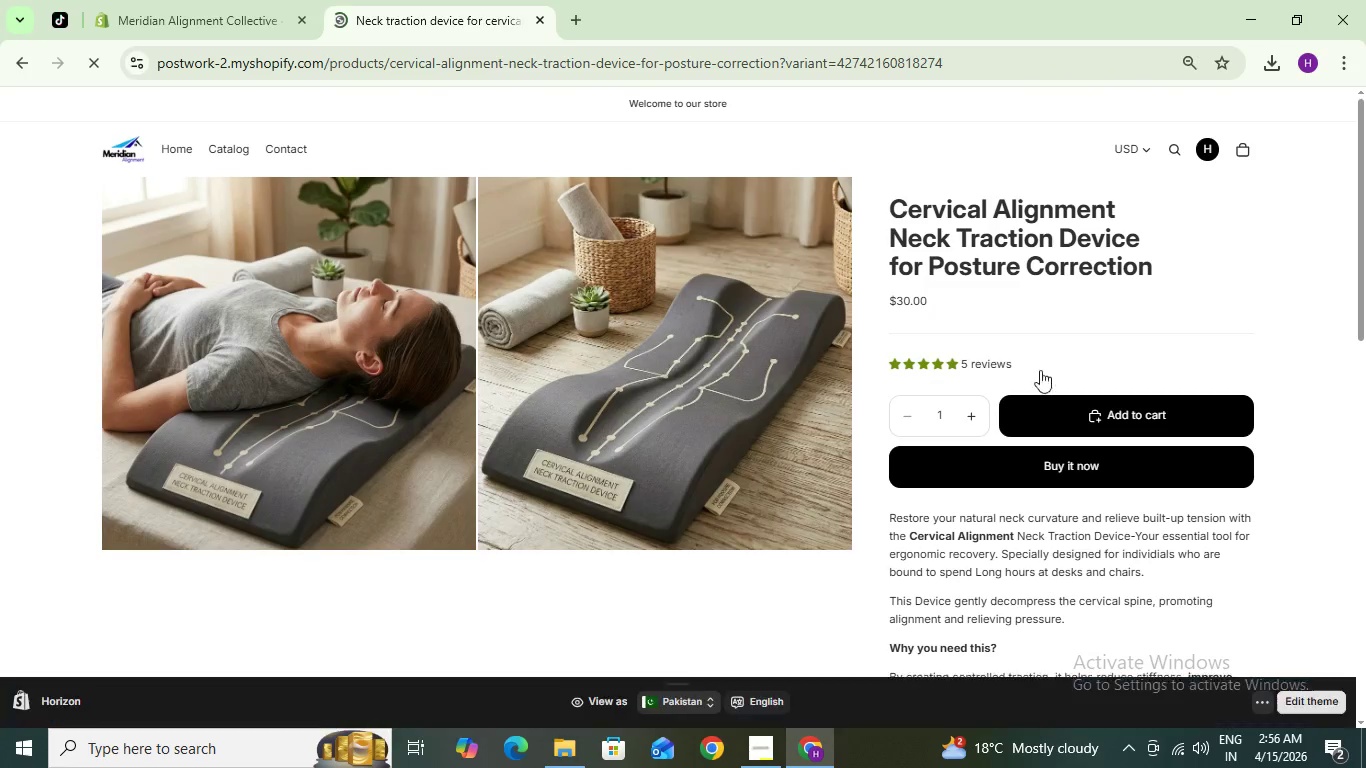 
scroll: coordinate [469, 395], scroll_direction: down, amount: 31.0
 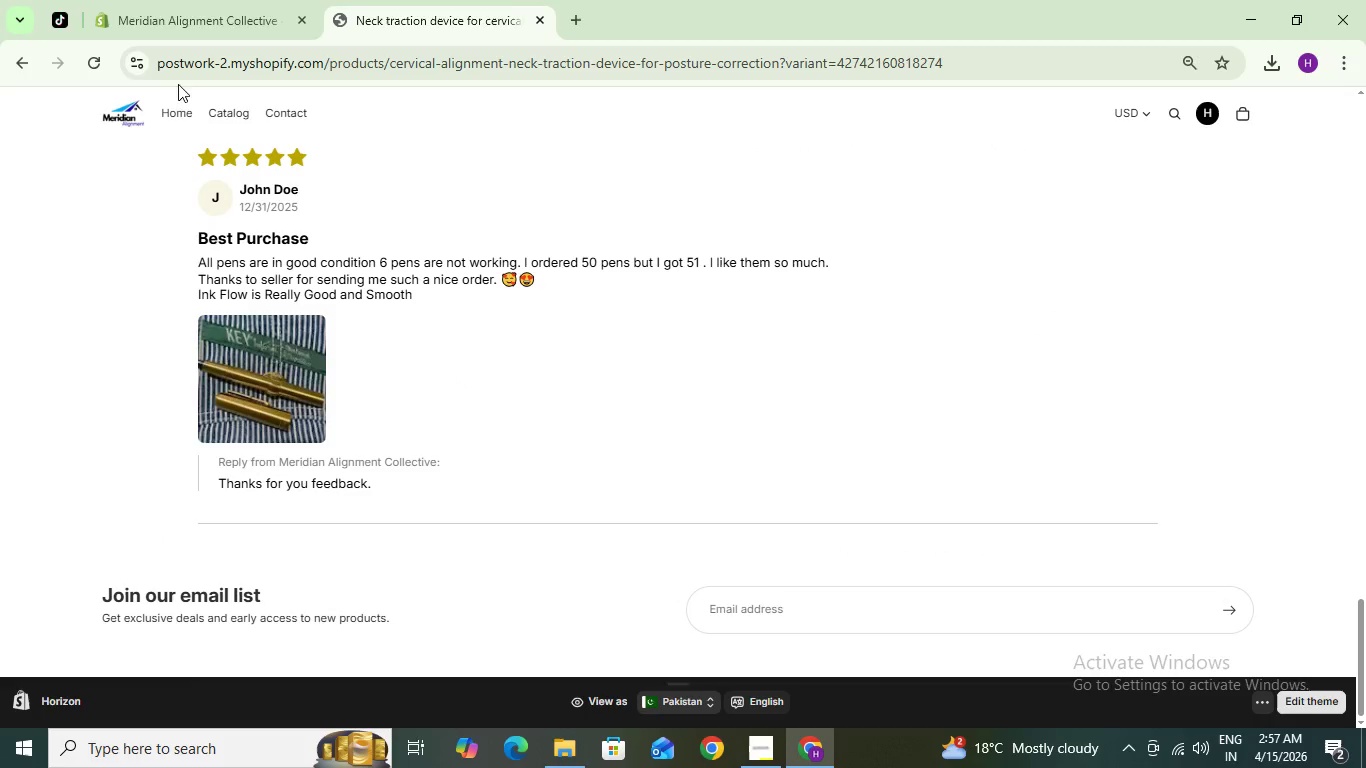 
left_click([156, 0])
 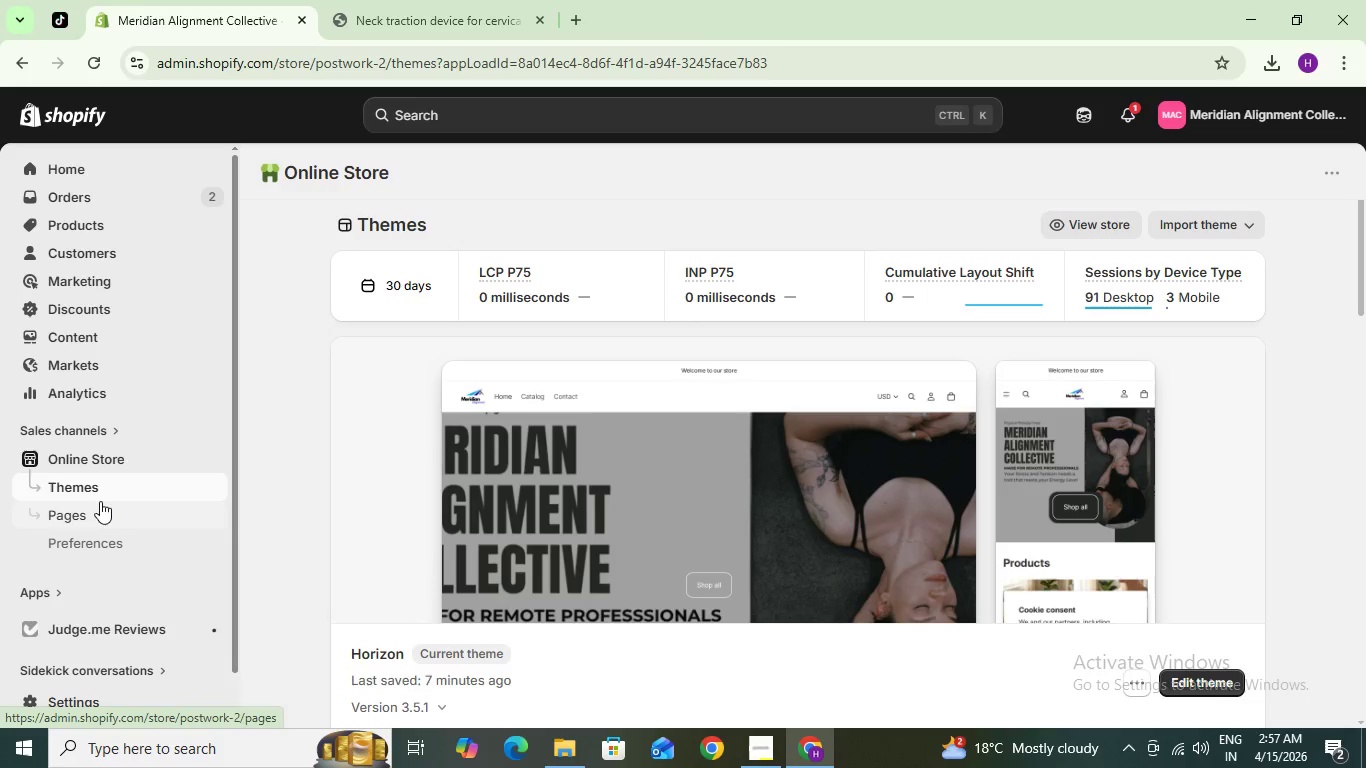 
scroll: coordinate [125, 597], scroll_direction: down, amount: 1.0
 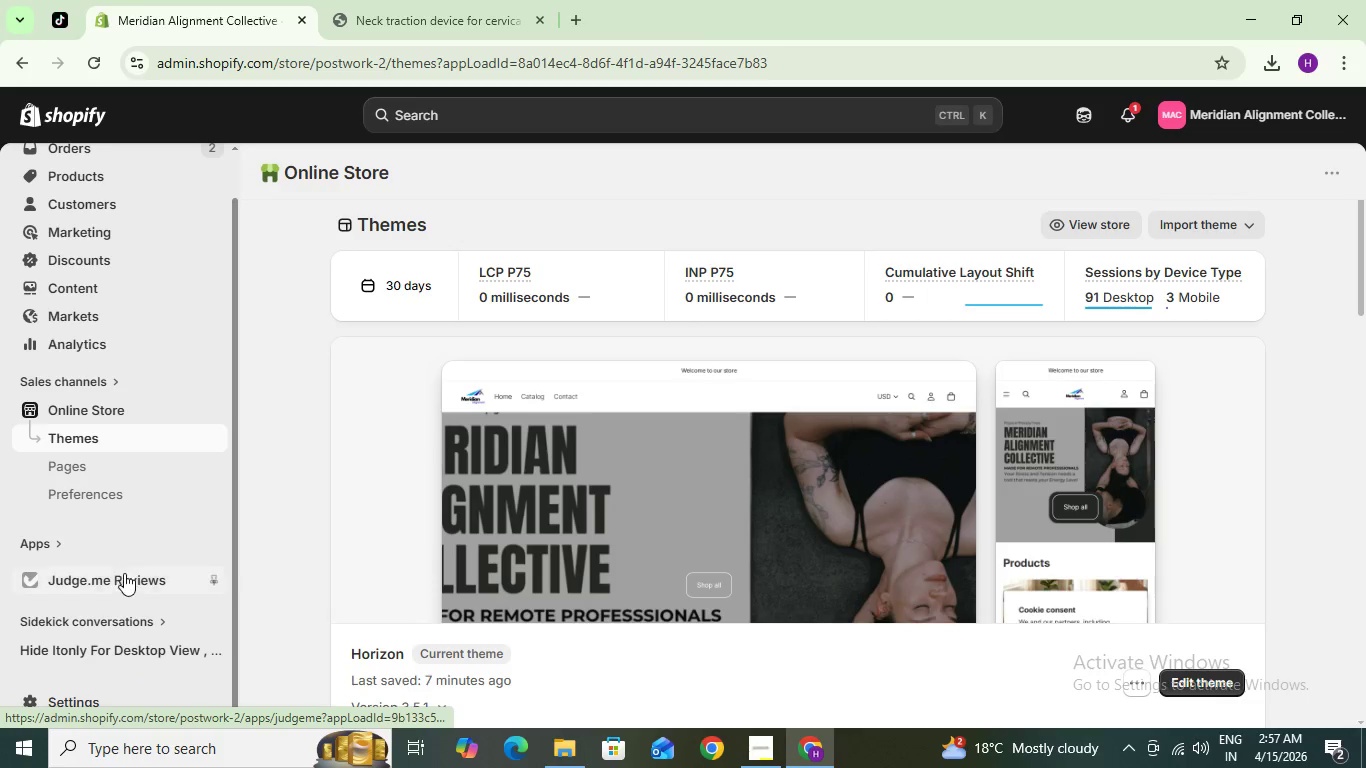 
left_click([124, 573])
 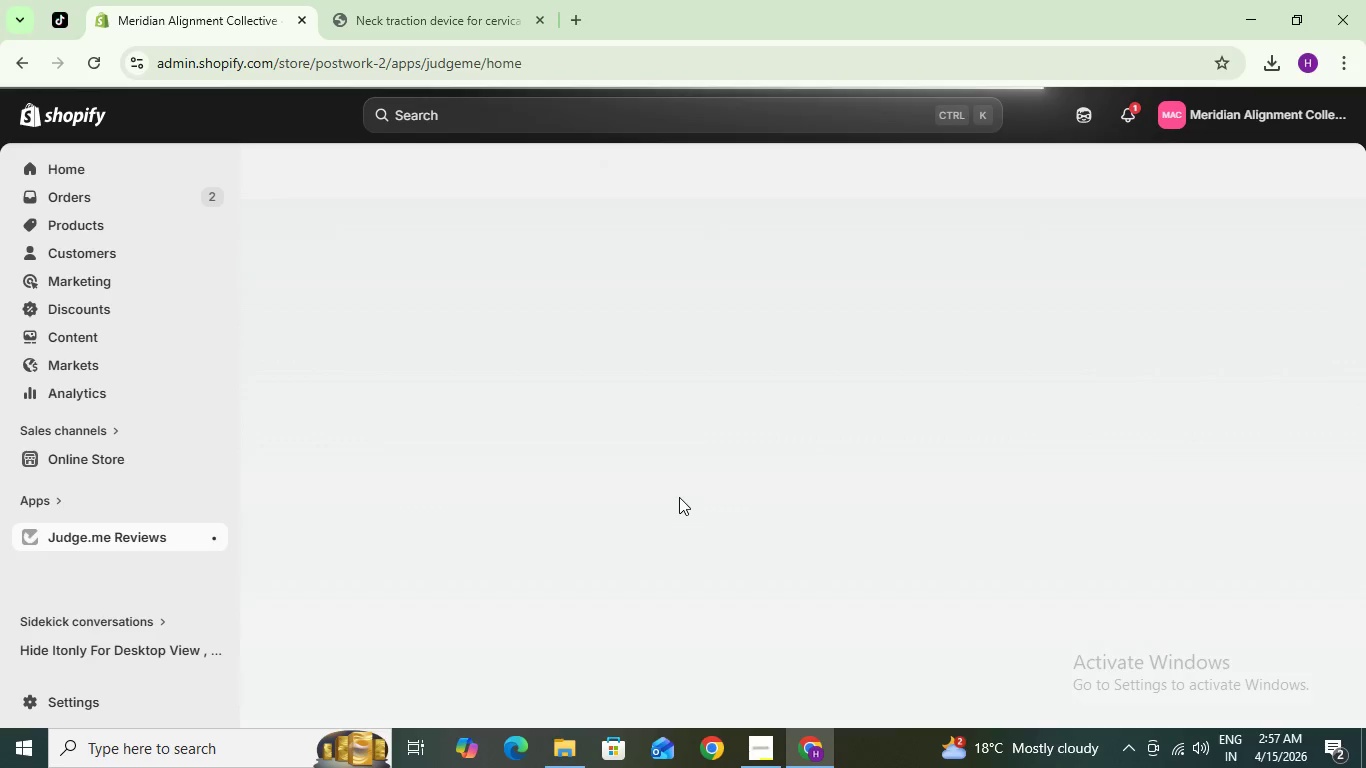 
wait(6.72)
 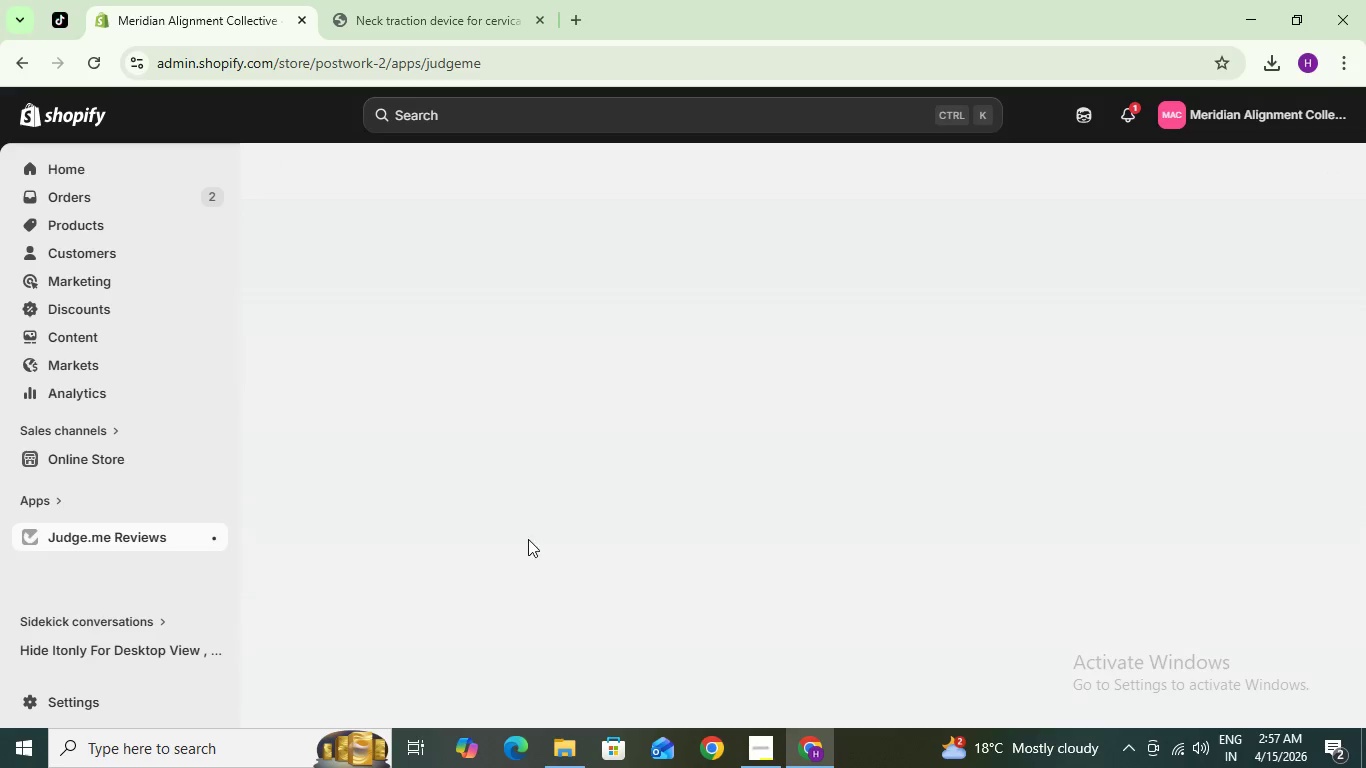 
scroll: coordinate [597, 503], scroll_direction: down, amount: 11.0
 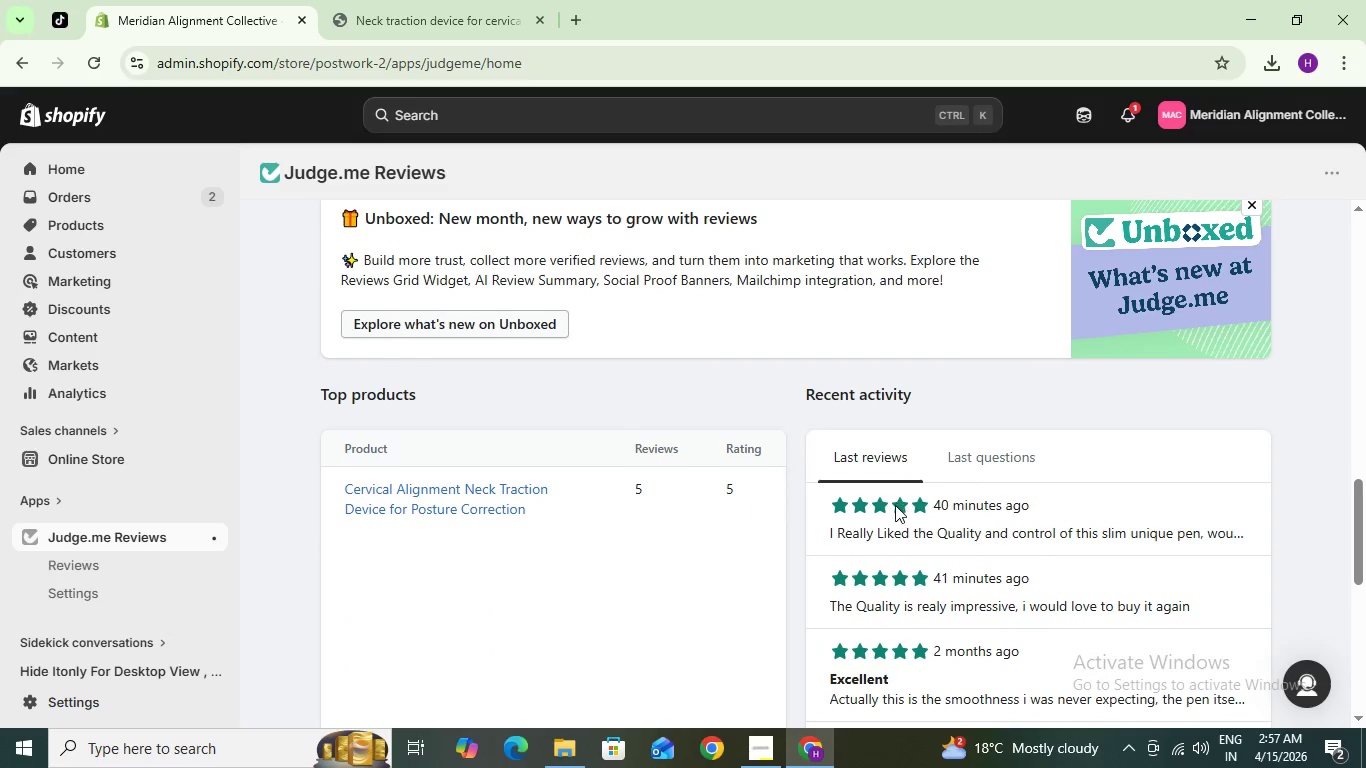 
scroll: coordinate [870, 510], scroll_direction: down, amount: 7.0
 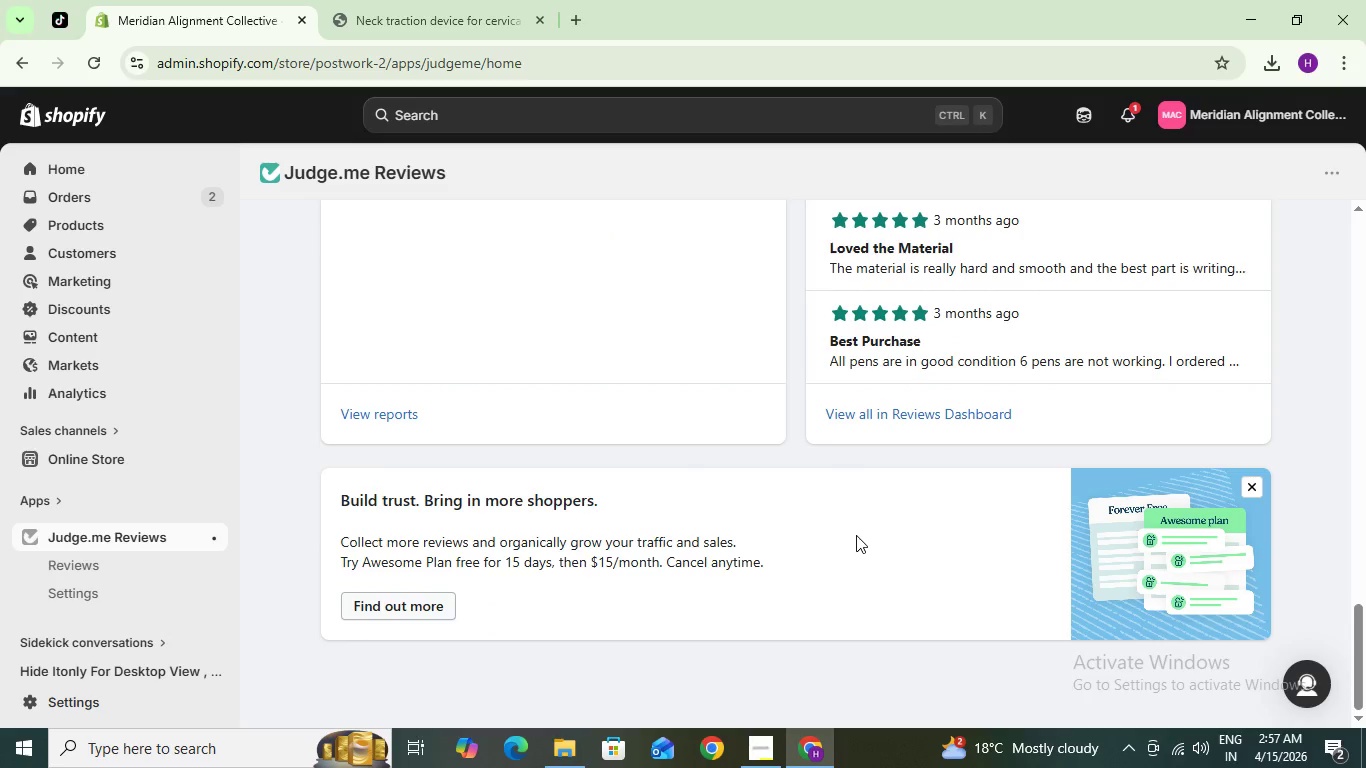 
scroll: coordinate [855, 534], scroll_direction: up, amount: 2.0
 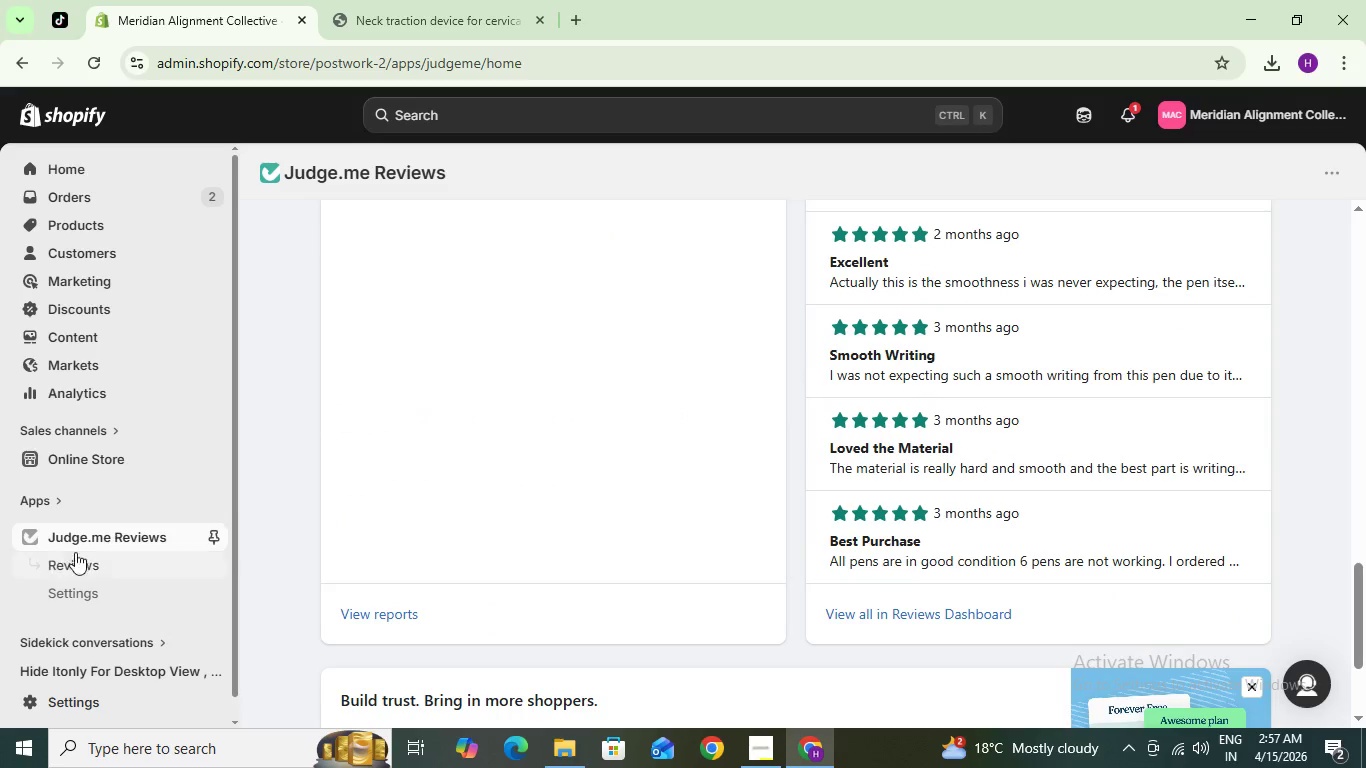 
left_click([73, 557])
 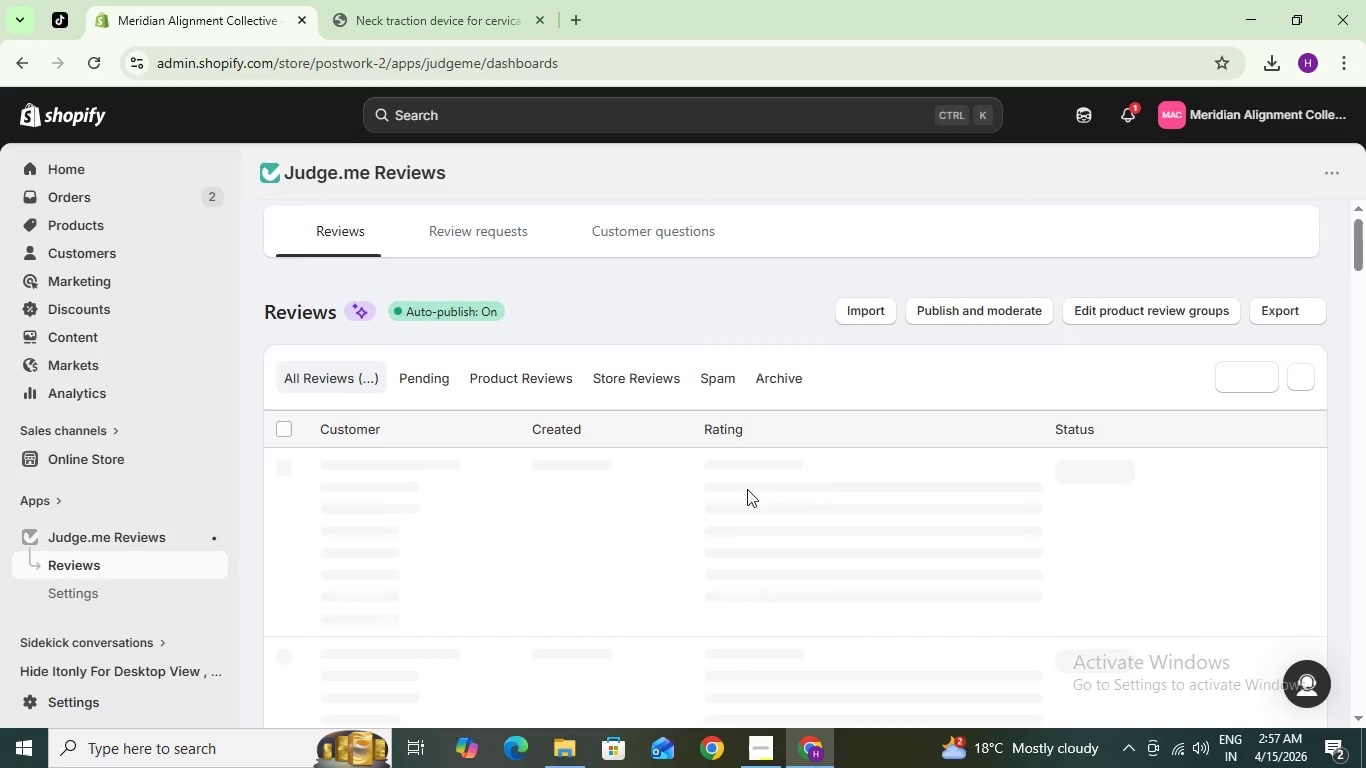 
scroll: coordinate [940, 499], scroll_direction: down, amount: 13.0
 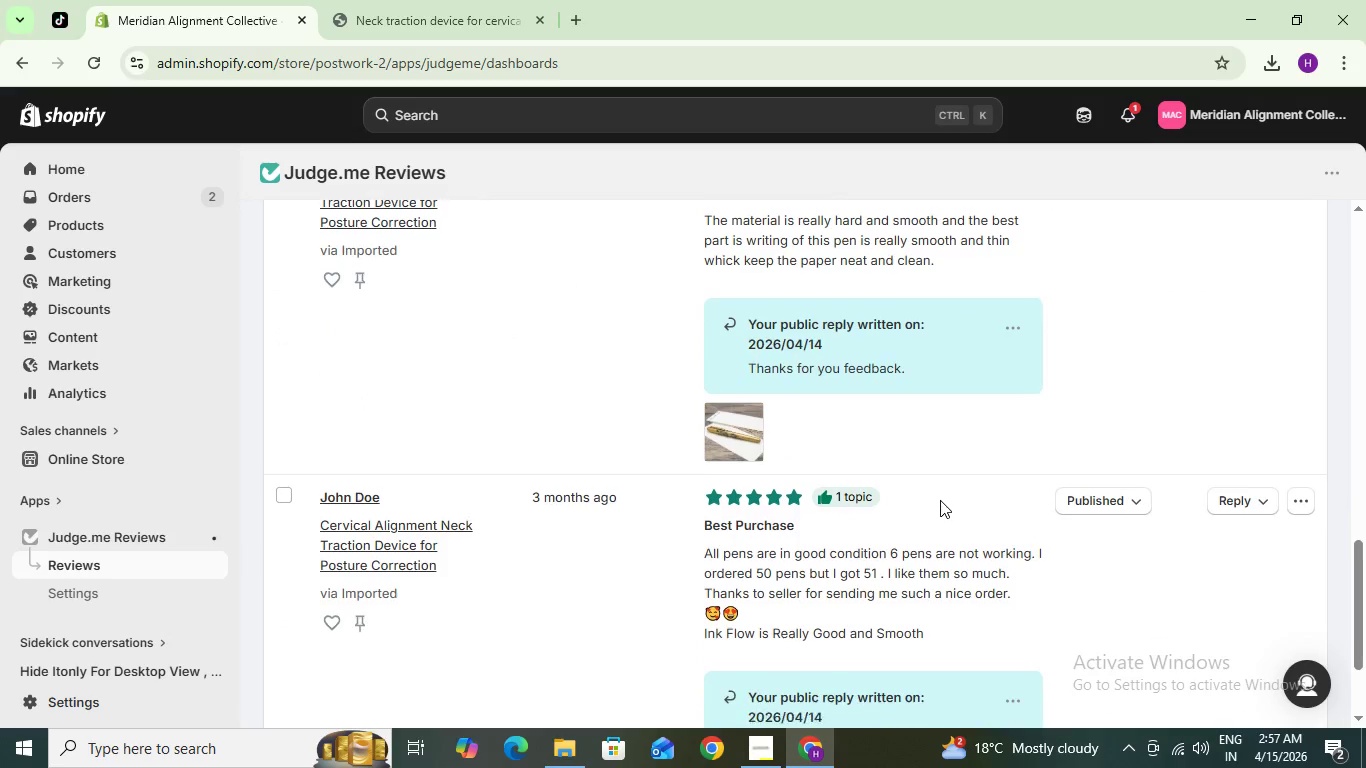 
scroll: coordinate [940, 500], scroll_direction: down, amount: 3.0
 